 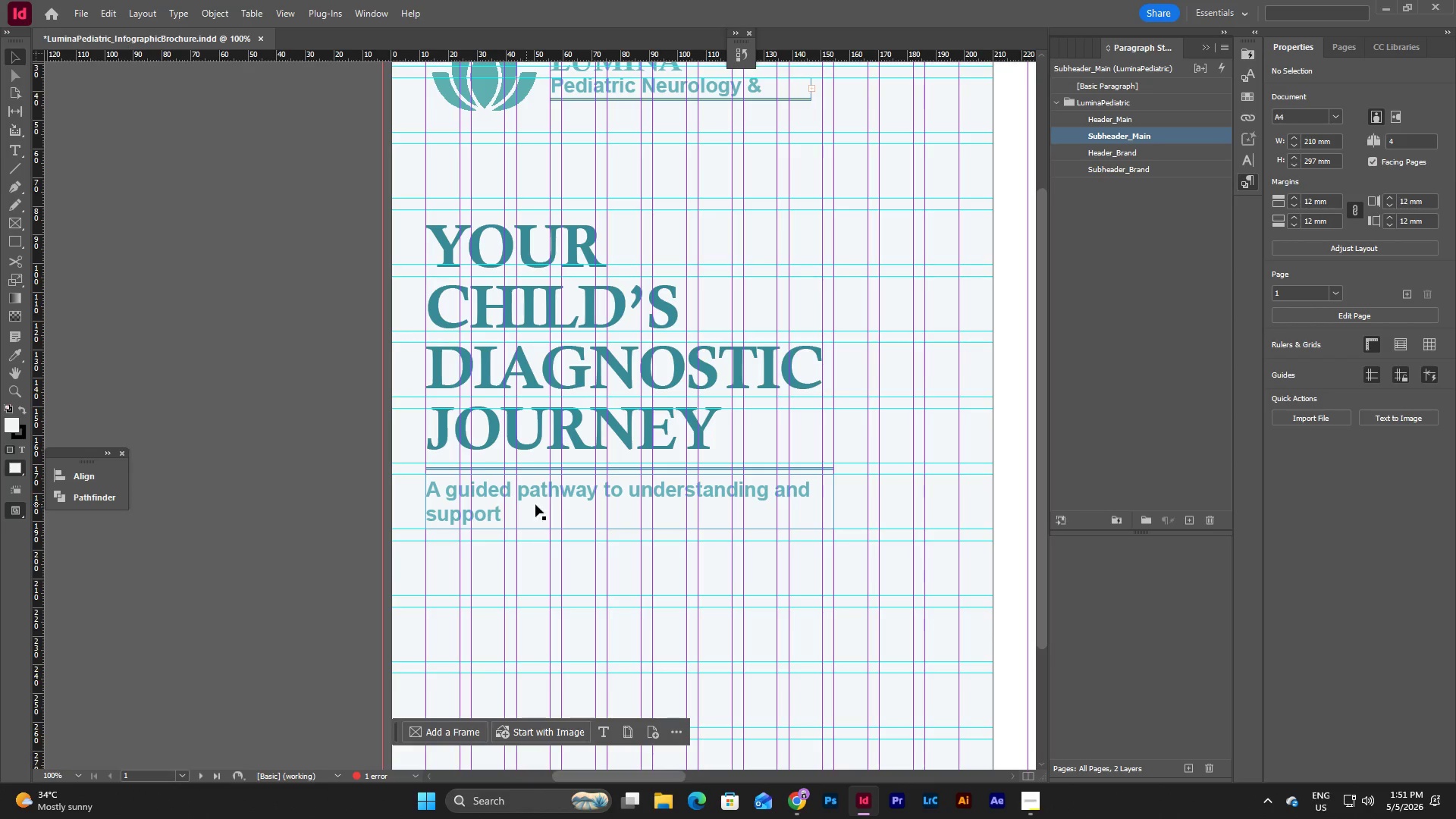 
left_click([719, 509])
 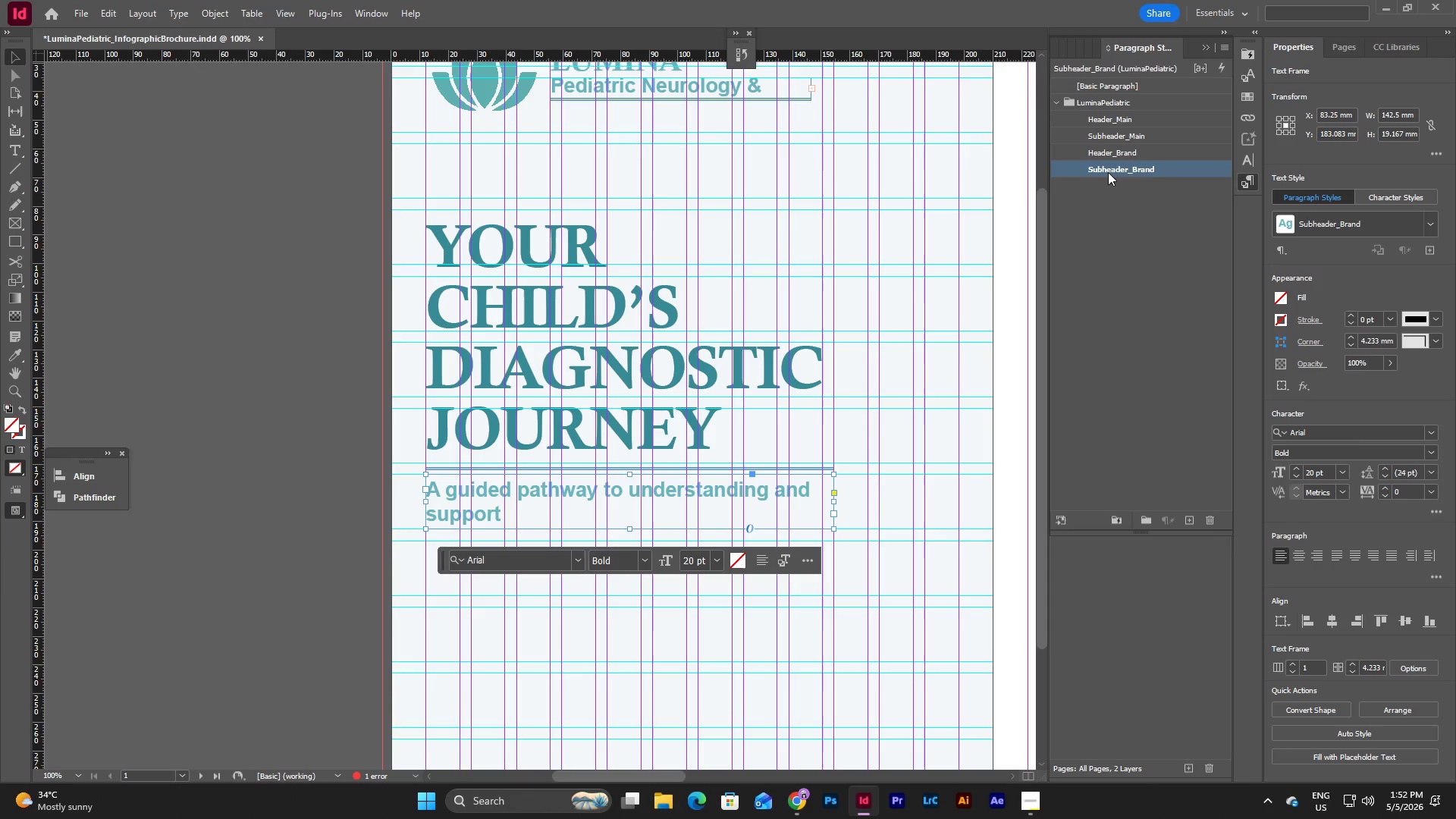 
double_click([1108, 172])
 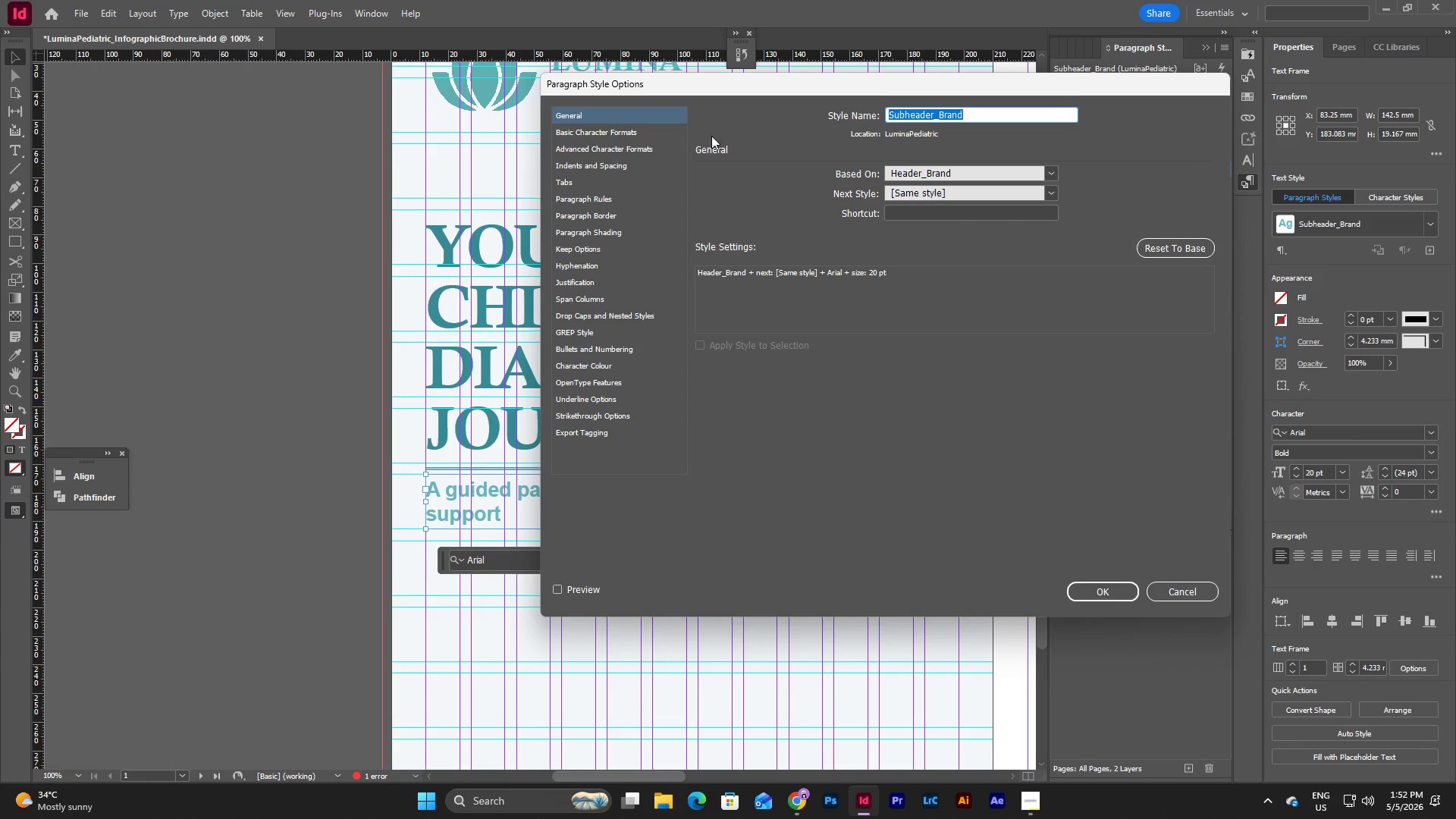 
left_click([657, 140])
 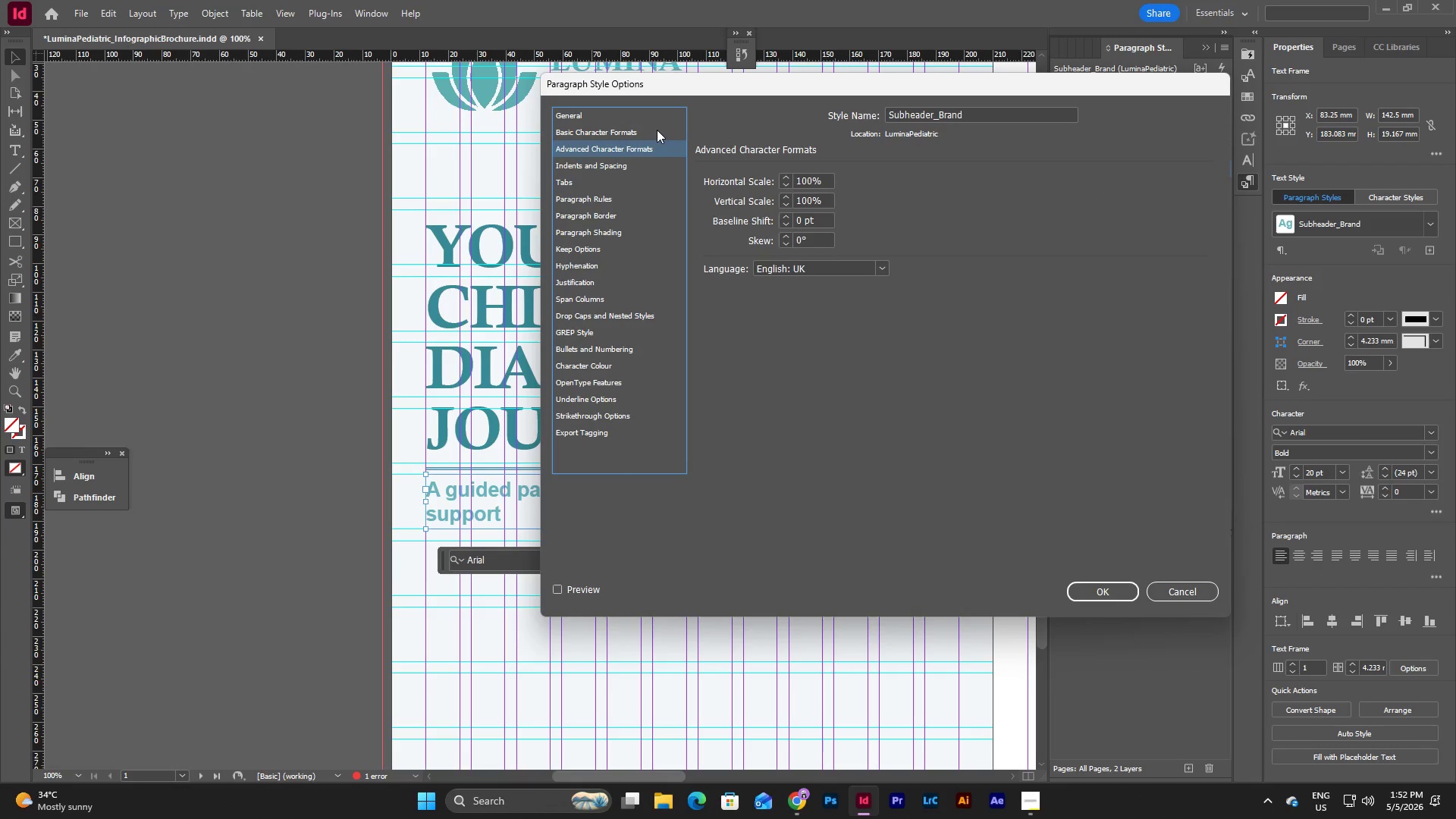 
left_click([656, 126])
 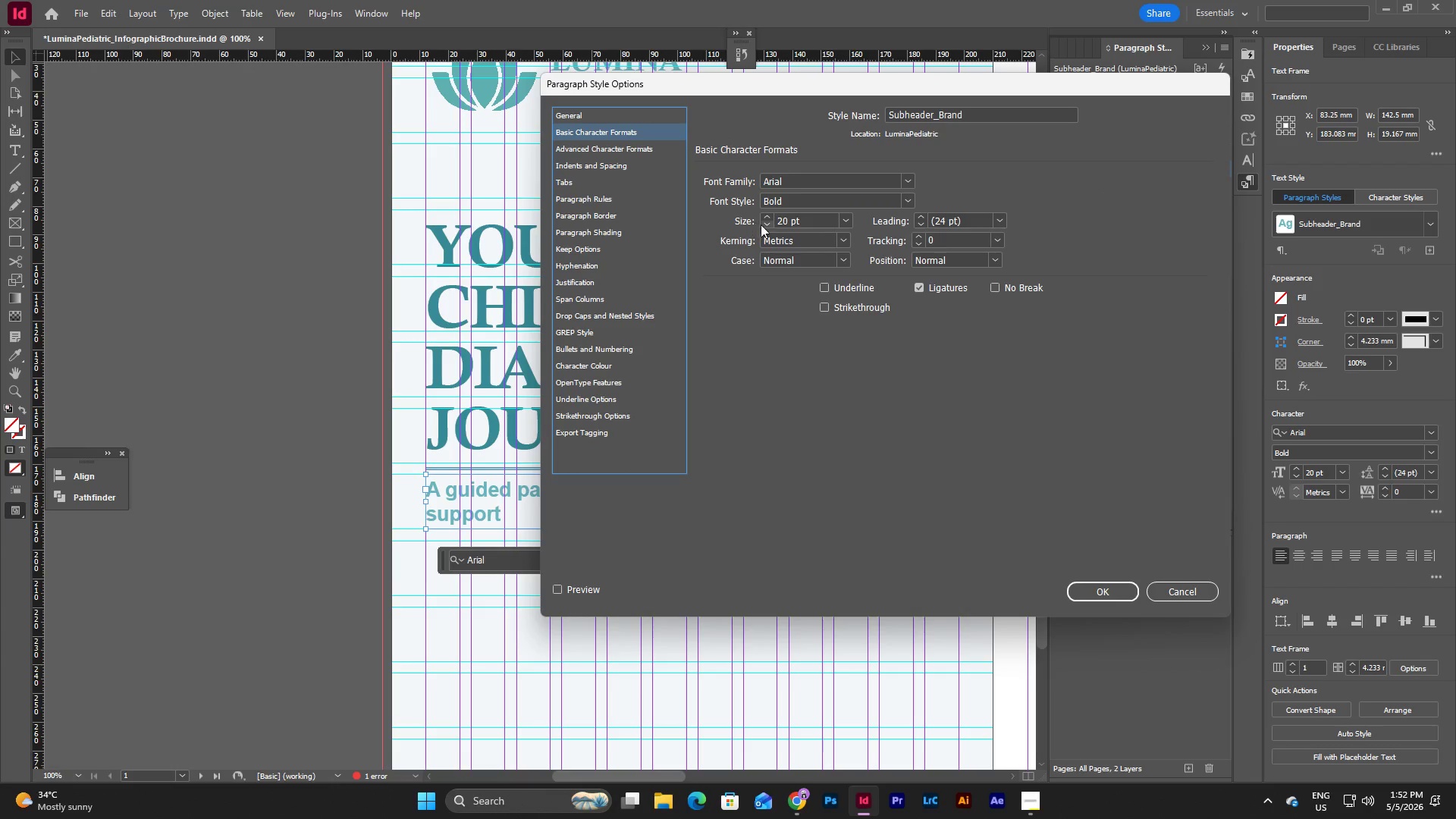 
double_click([764, 224])
 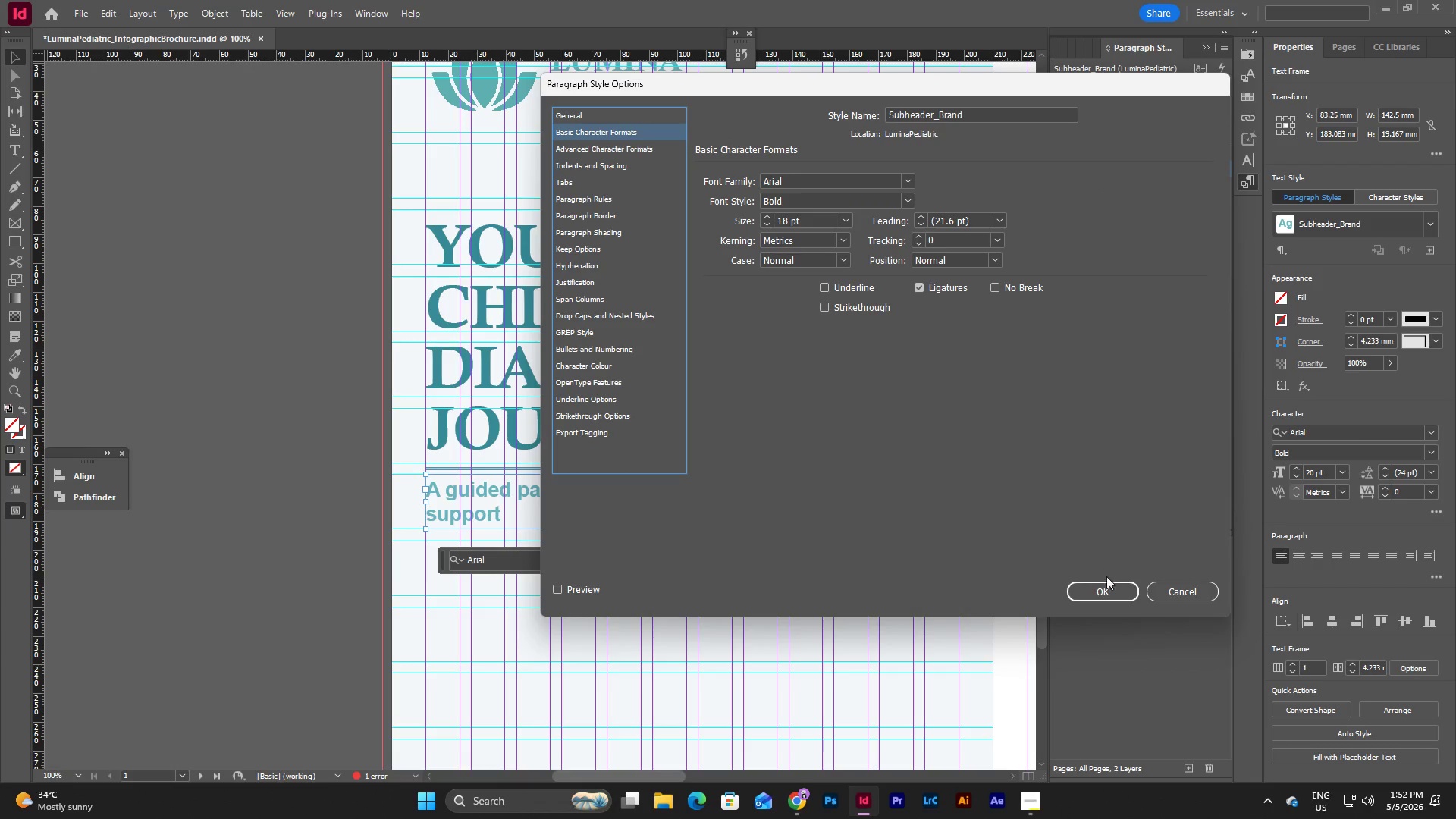 
left_click([1106, 589])
 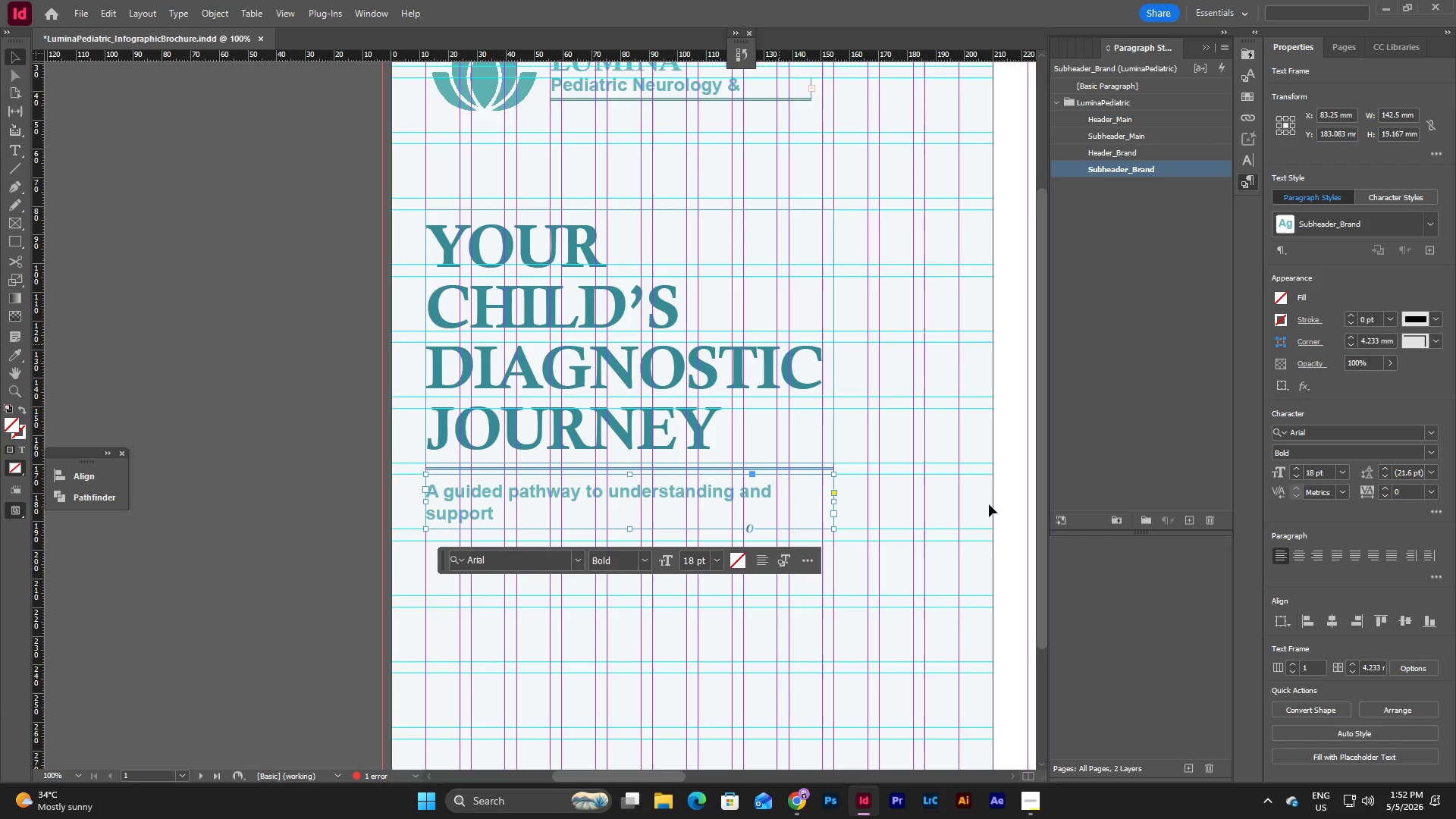 
wait(5.17)
 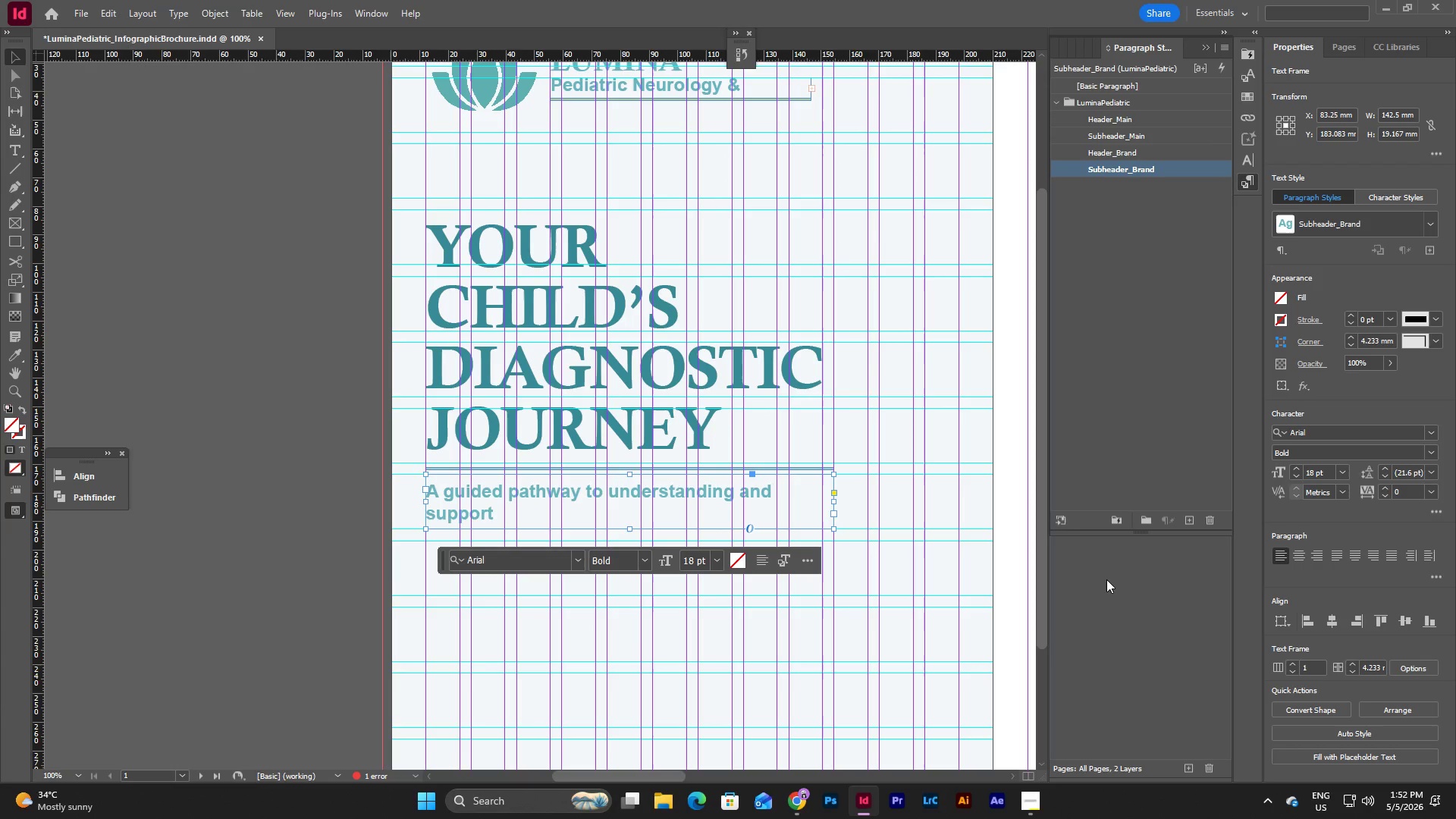 
left_click_drag(start_coordinate=[836, 504], to_coordinate=[868, 504])
 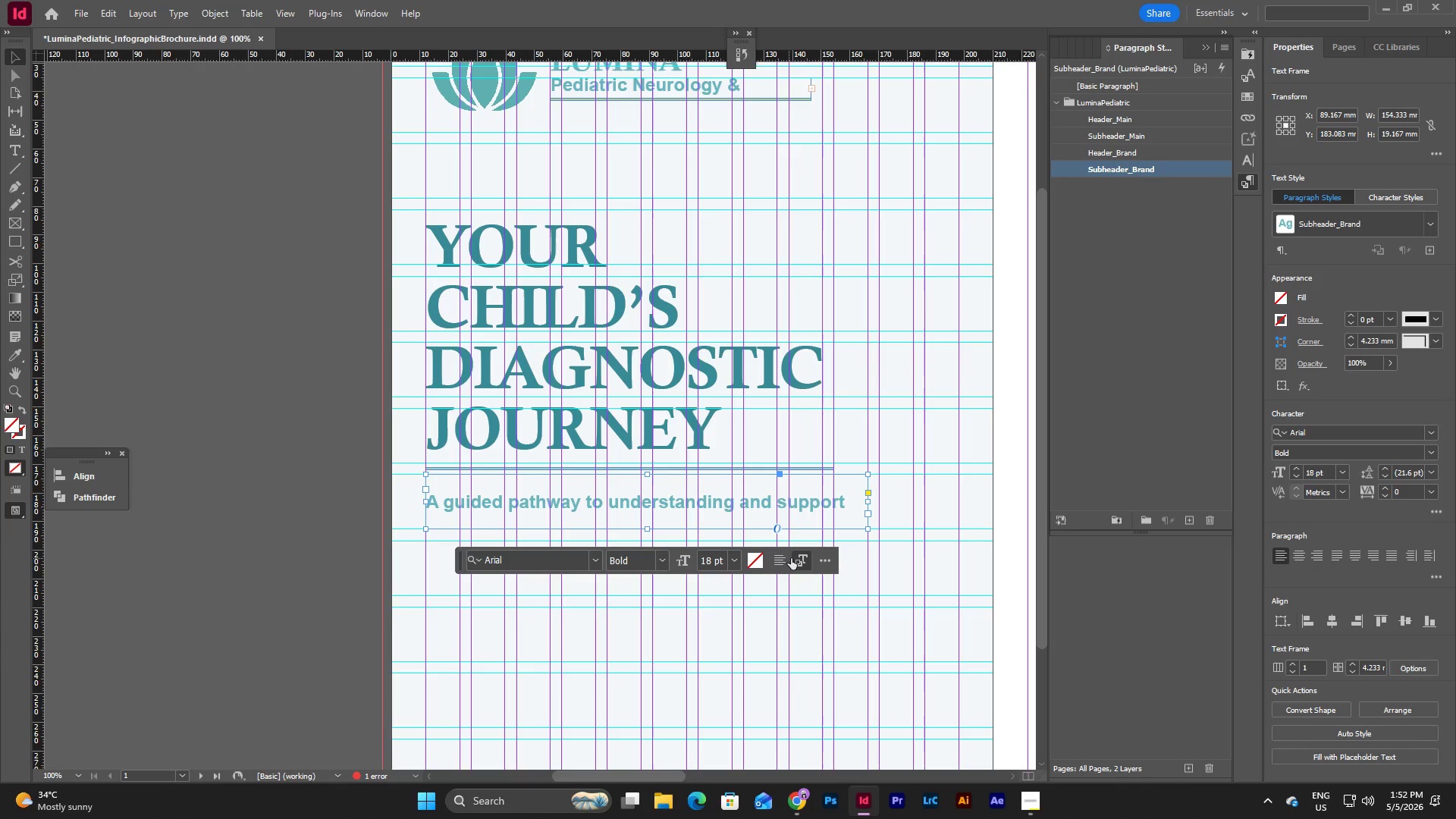 
left_click([786, 554])
 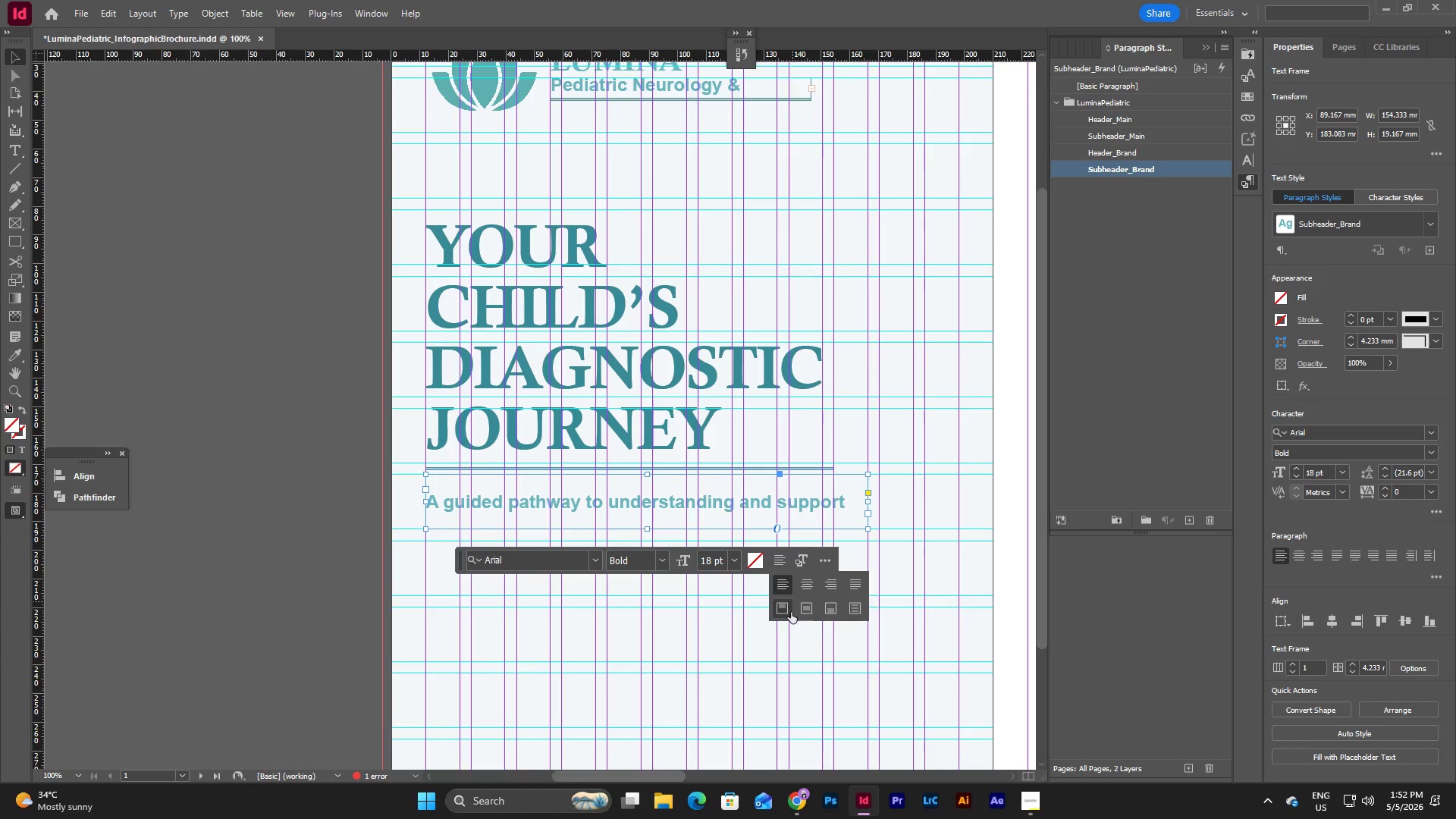 
left_click([787, 614])
 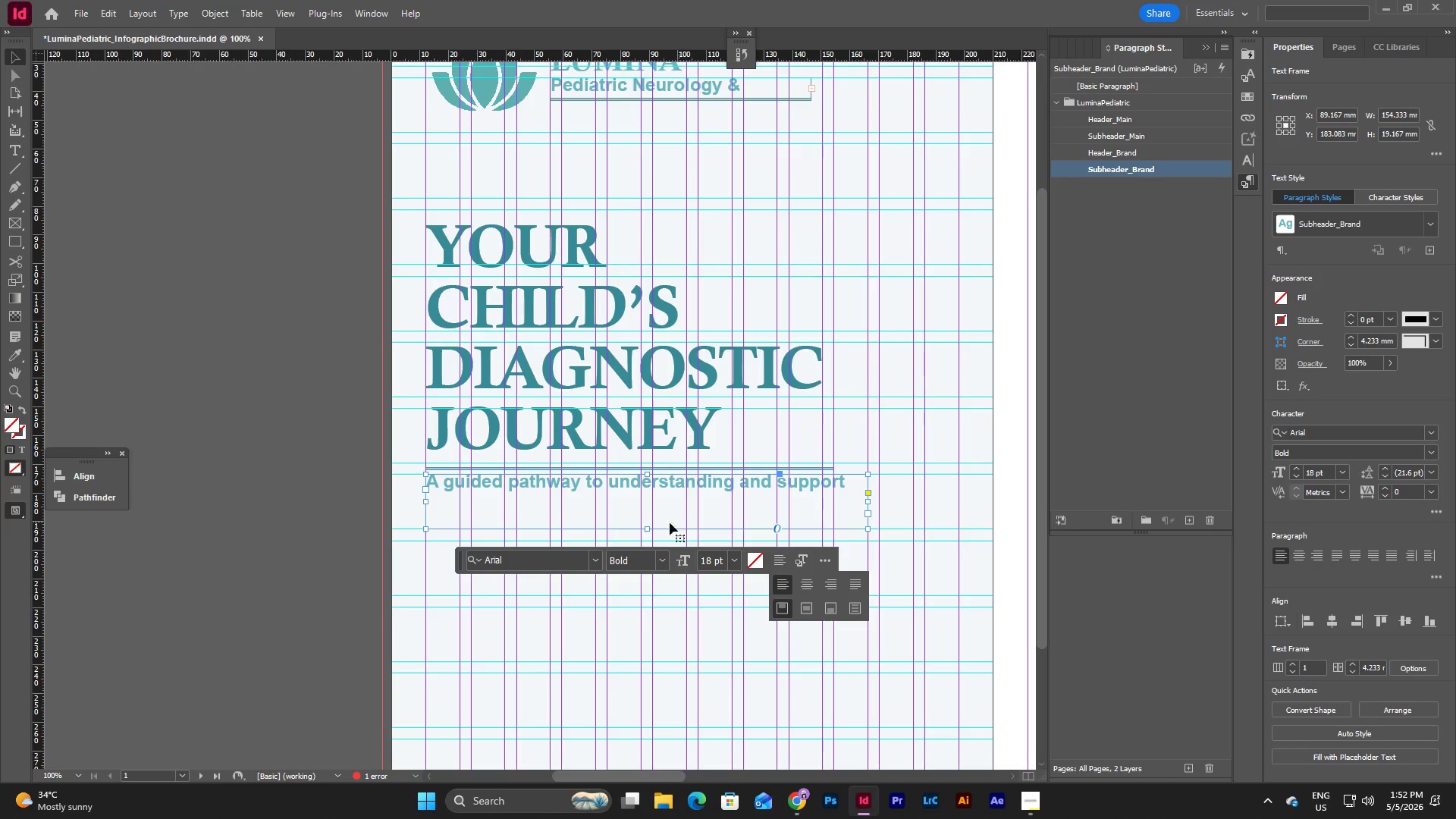 
left_click_drag(start_coordinate=[645, 529], to_coordinate=[645, 492])
 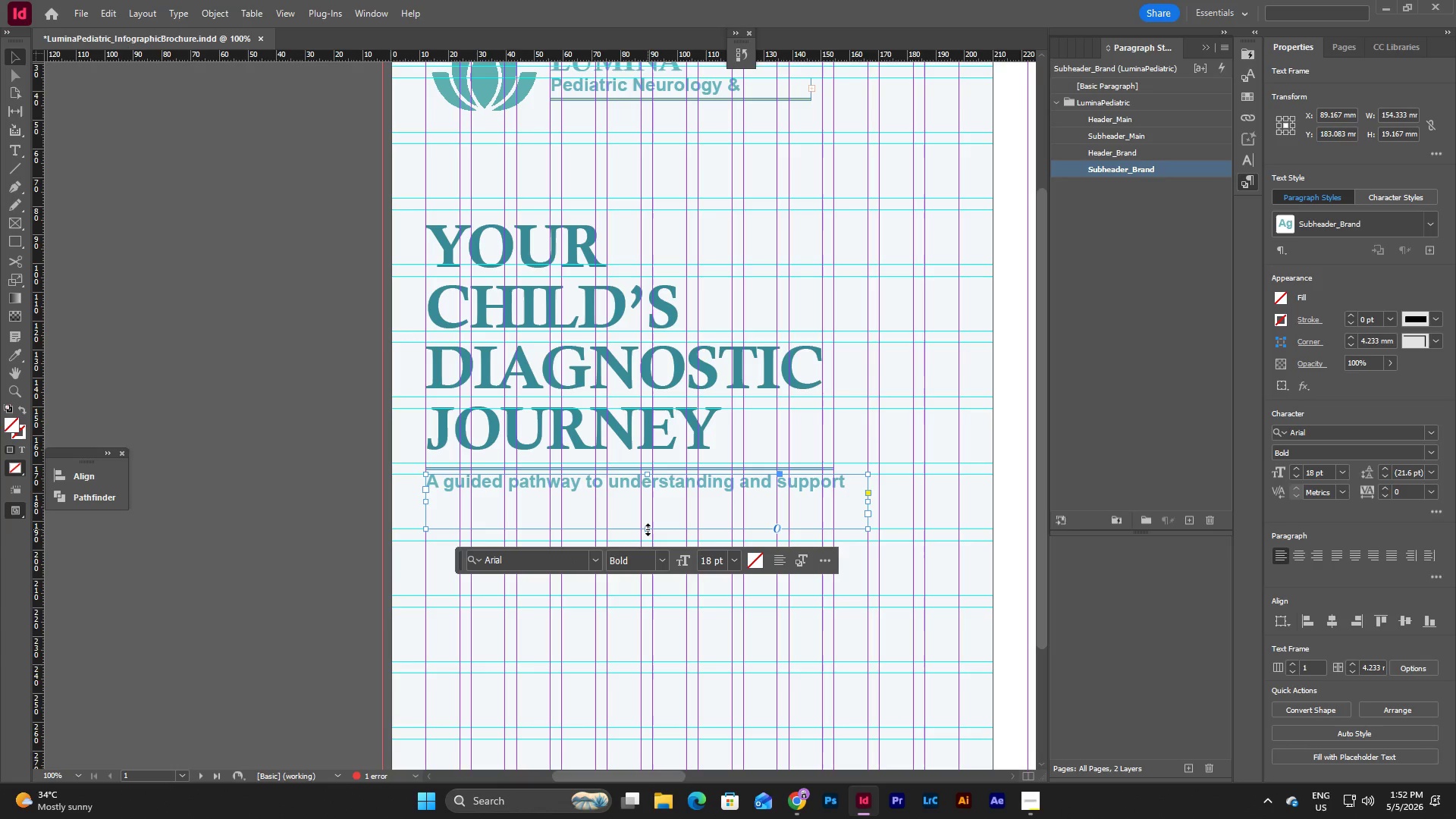 
left_click_drag(start_coordinate=[648, 529], to_coordinate=[648, 497])
 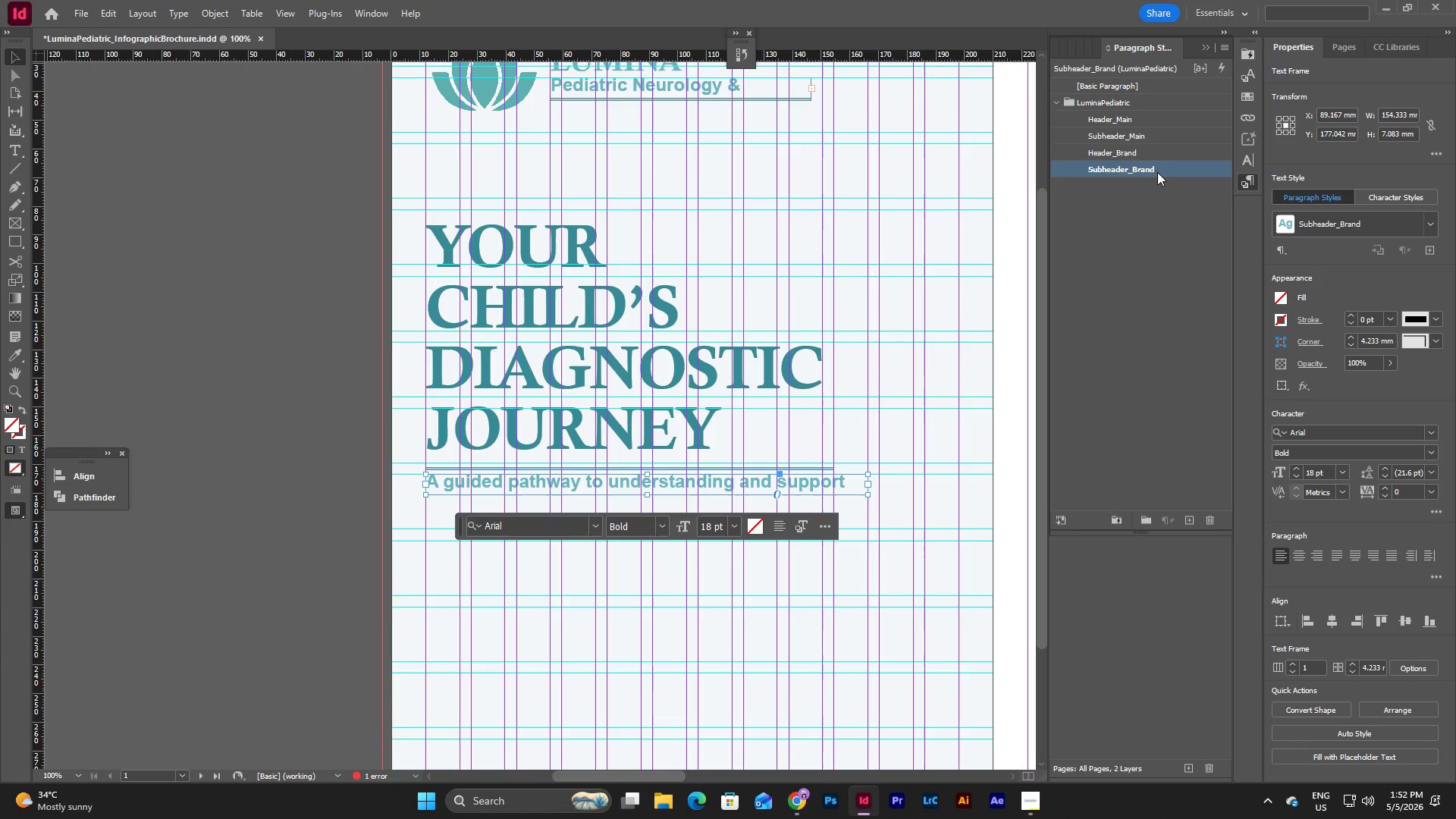 
double_click([1157, 172])
 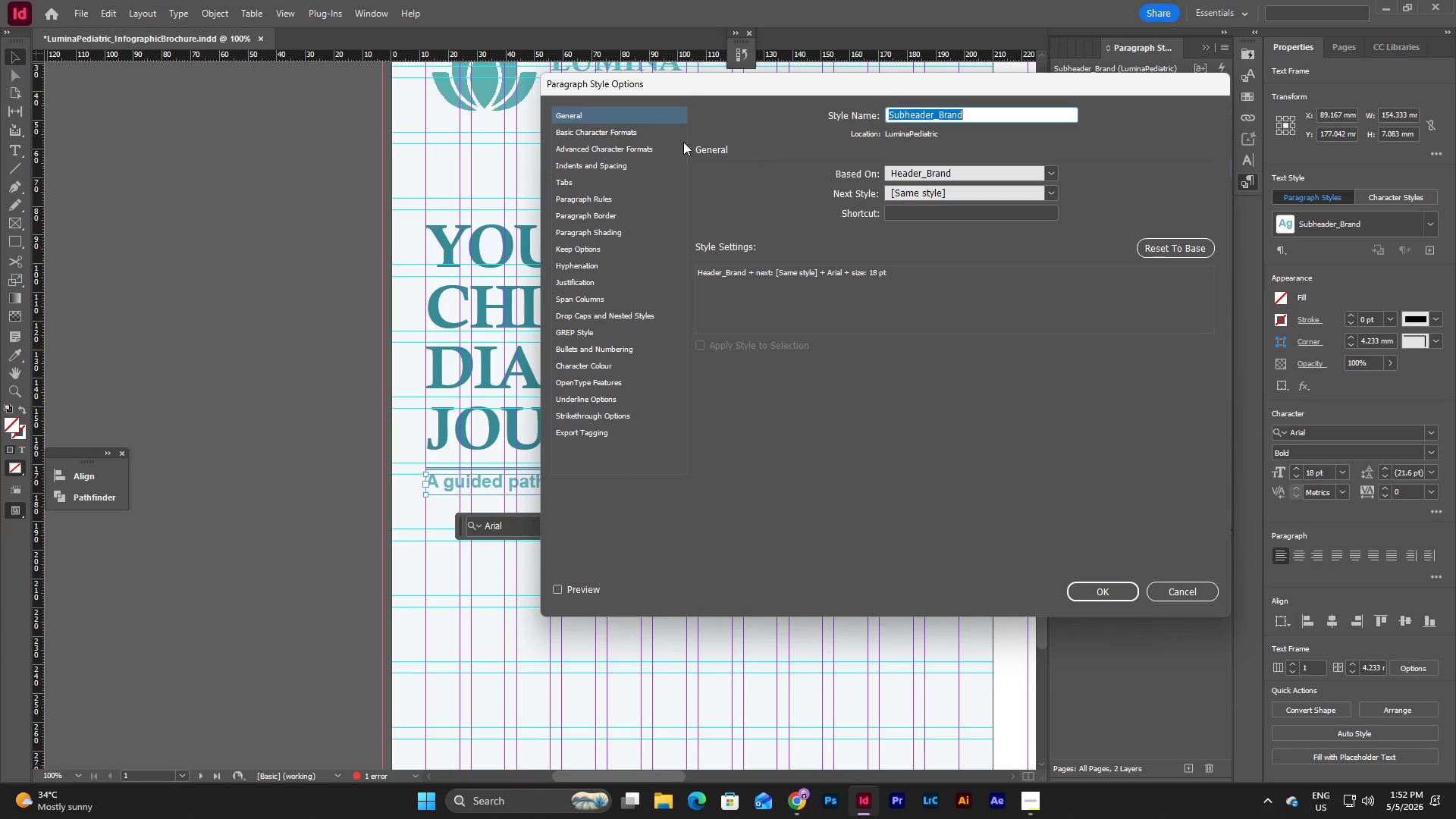 
left_click([635, 129])
 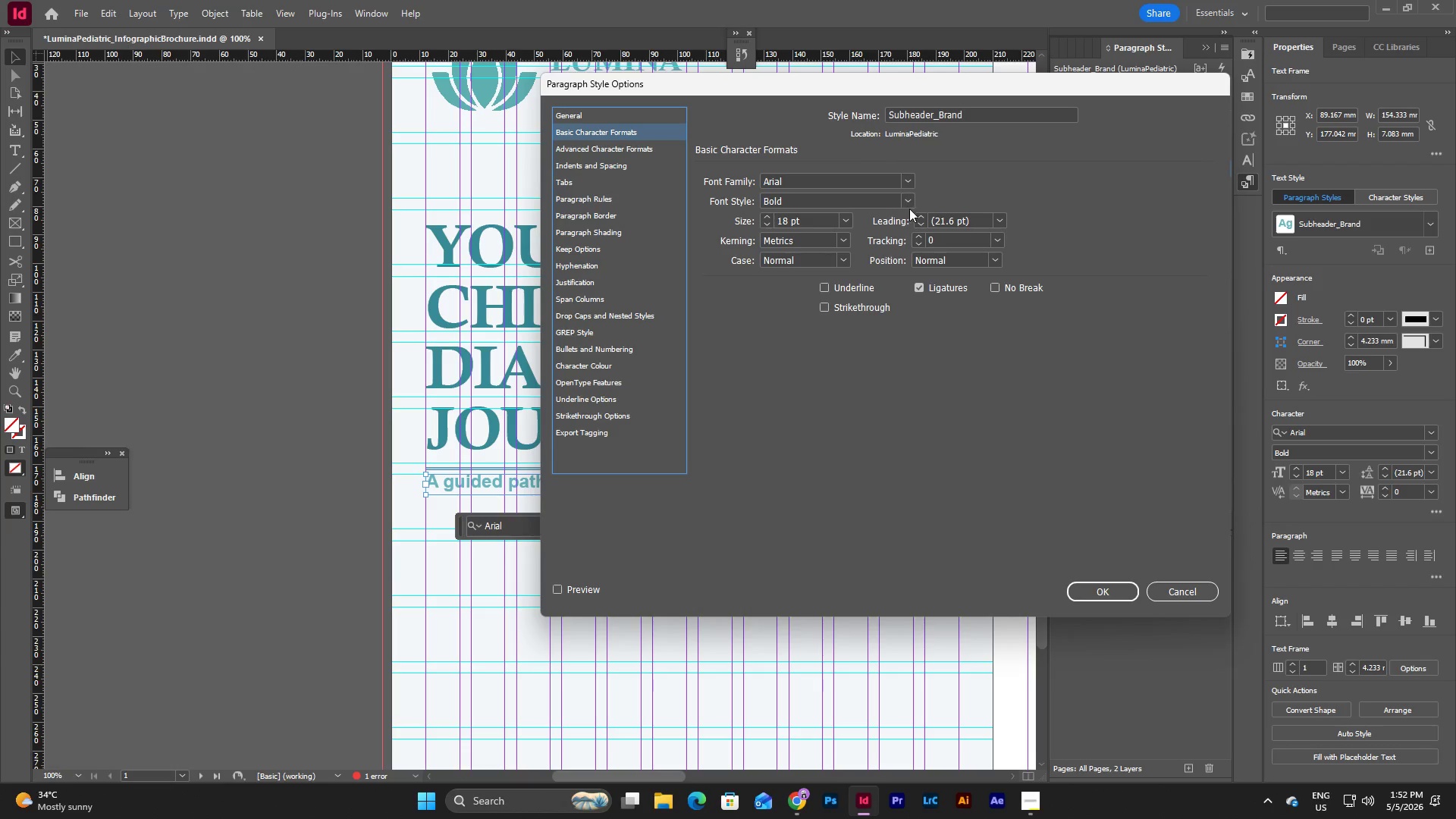 
left_click([910, 196])
 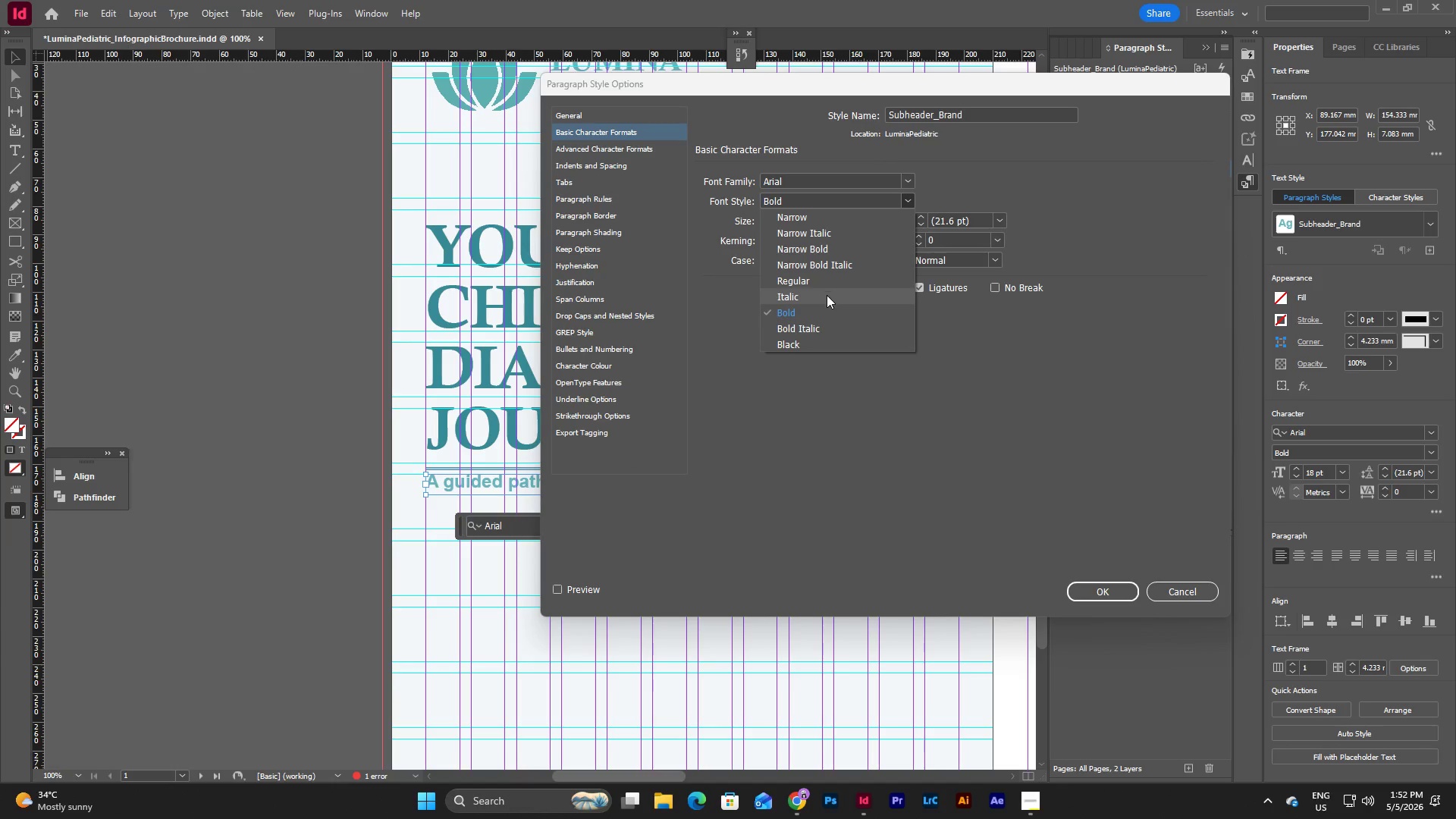 
left_click([826, 296])
 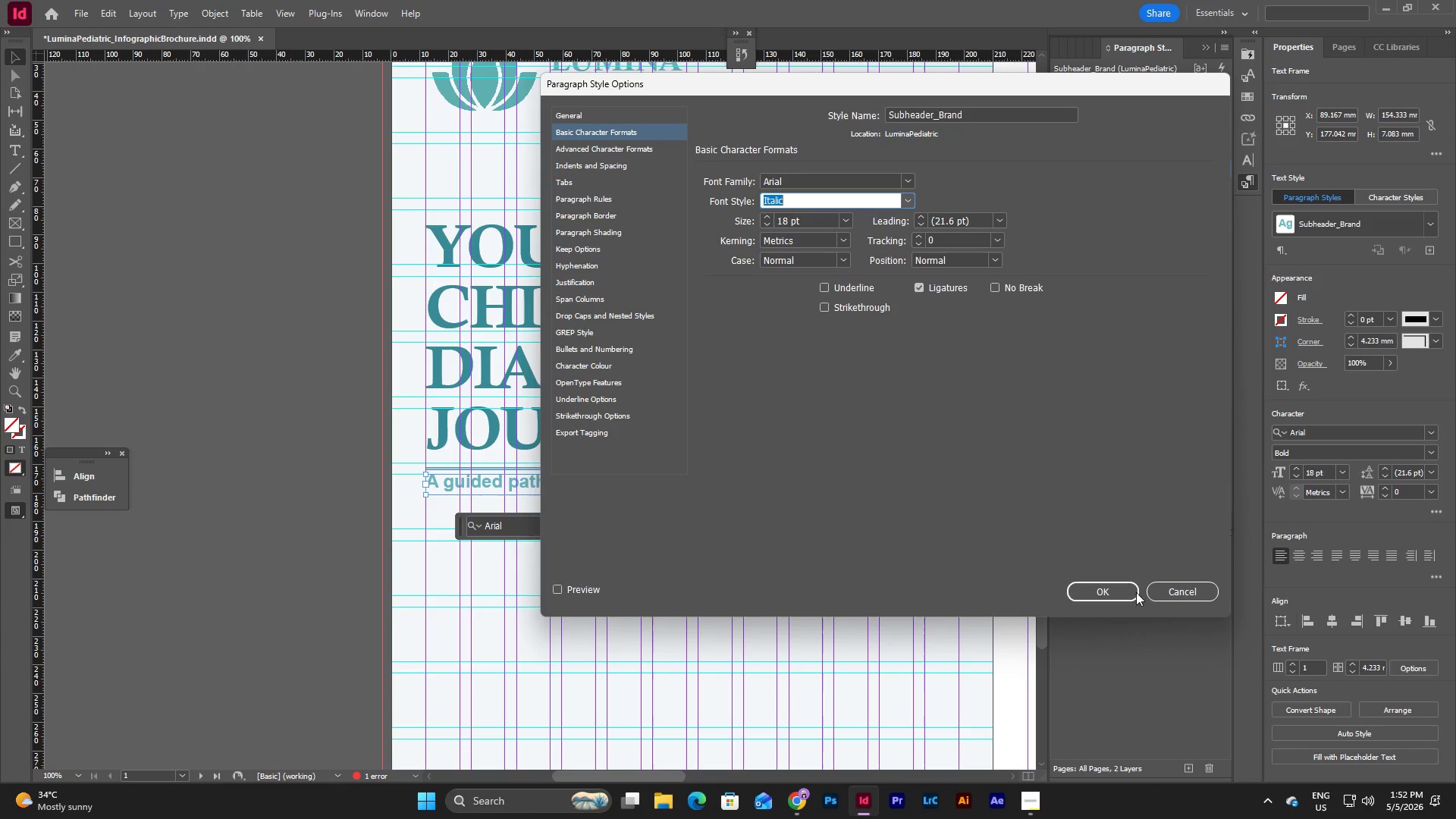 
left_click([1115, 592])
 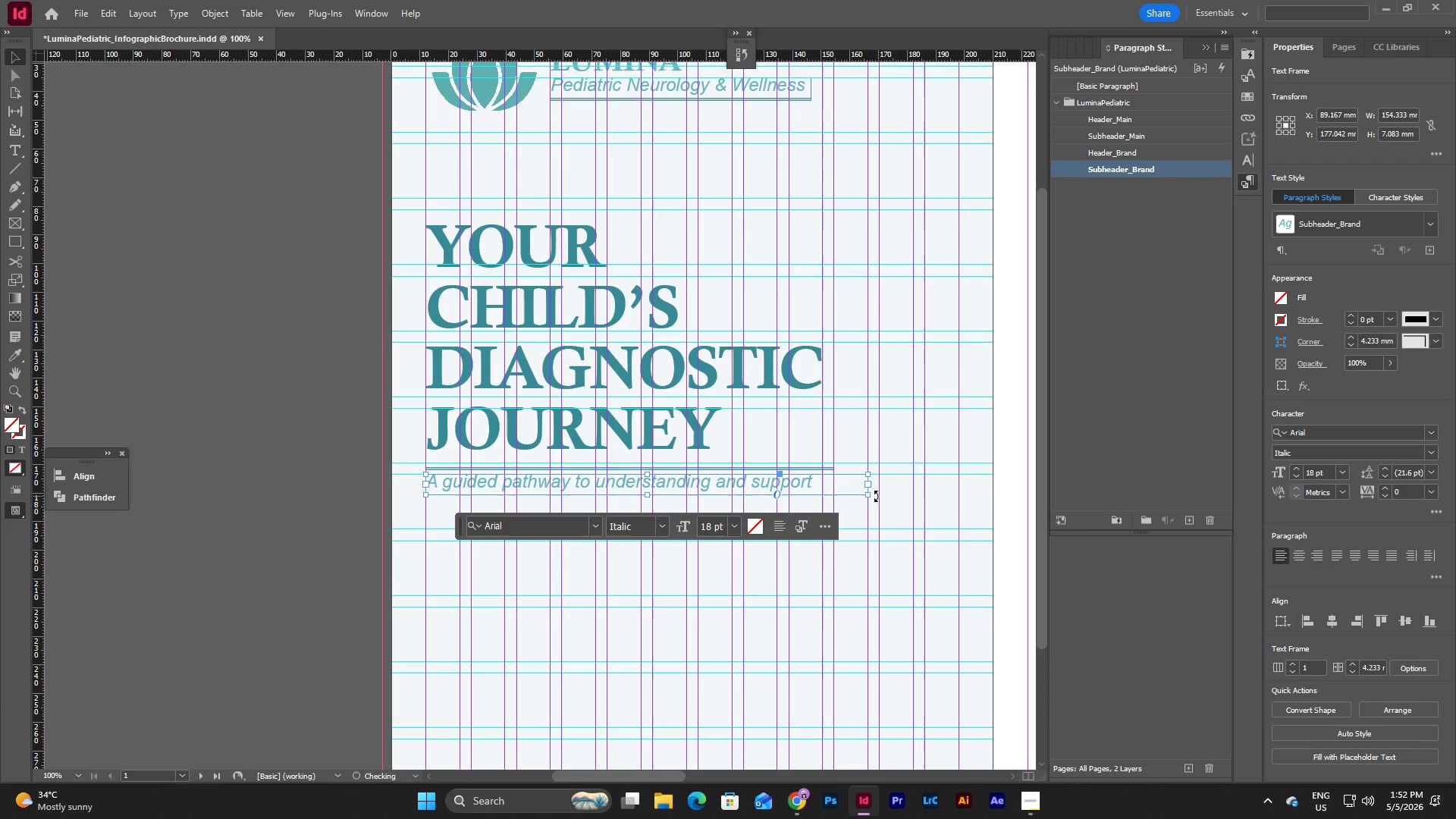 
left_click([890, 499])
 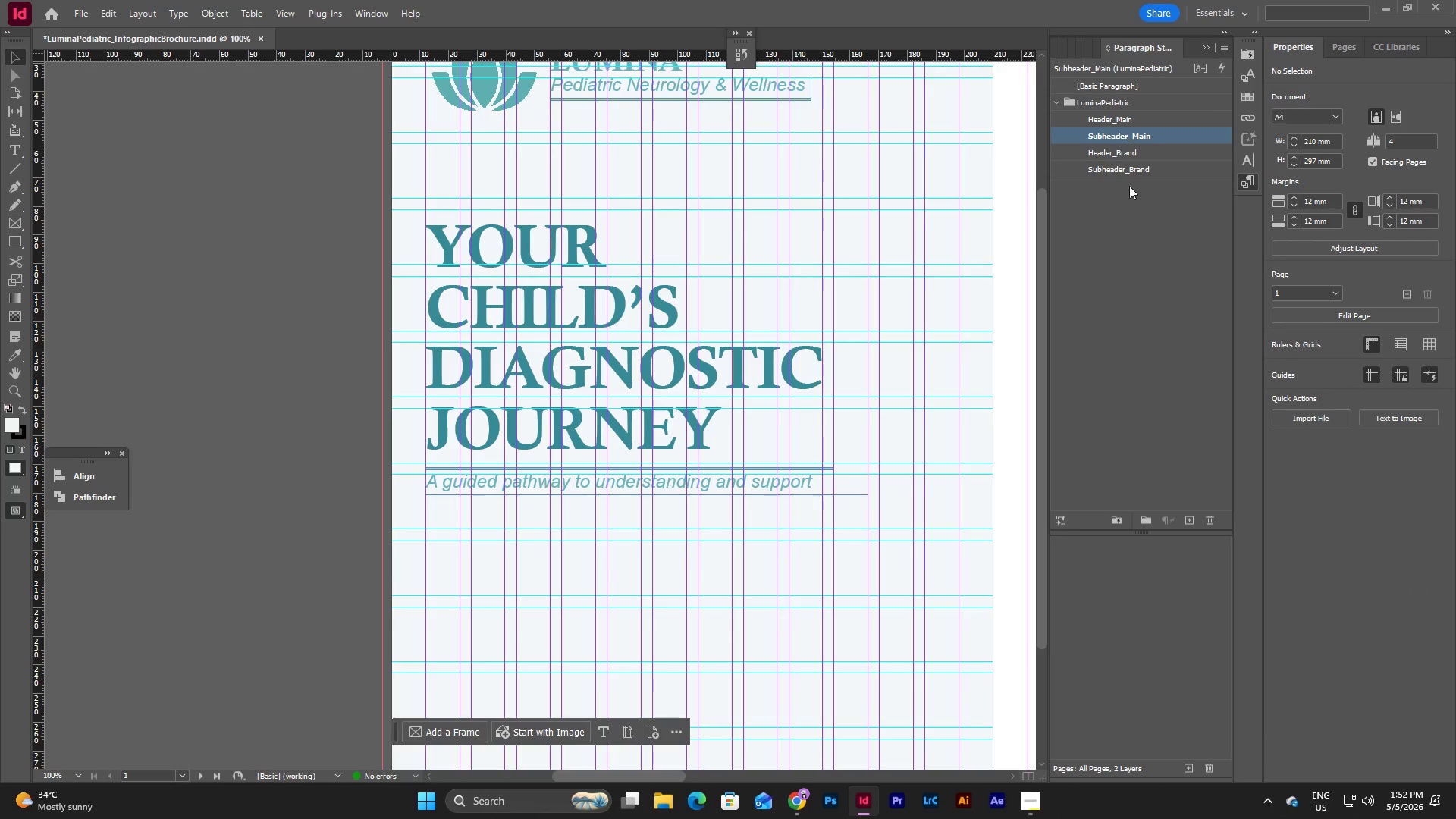 
double_click([1146, 133])
 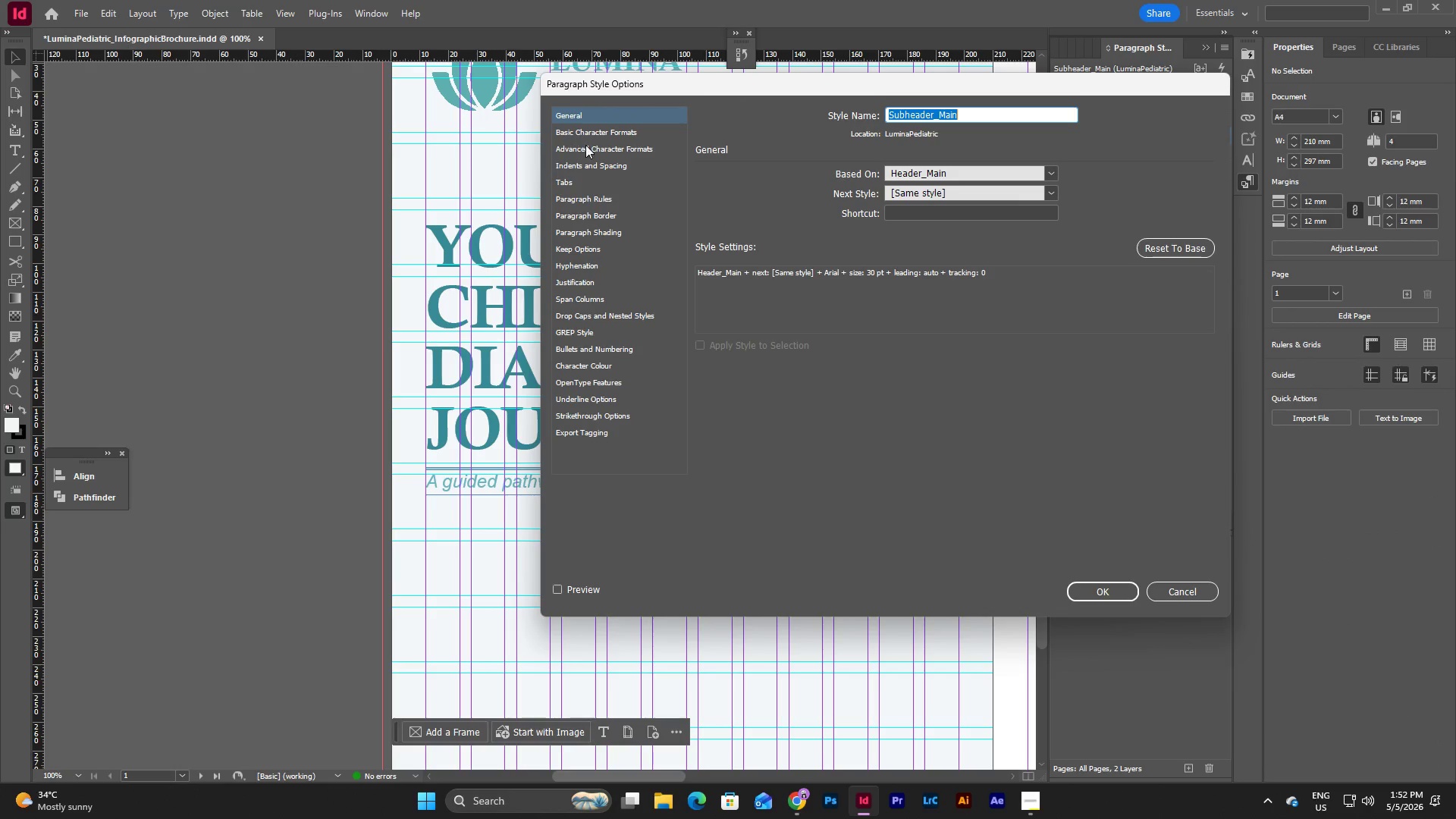 
left_click([598, 139])
 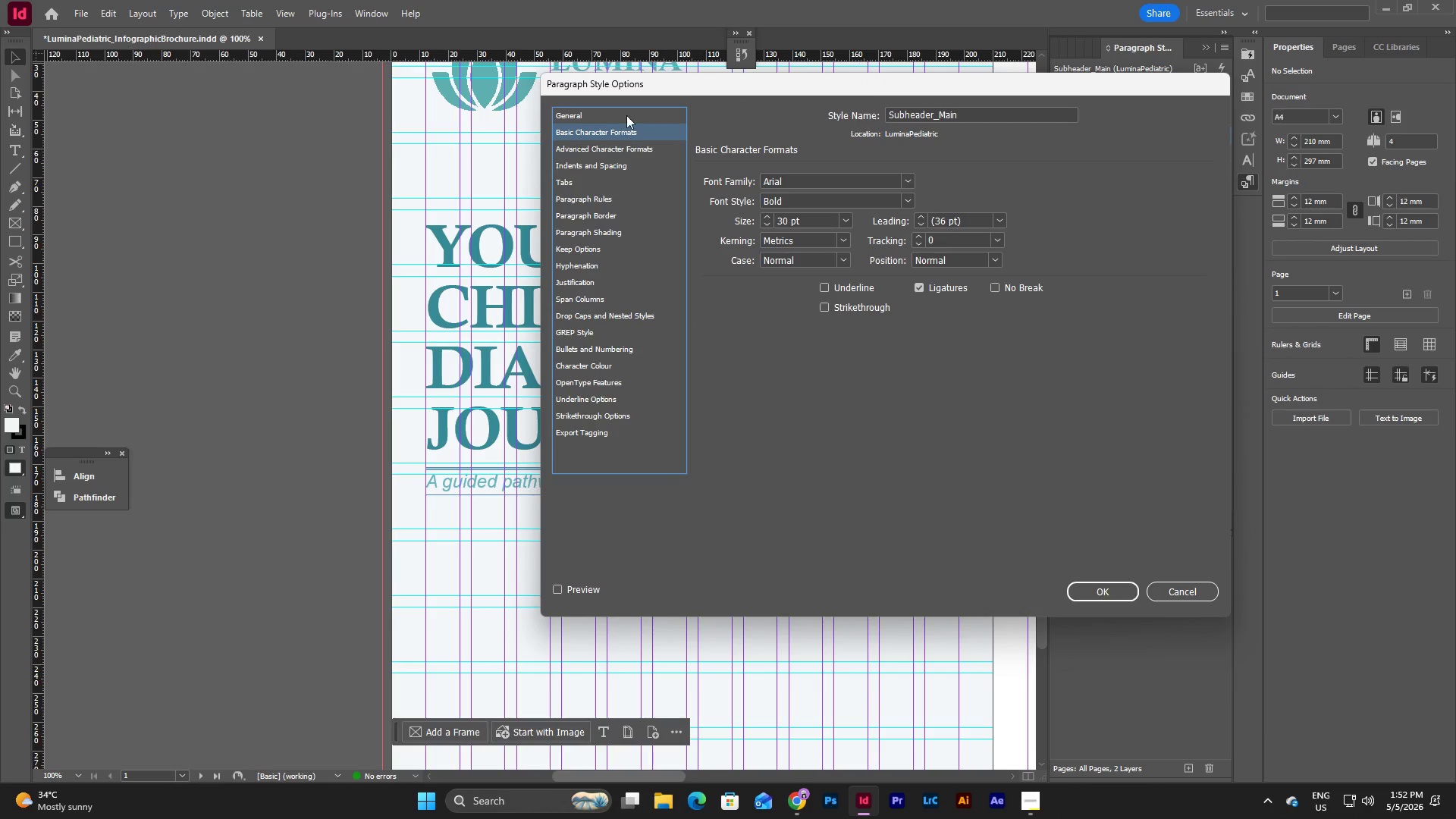 
left_click([626, 115])
 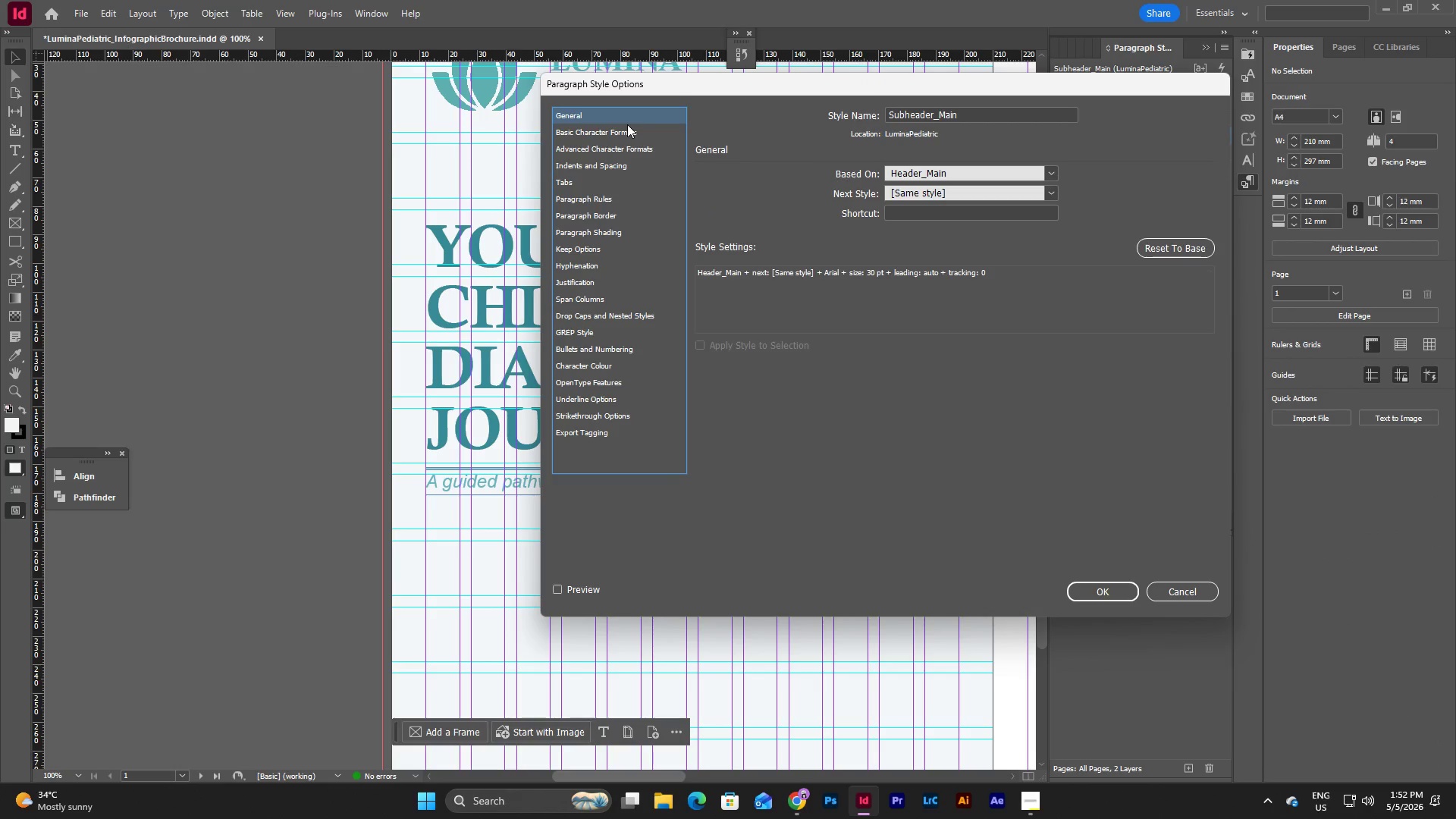 
left_click([629, 126])
 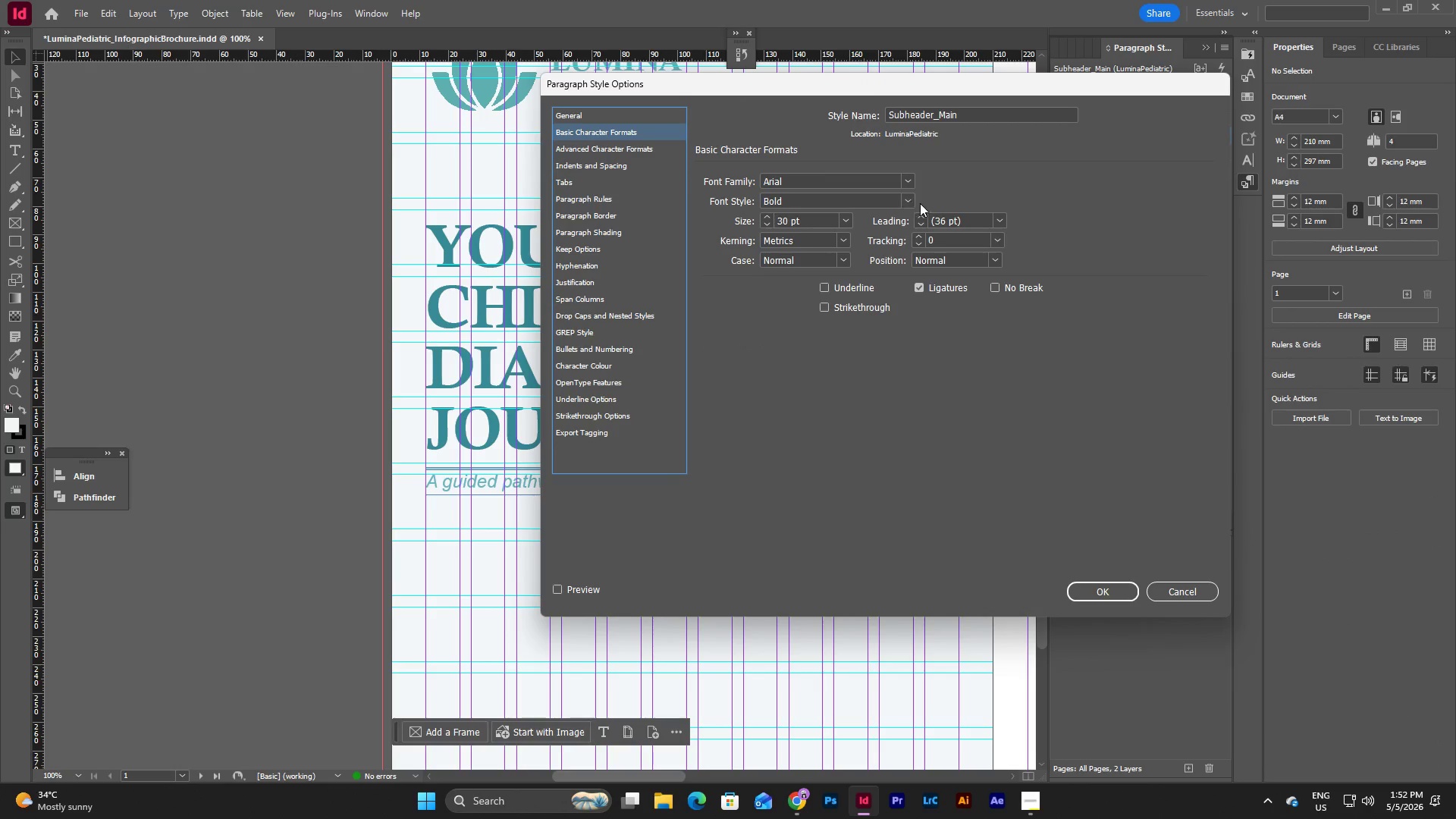 
left_click([906, 202])
 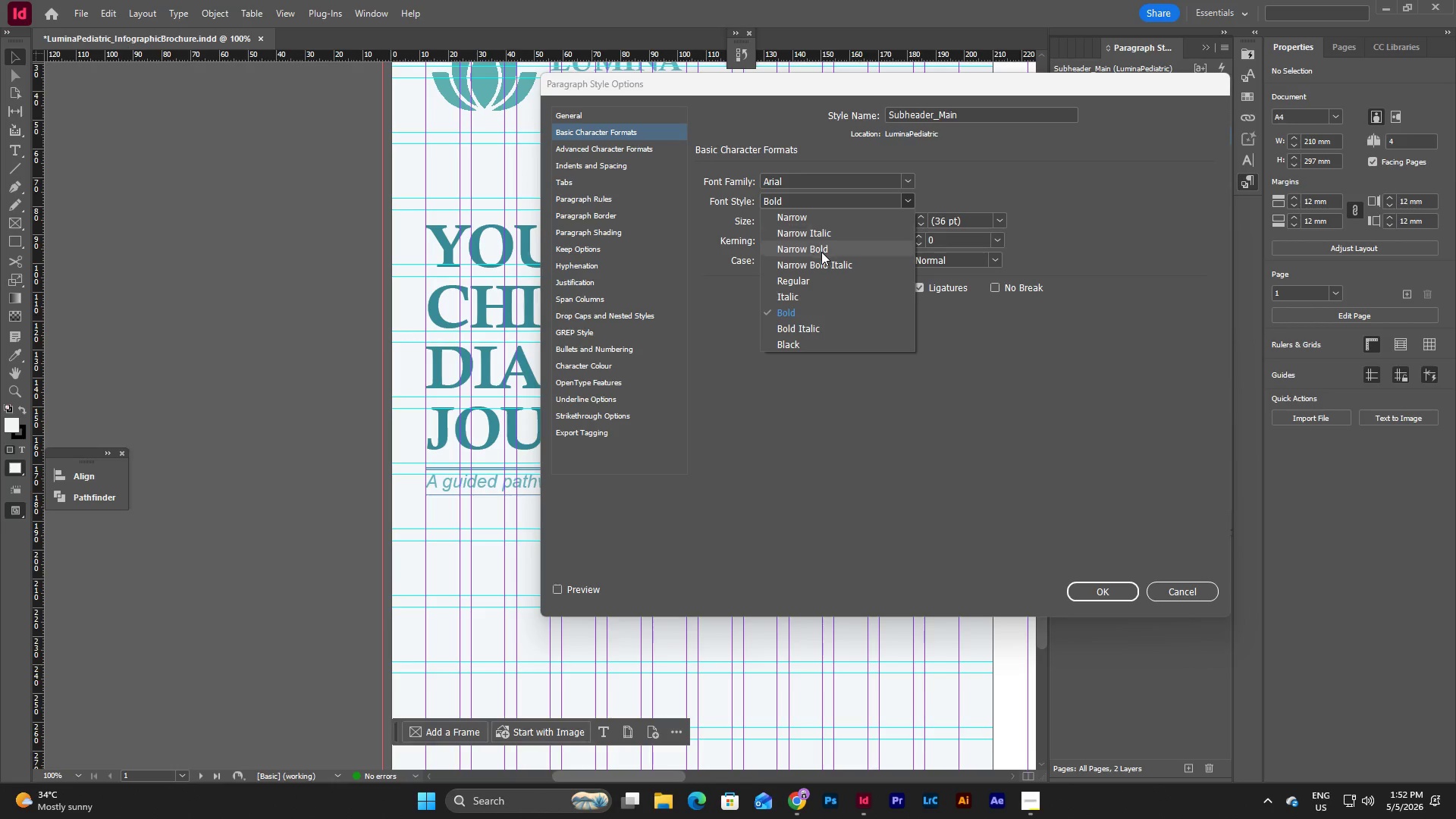 
left_click([814, 333])
 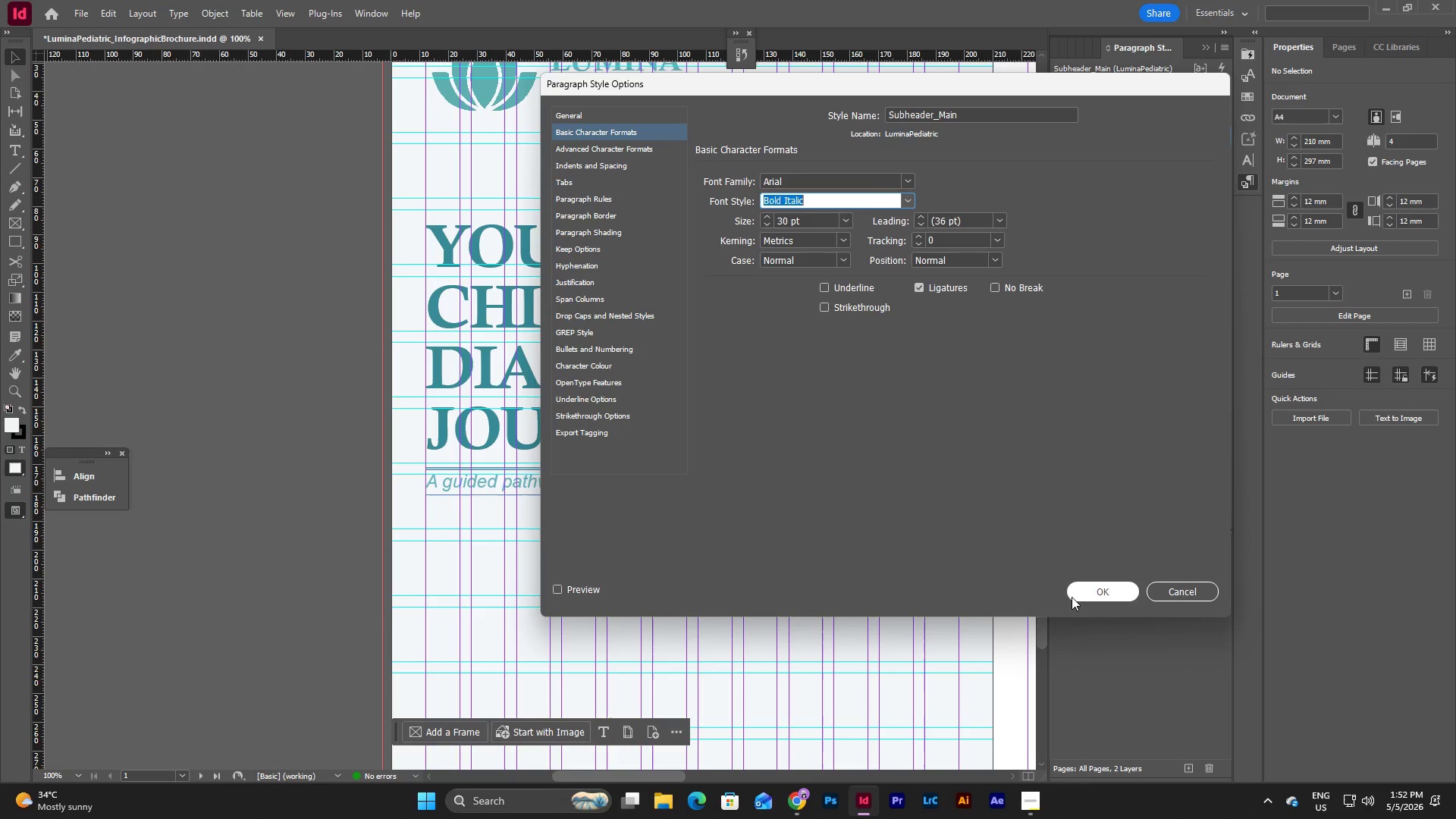 
left_click([1101, 596])
 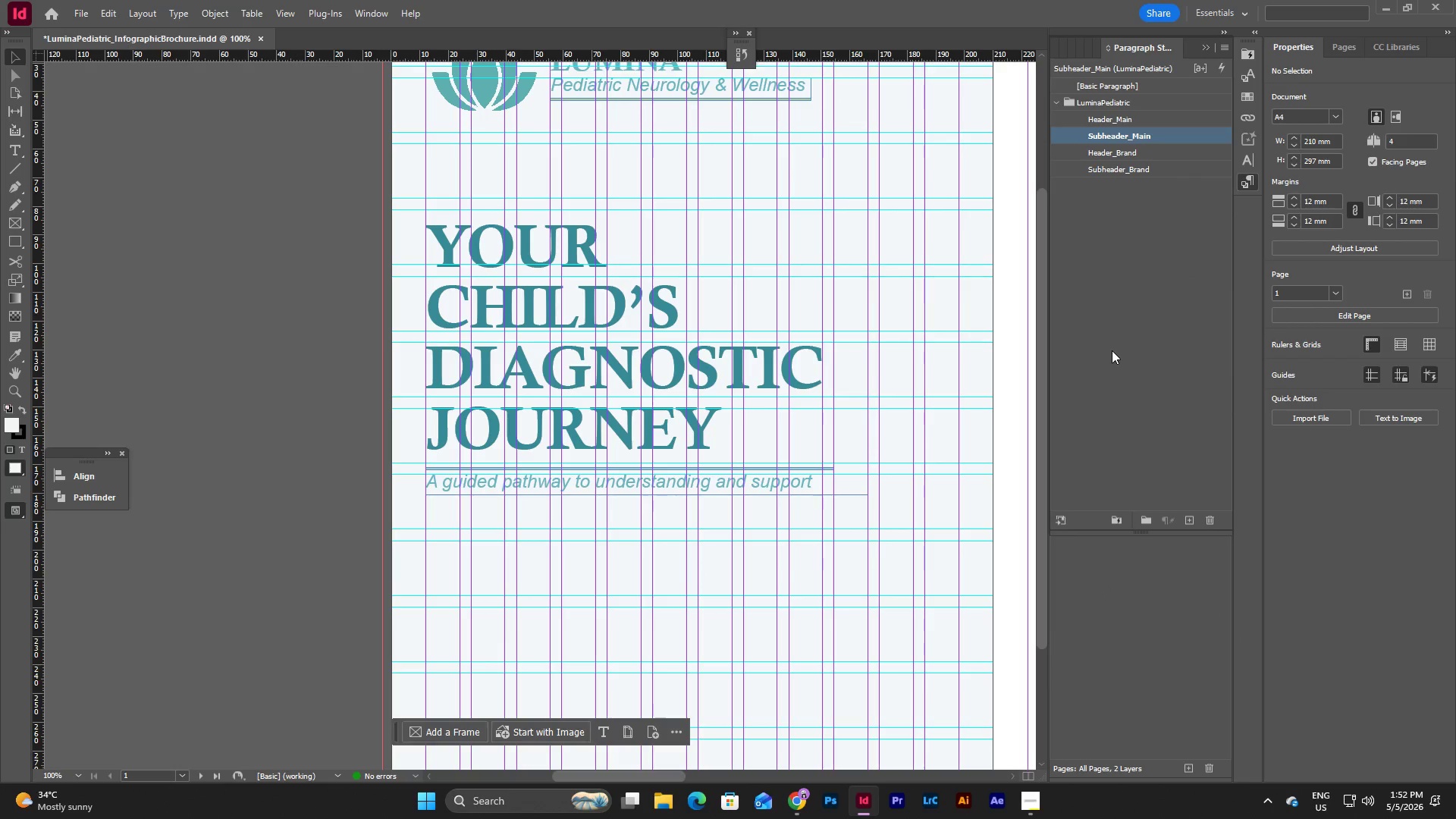 
key(Control+Z)
 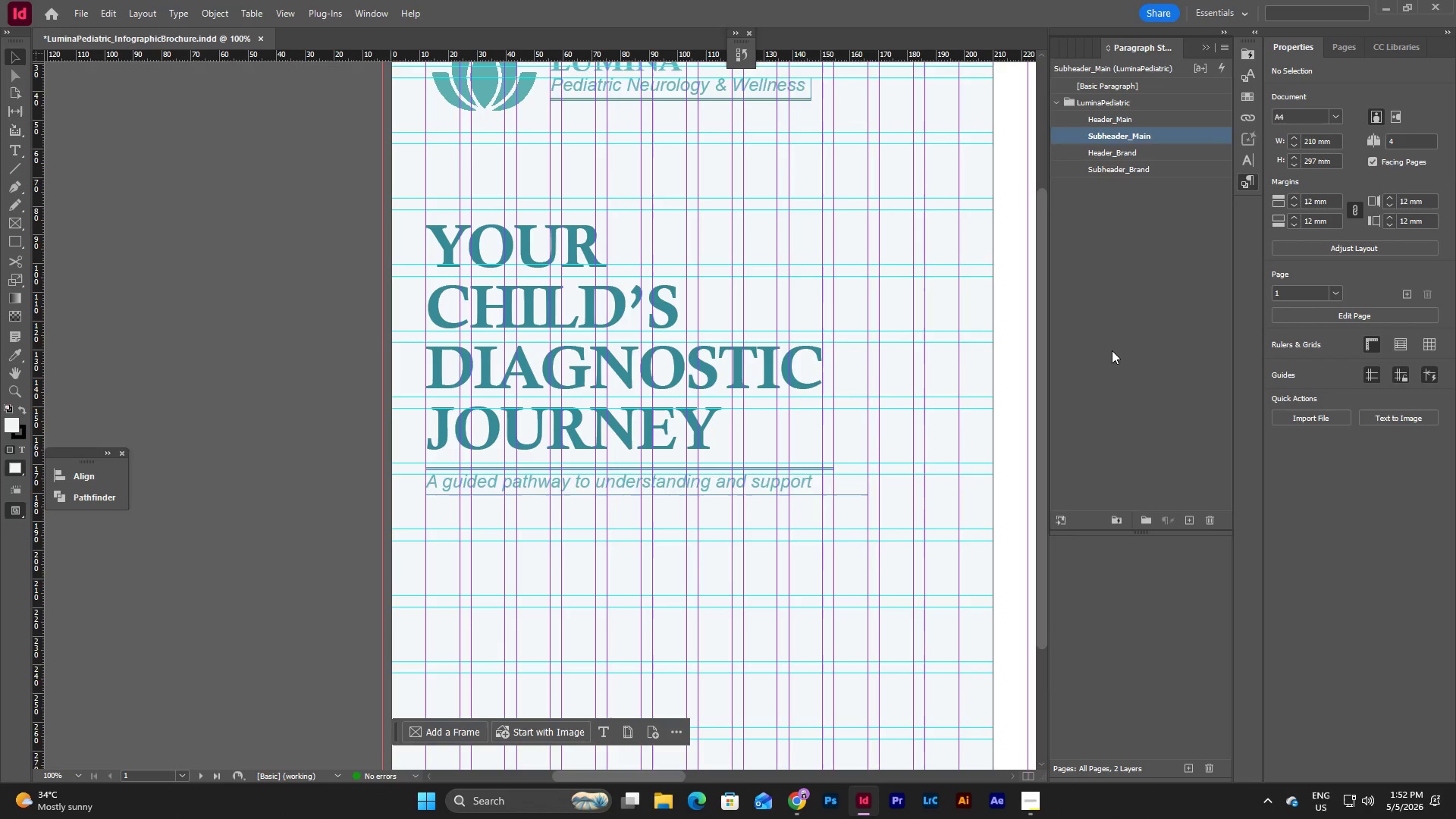 
key(Control+Z)
 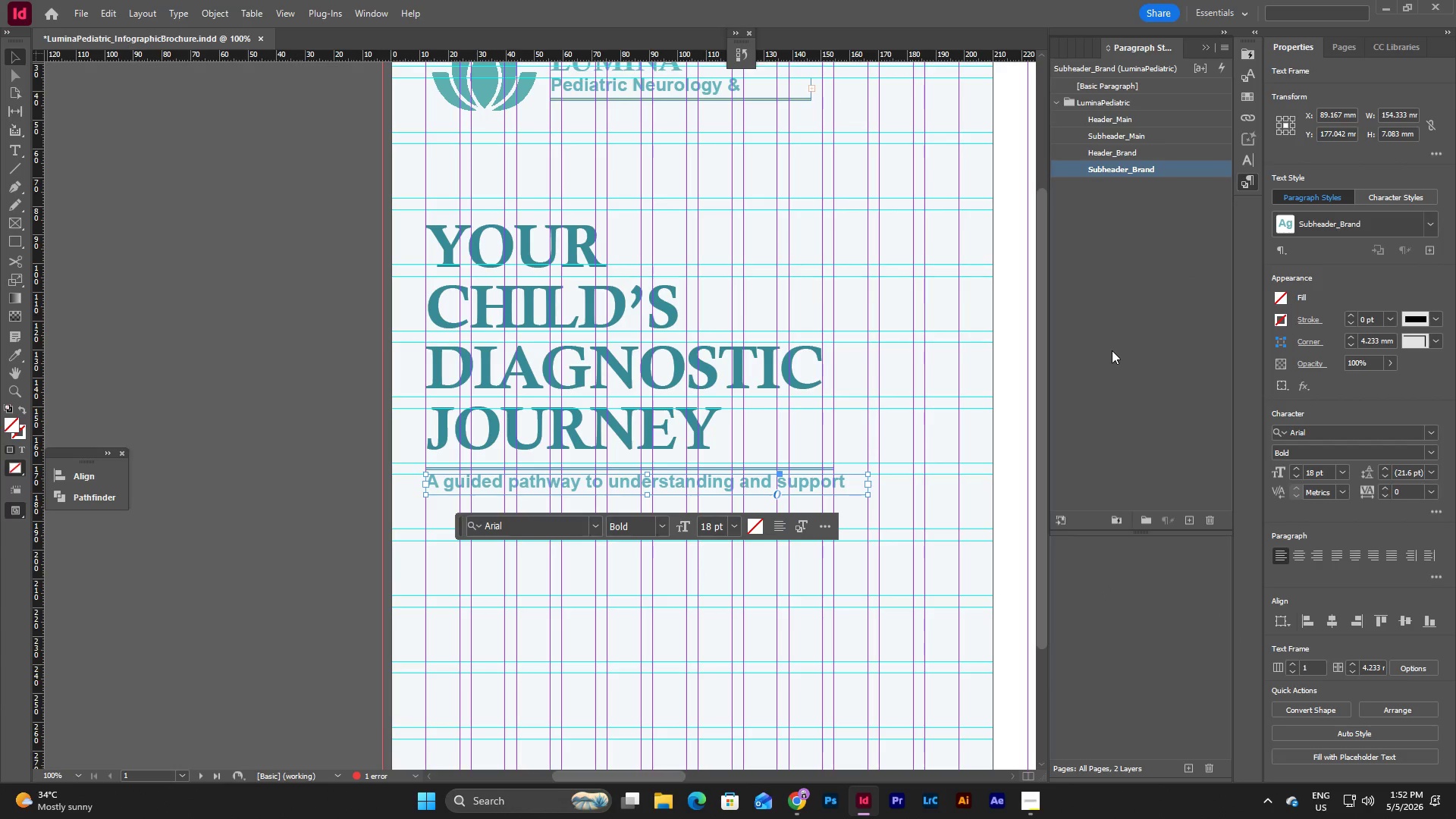 
key(Control+Z)
 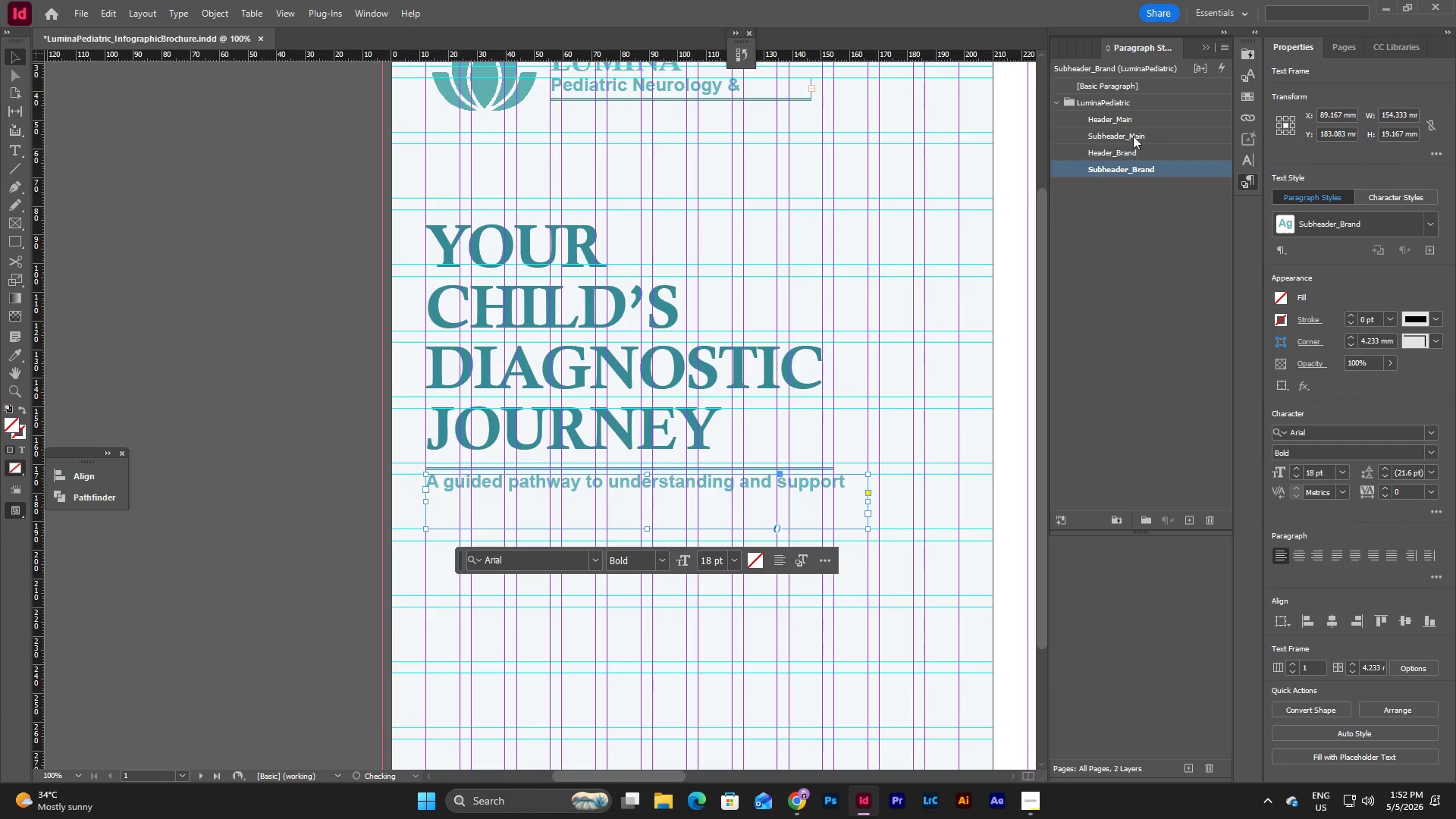 
double_click([1133, 133])
 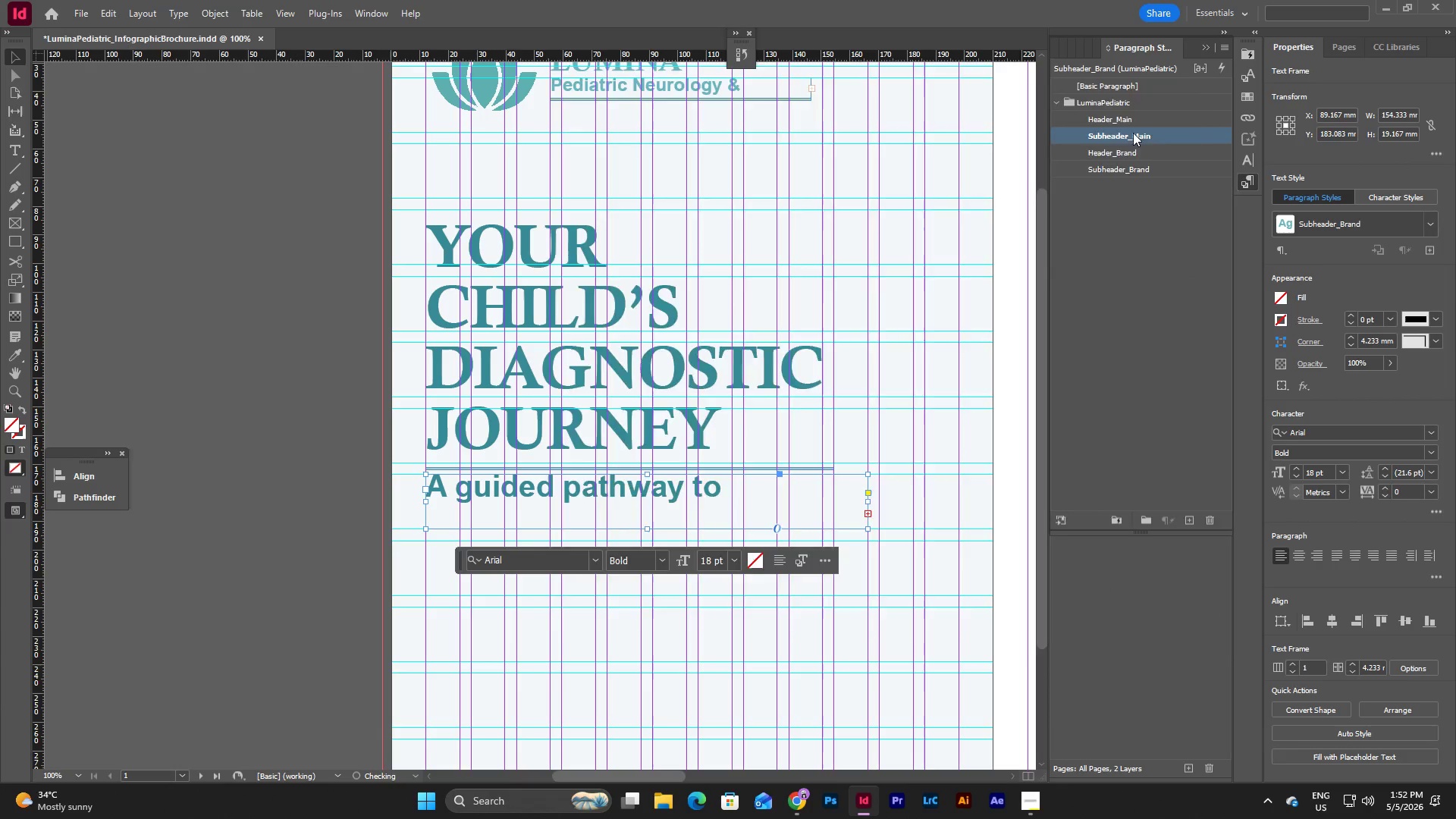 
triple_click([1133, 133])
 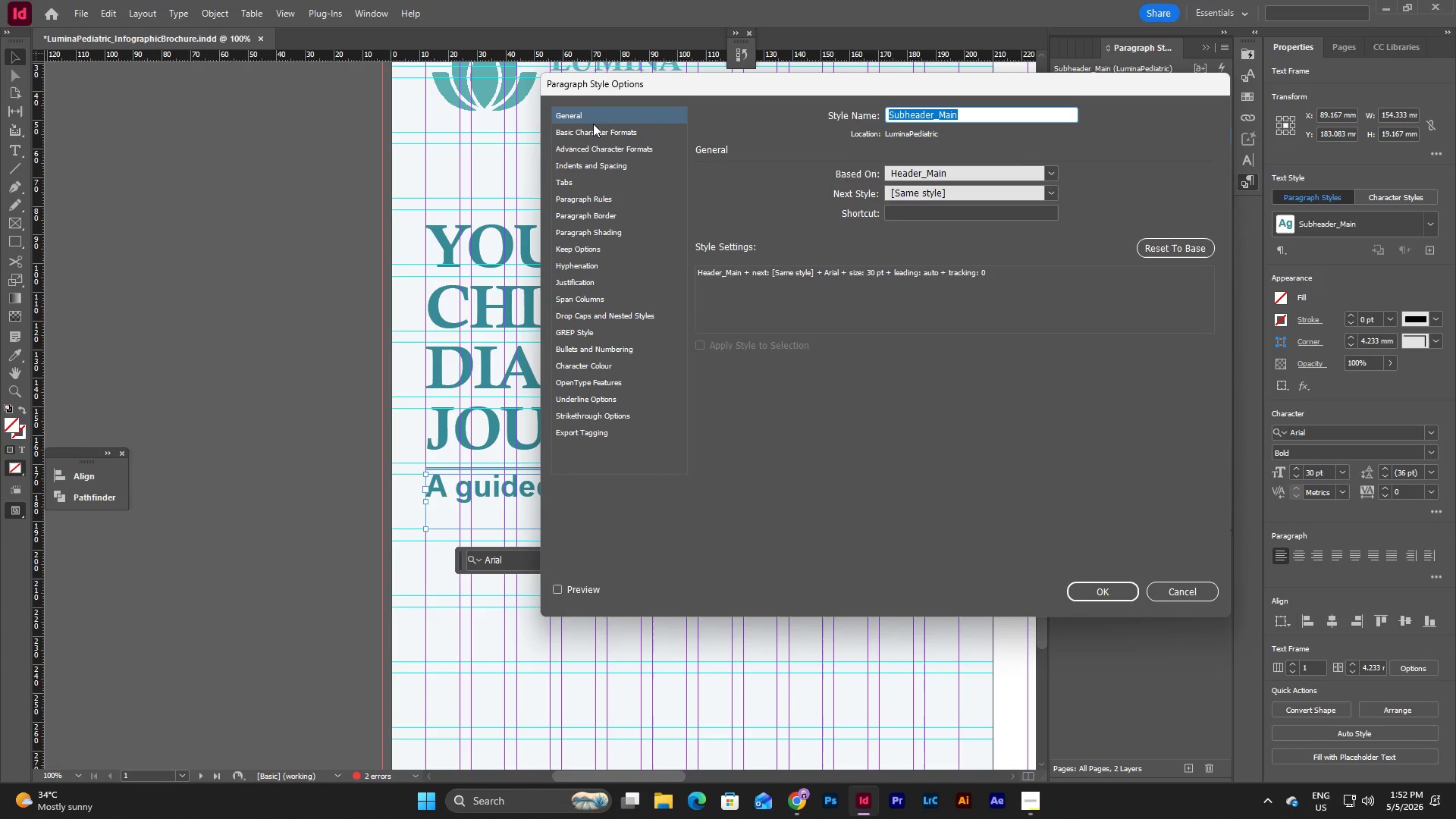 
left_click([593, 124])
 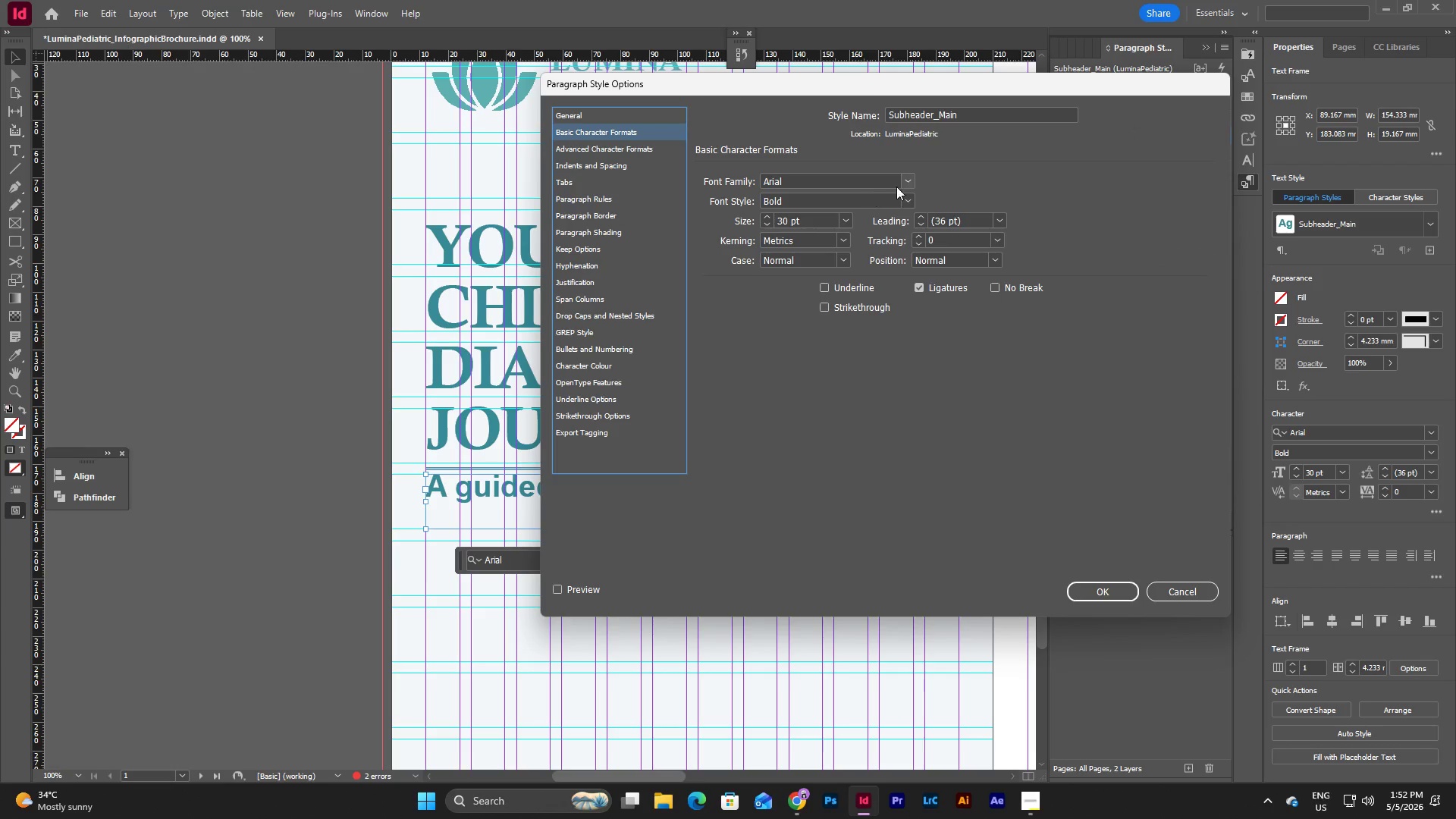 
left_click([906, 181])
 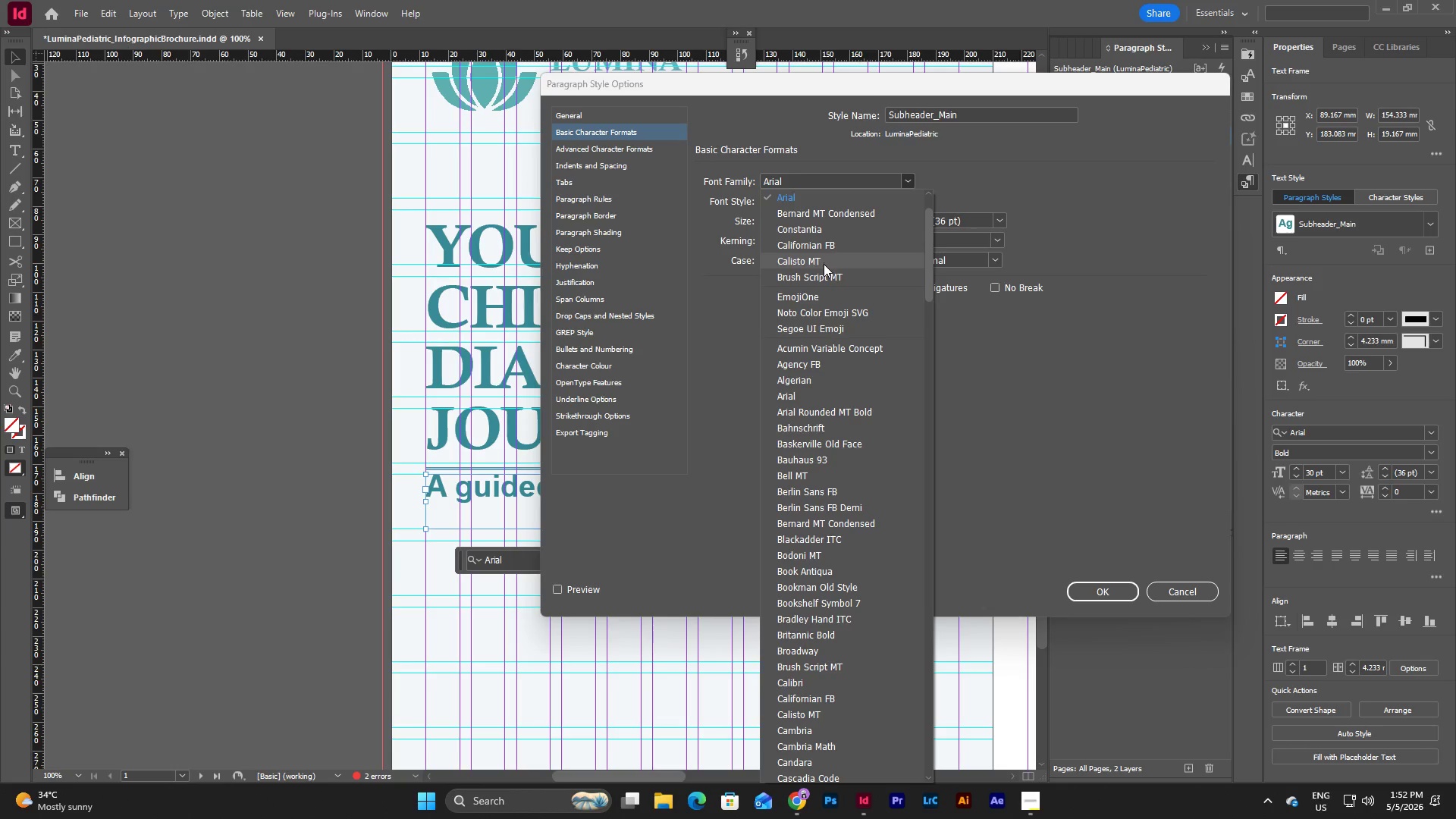 
left_click([824, 265])
 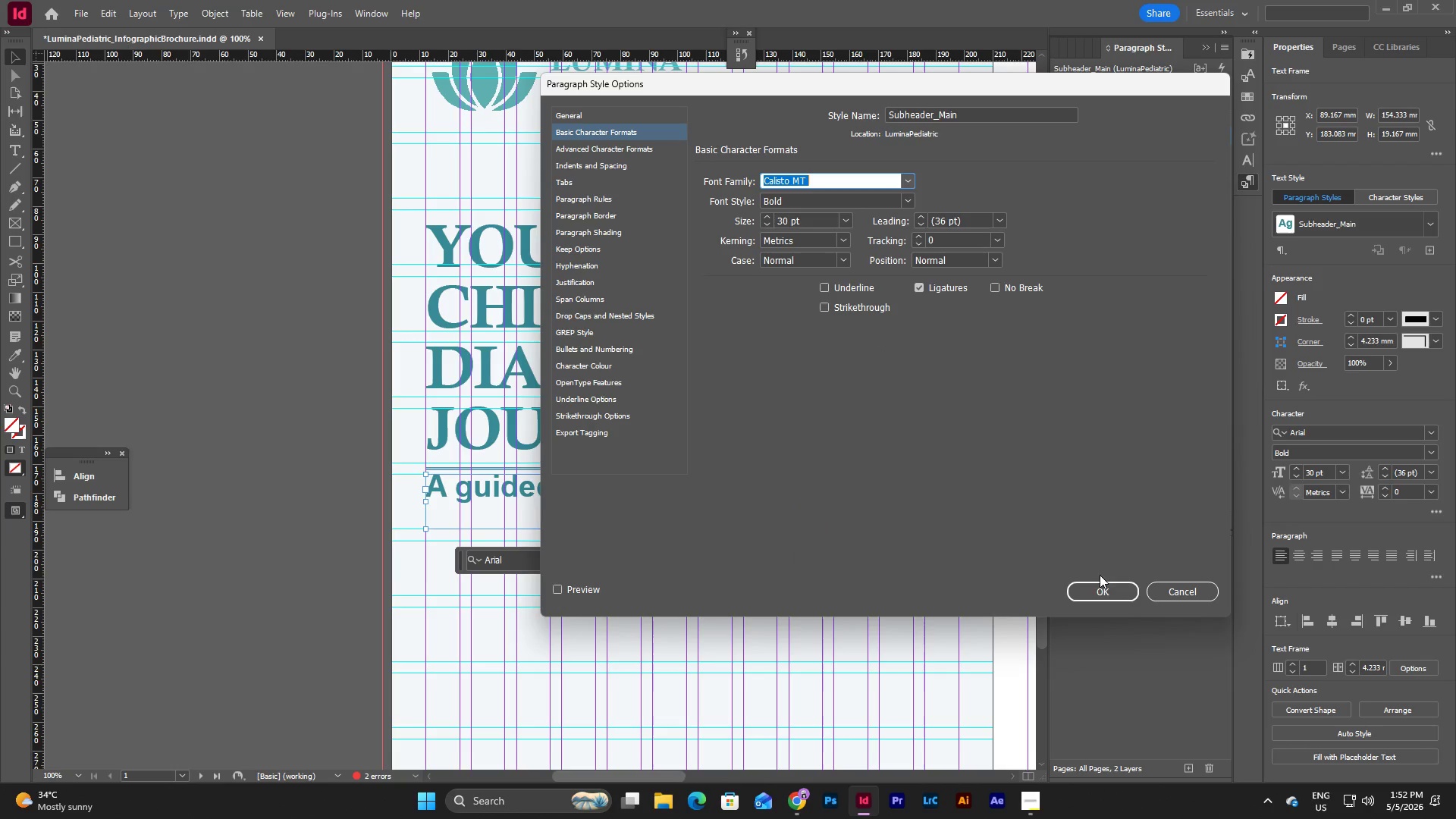 
left_click([1094, 588])
 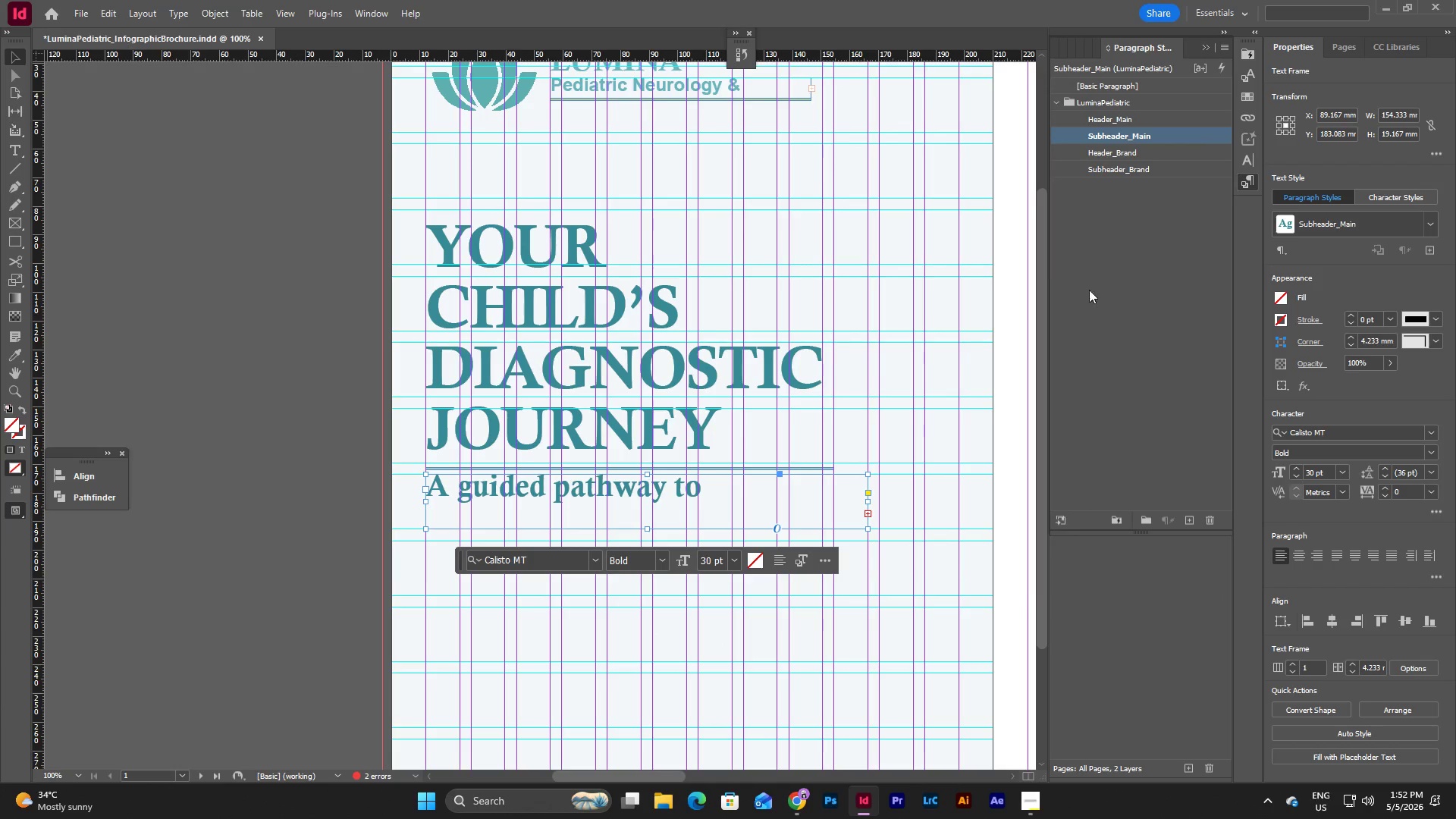 
scroll: coordinate [867, 256], scroll_direction: up, amount: 3.0
 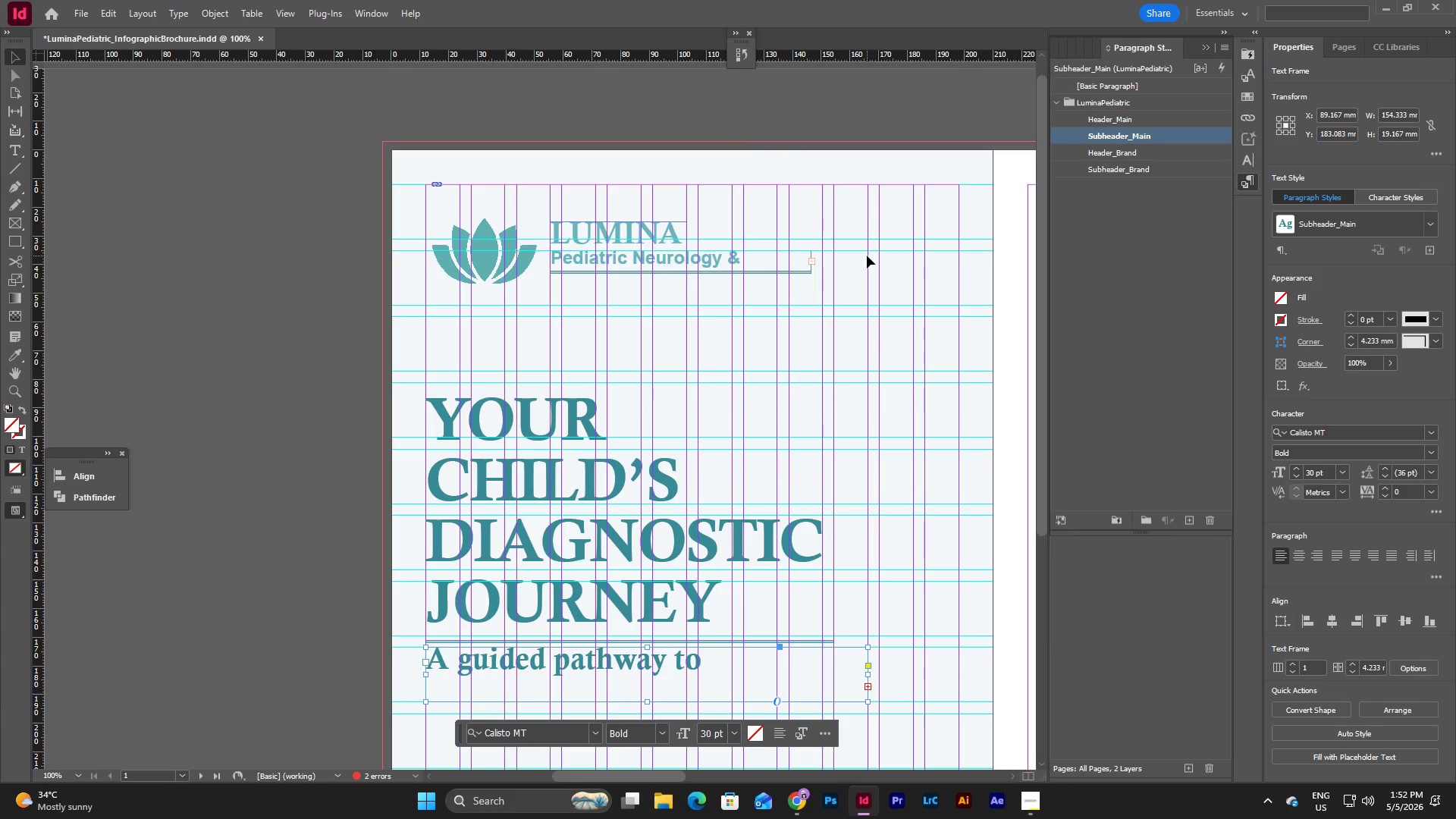 
scroll: coordinate [867, 256], scroll_direction: down, amount: 3.0
 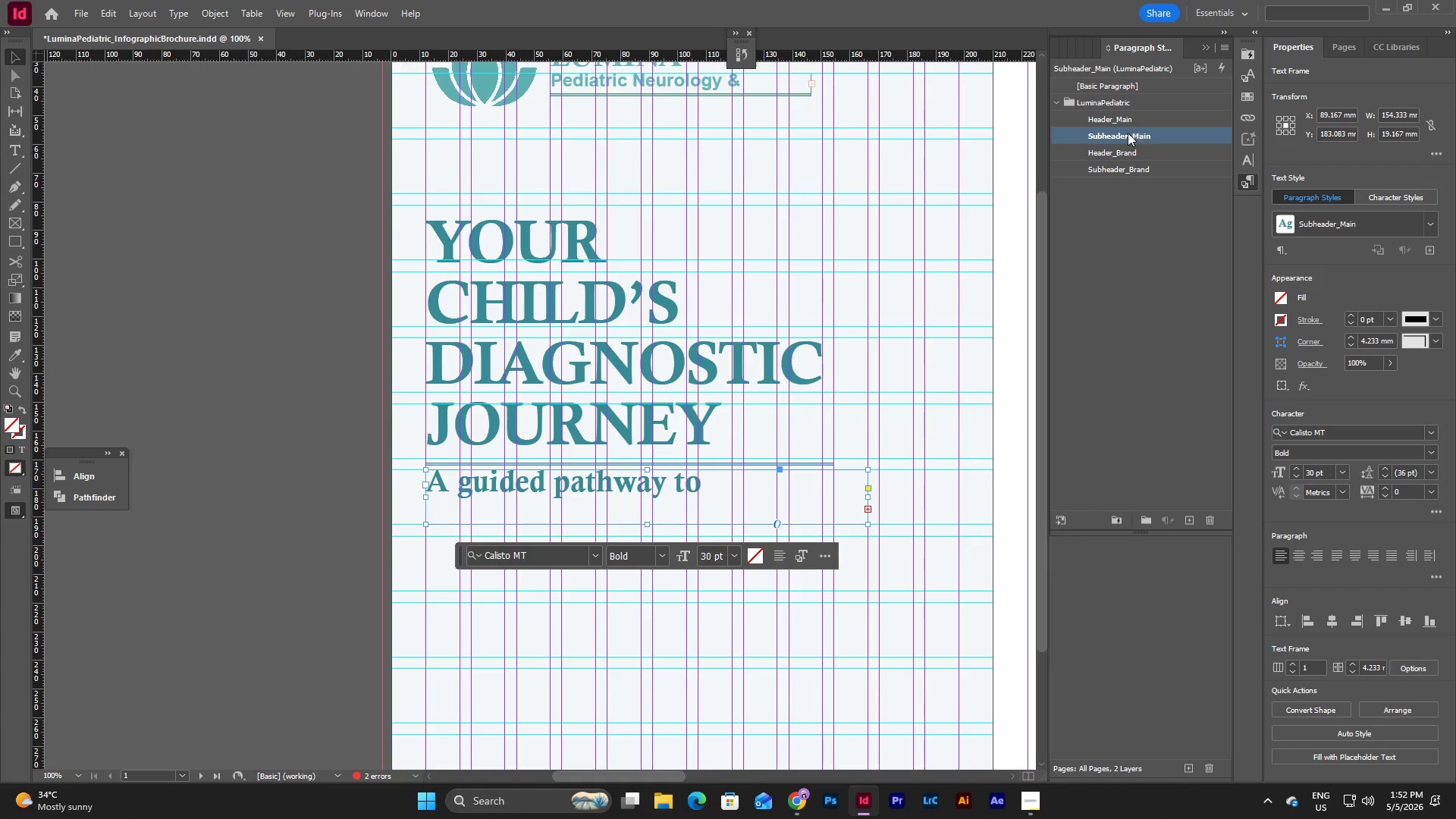 
key(Control+Z)
 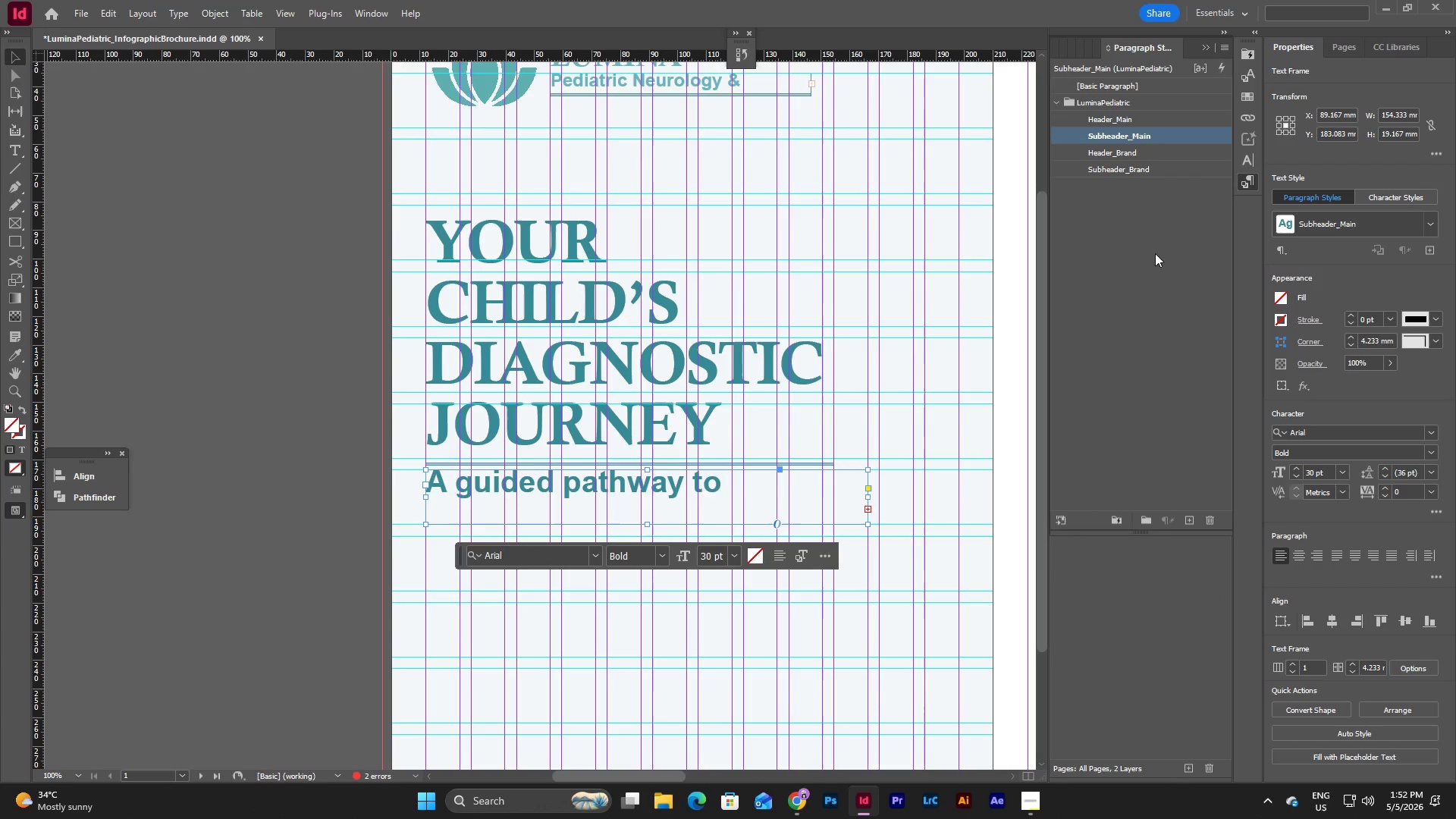 
key(Control+Z)
 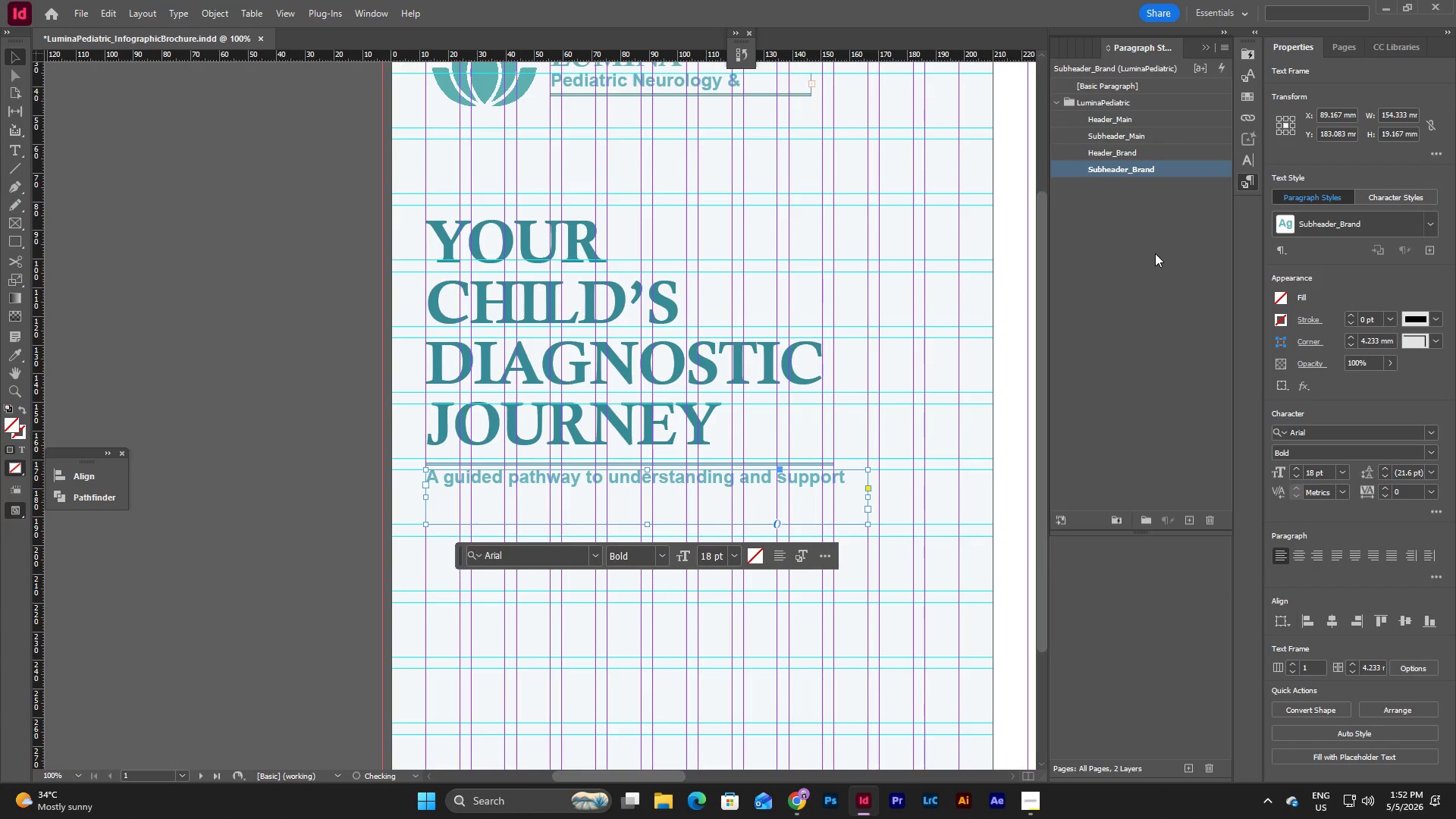 
left_click([1155, 253])
 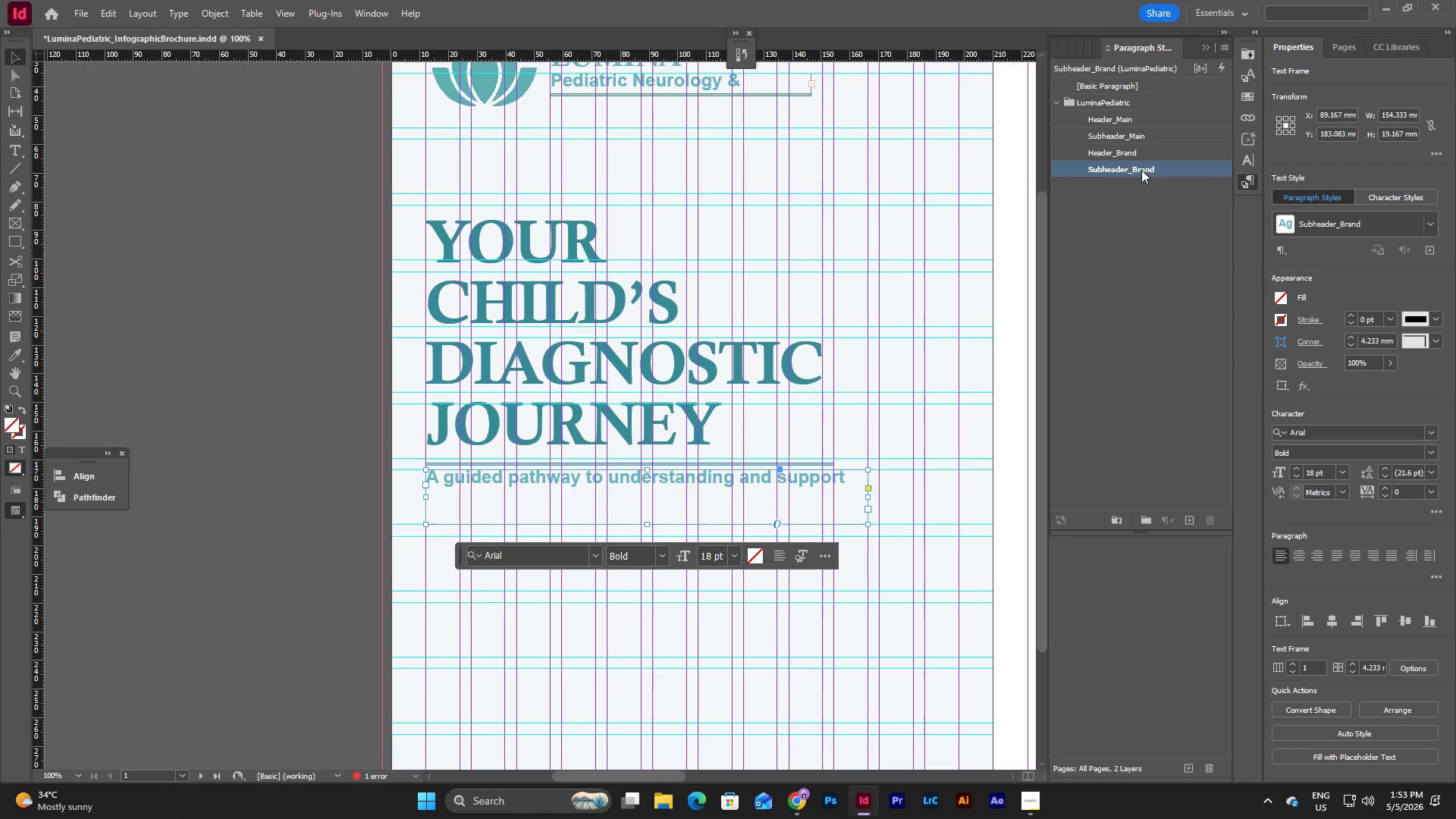 
double_click([1141, 170])
 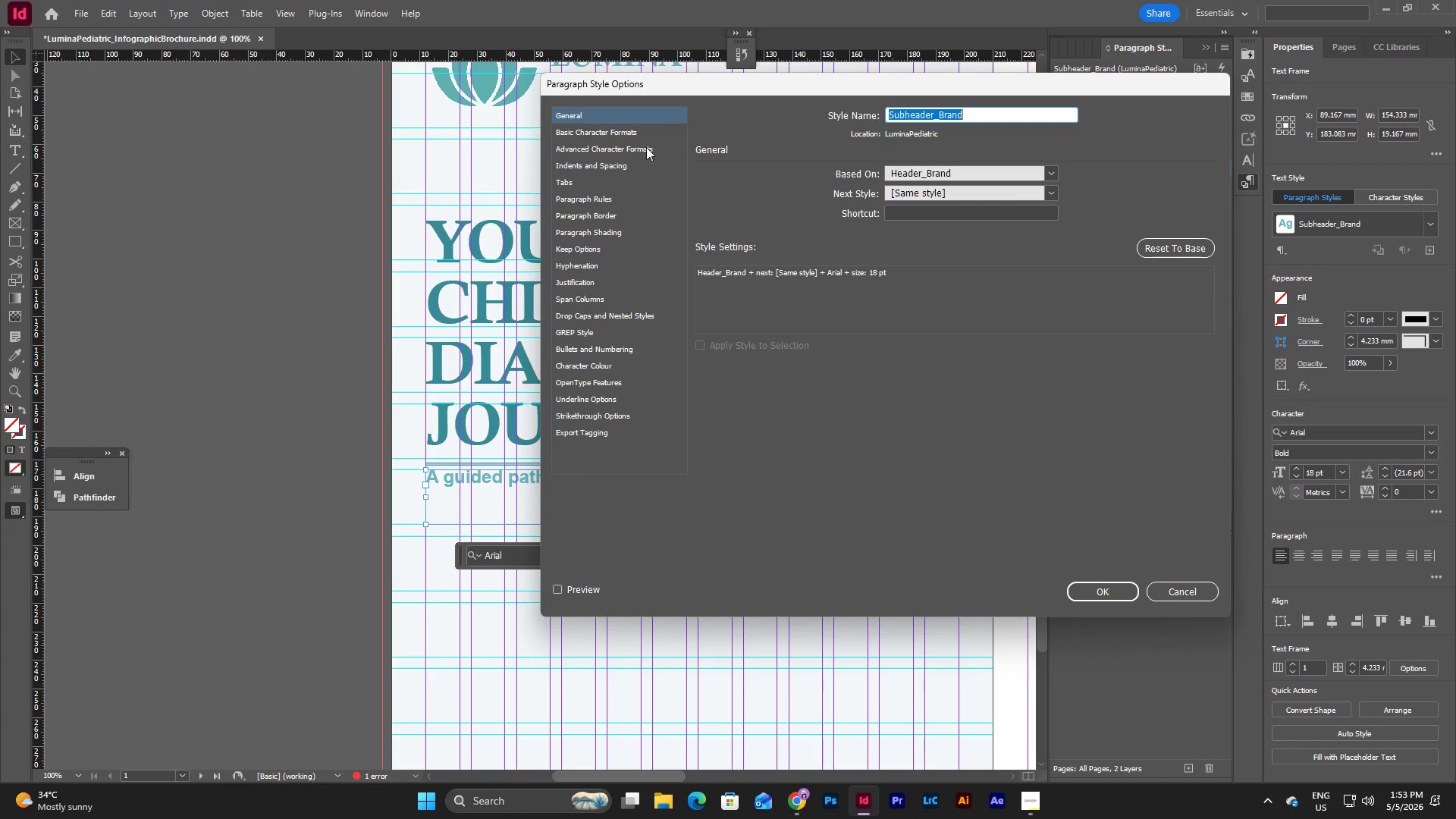 
left_click([635, 126])
 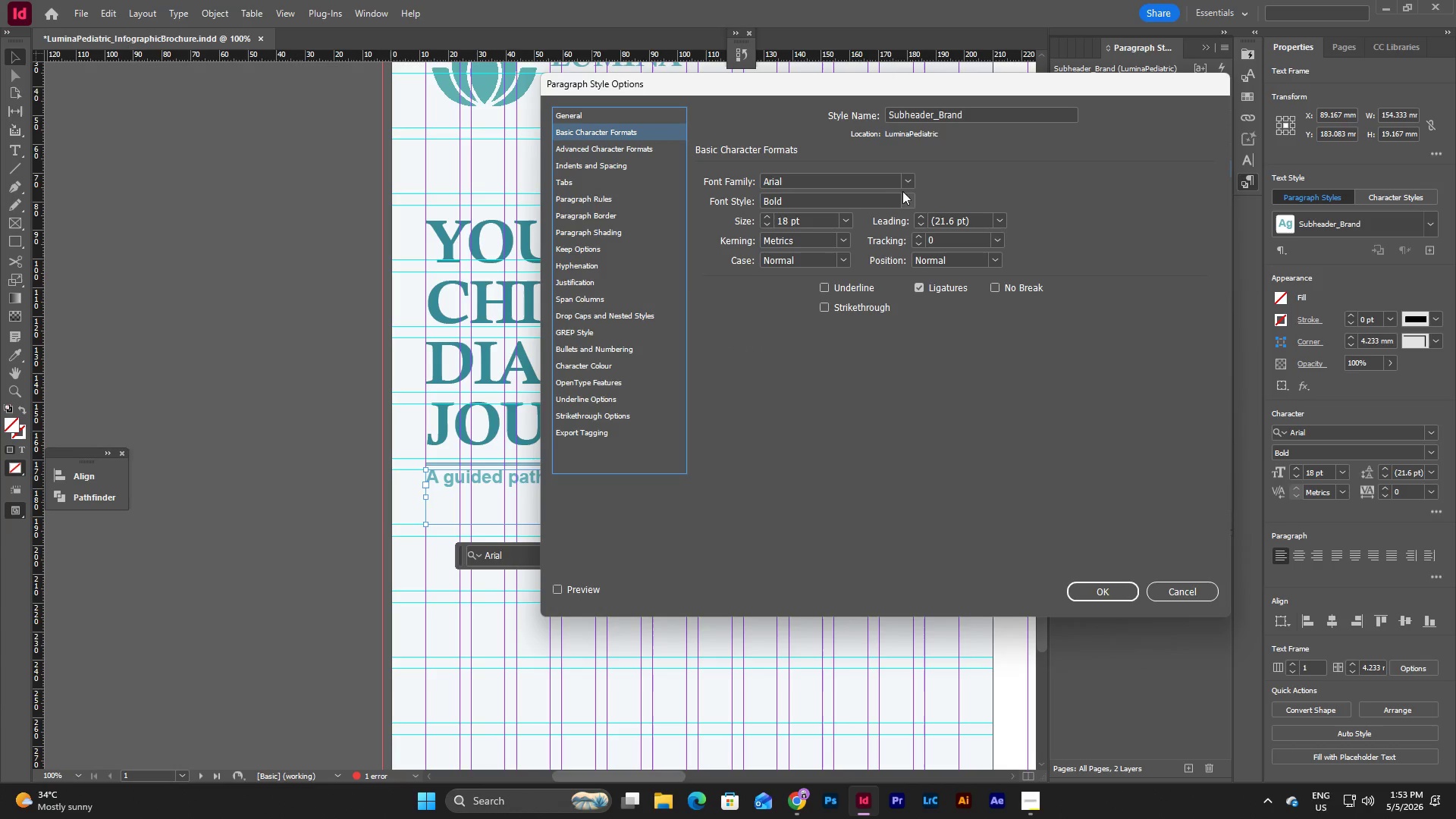 
left_click([905, 183])
 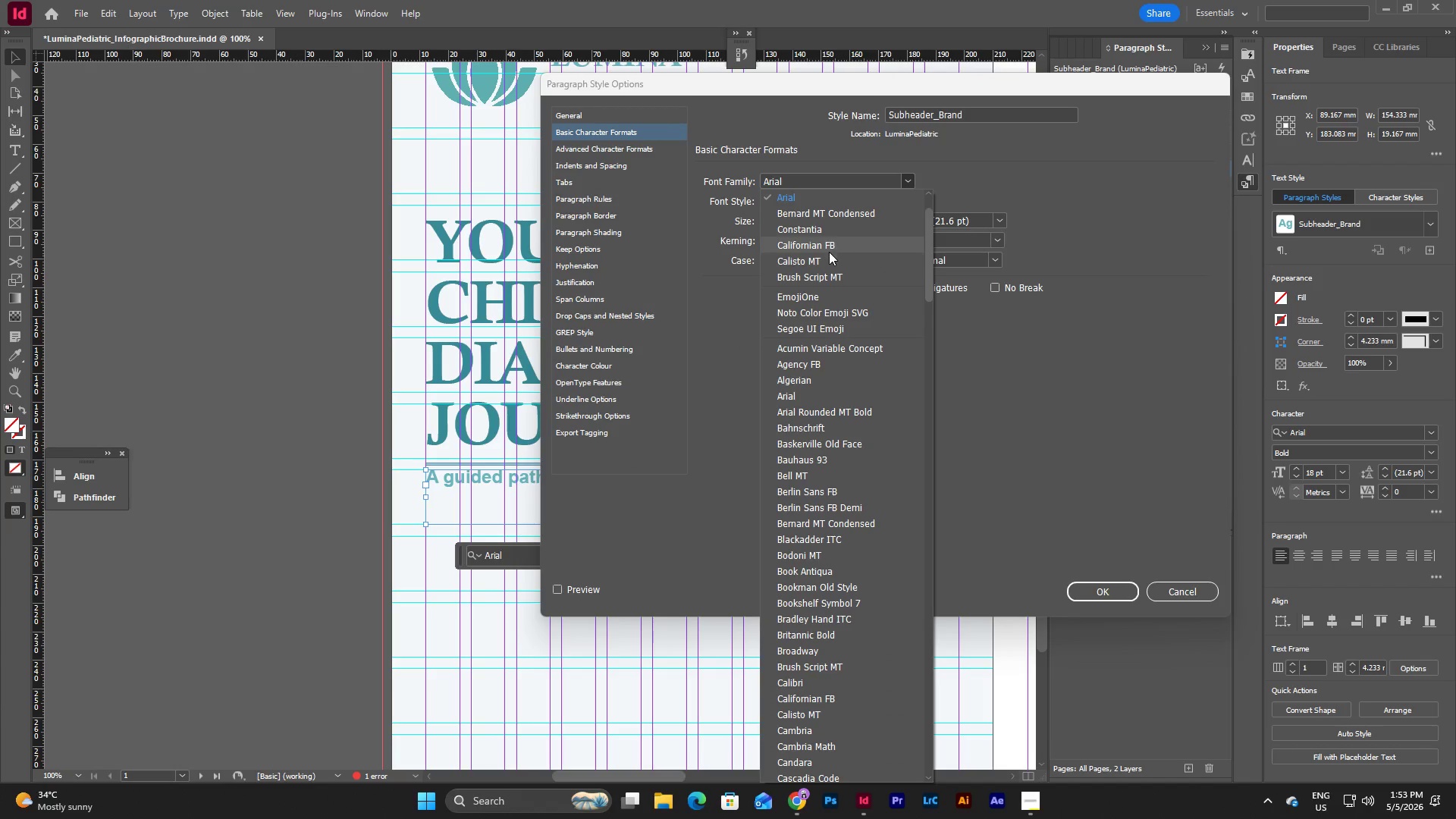 
left_click([824, 262])
 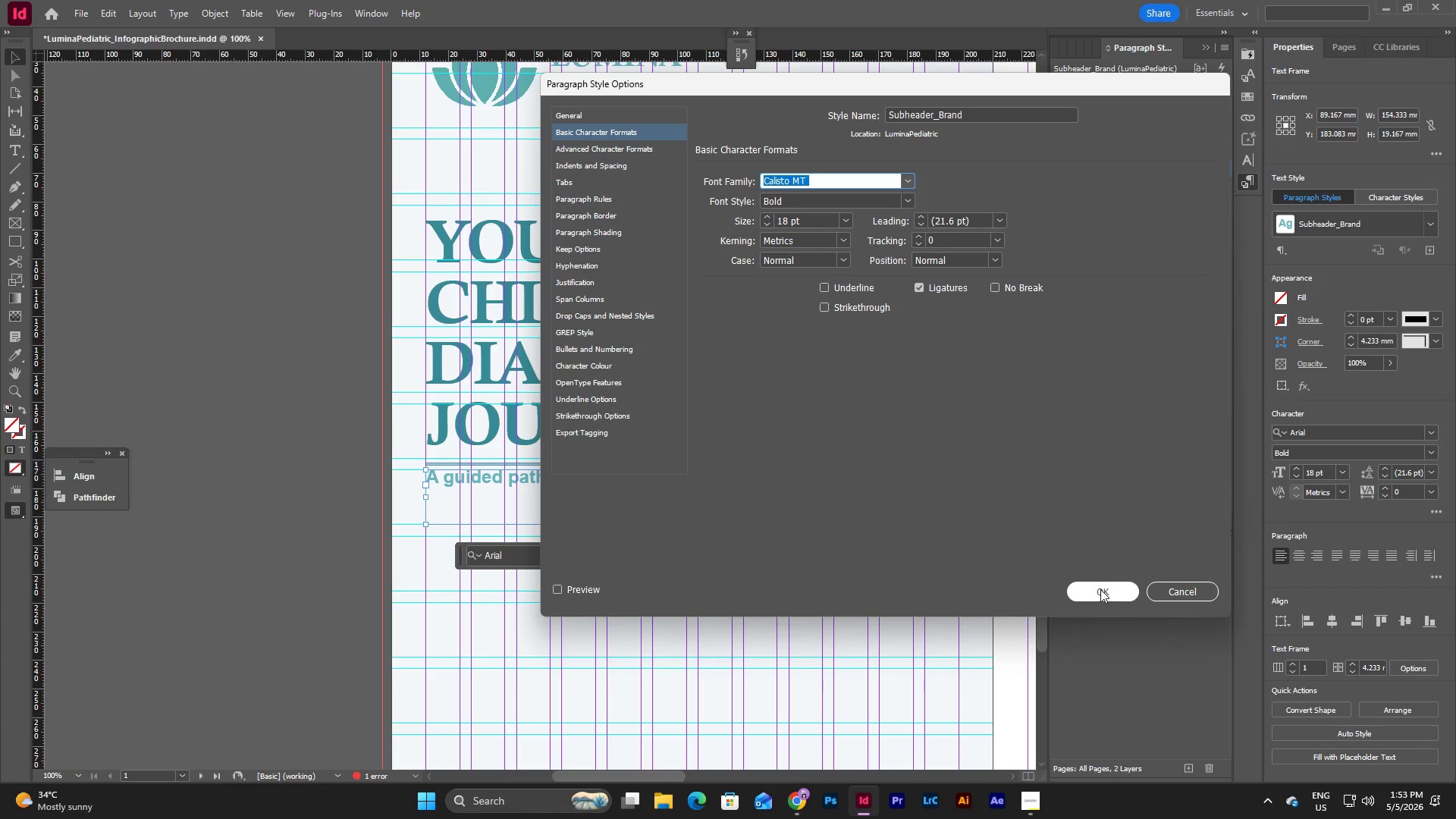 
left_click([1103, 595])
 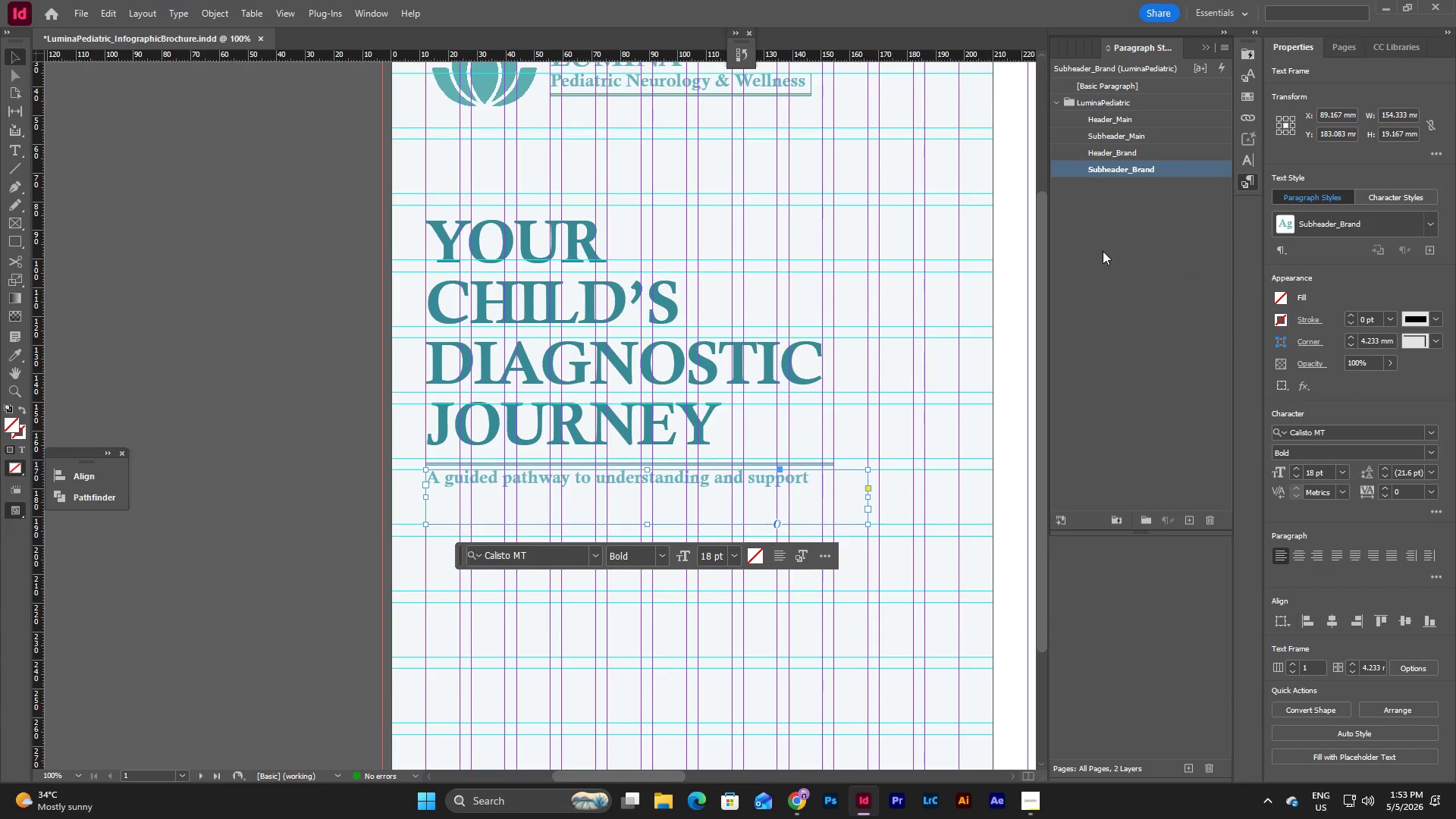 
left_click([1112, 224])
 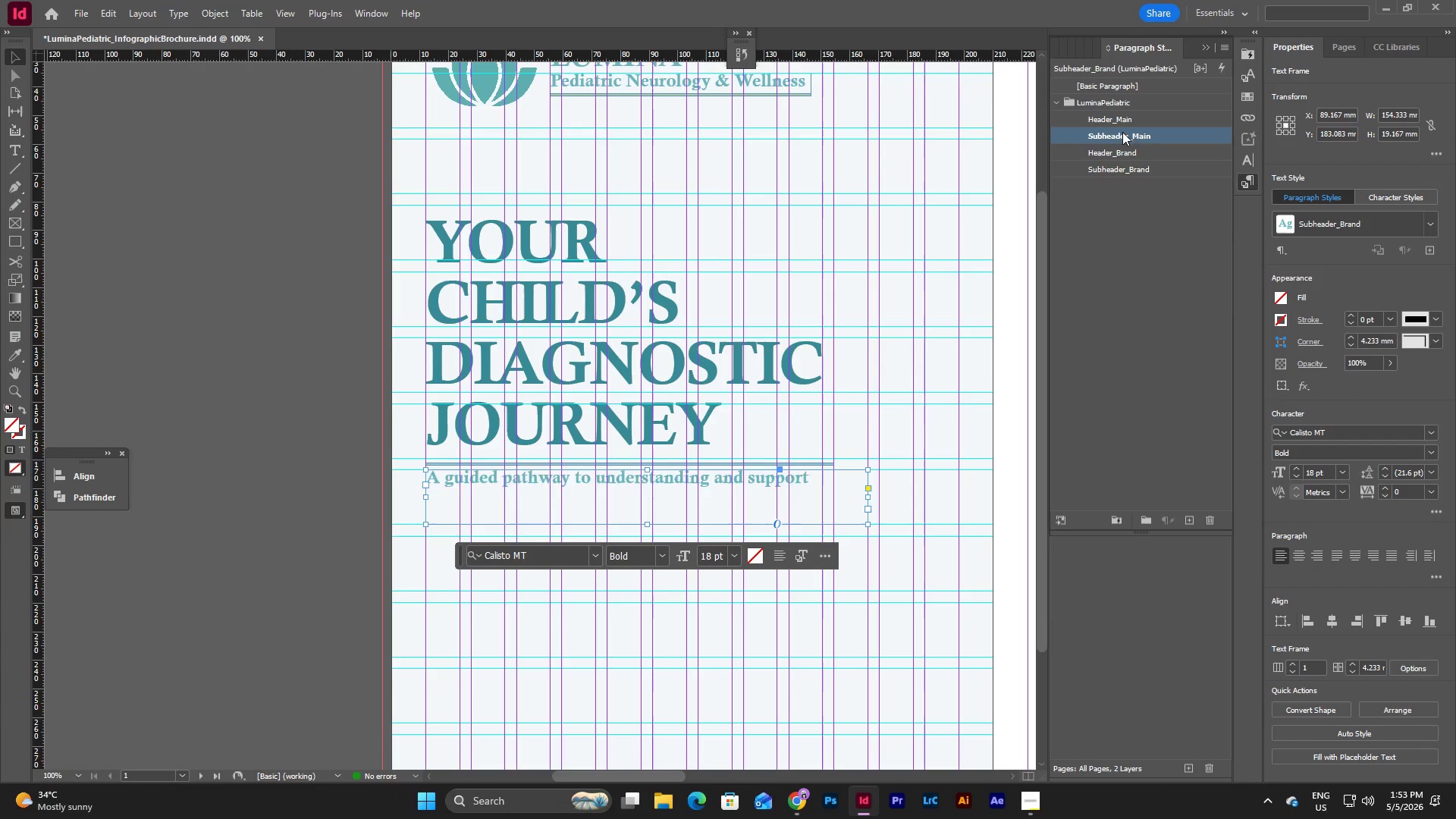 
double_click([1122, 132])
 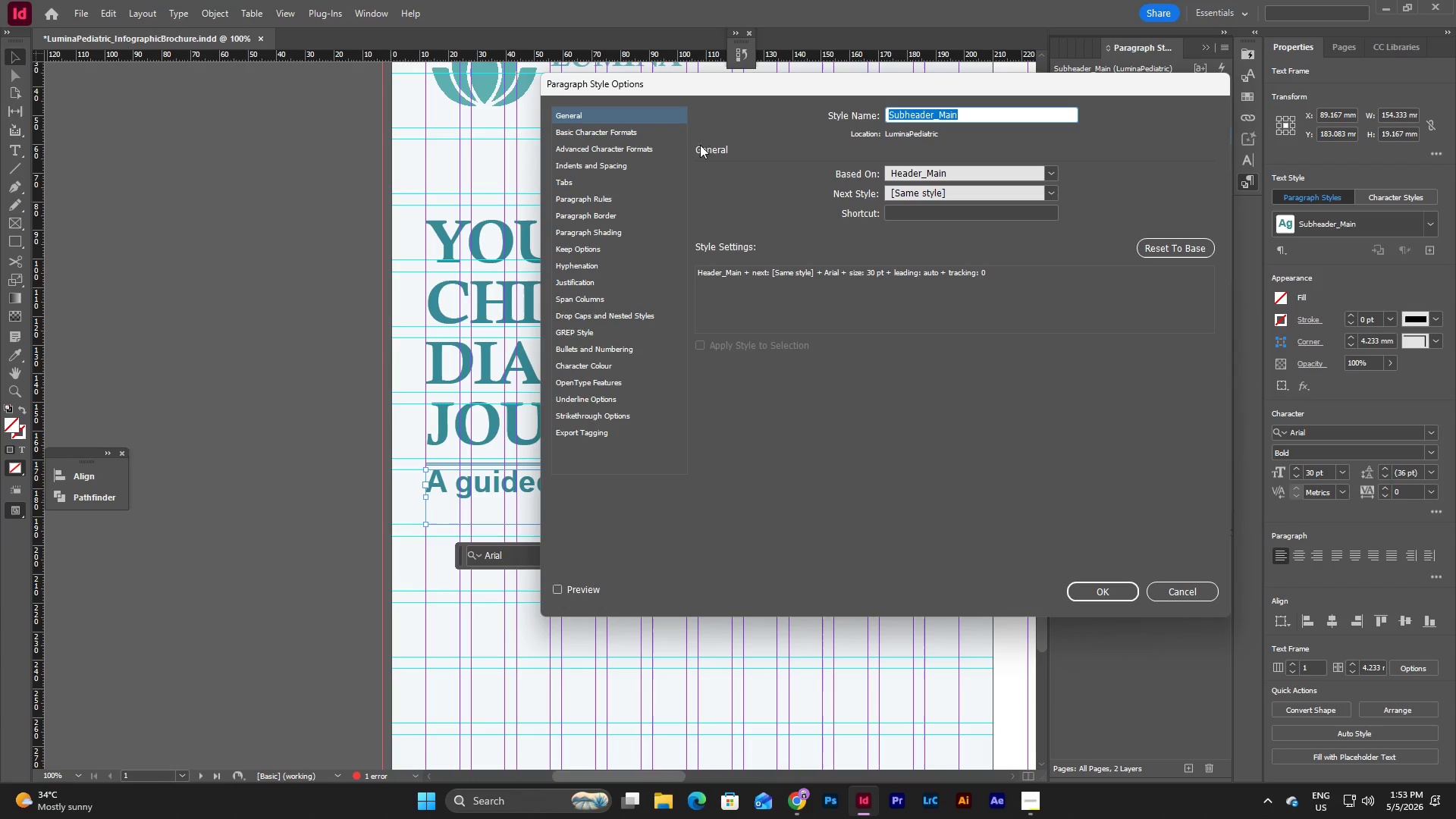 
left_click([620, 136])
 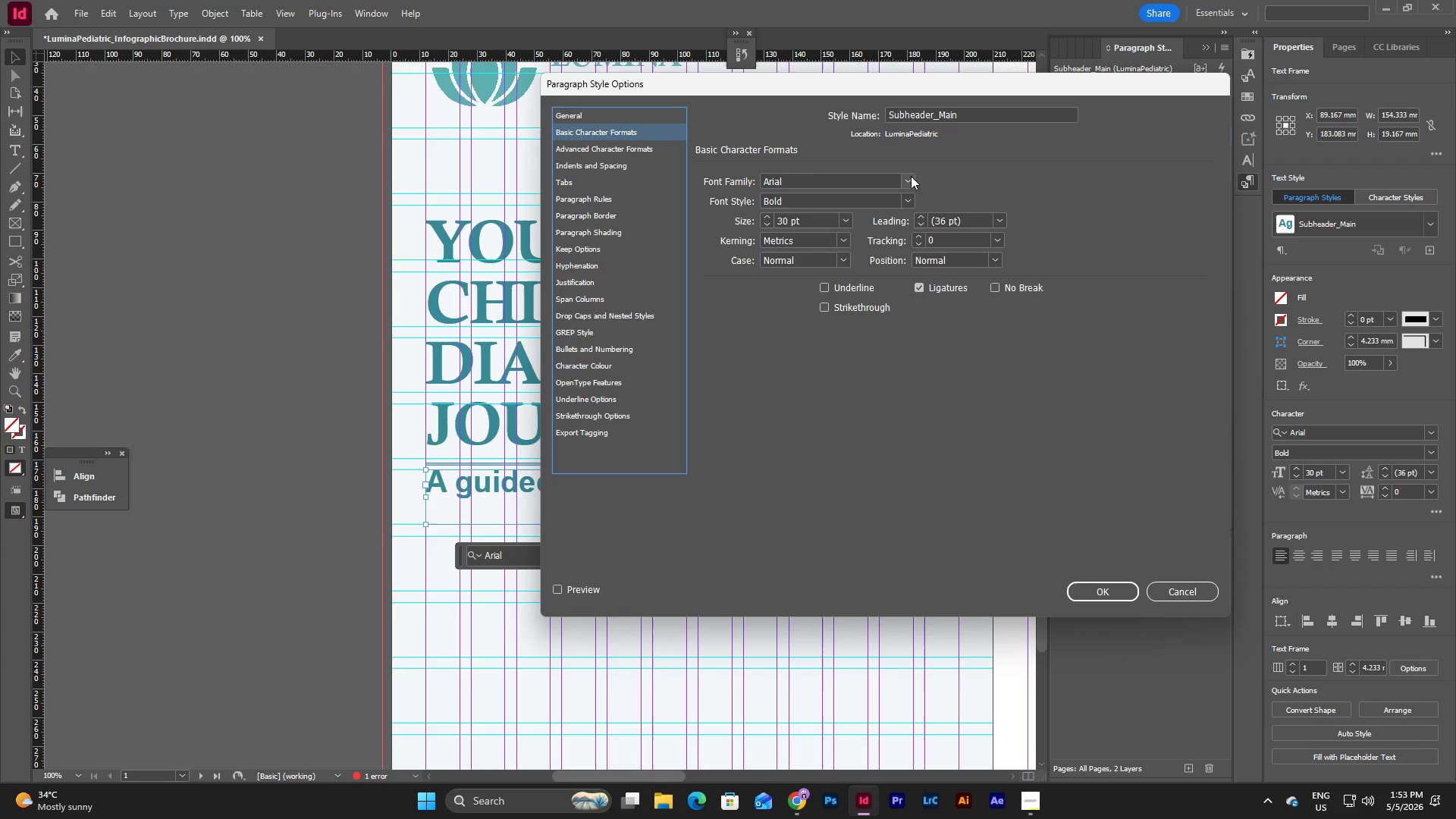 
left_click([1168, 590])
 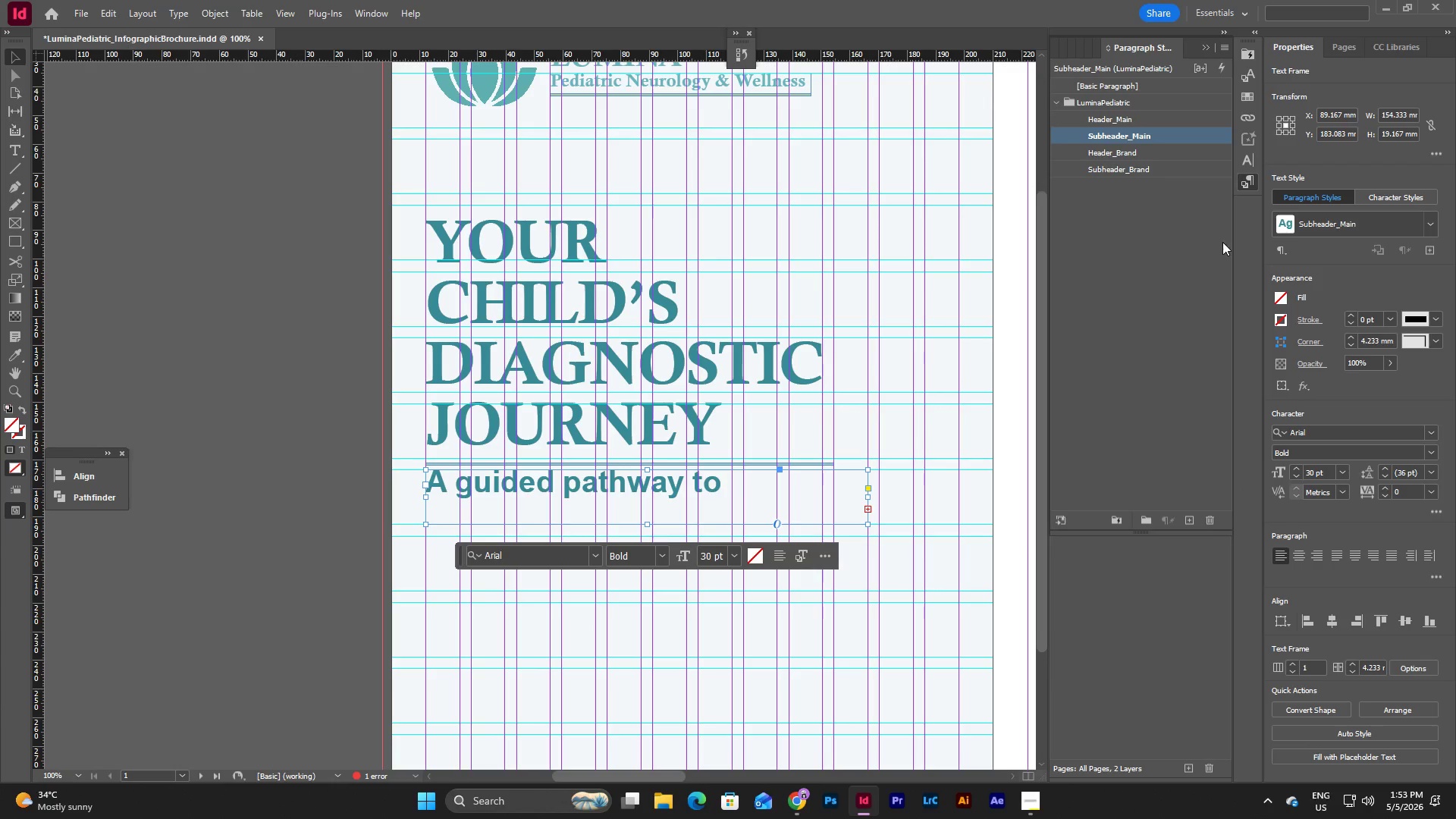 
left_click([1159, 240])
 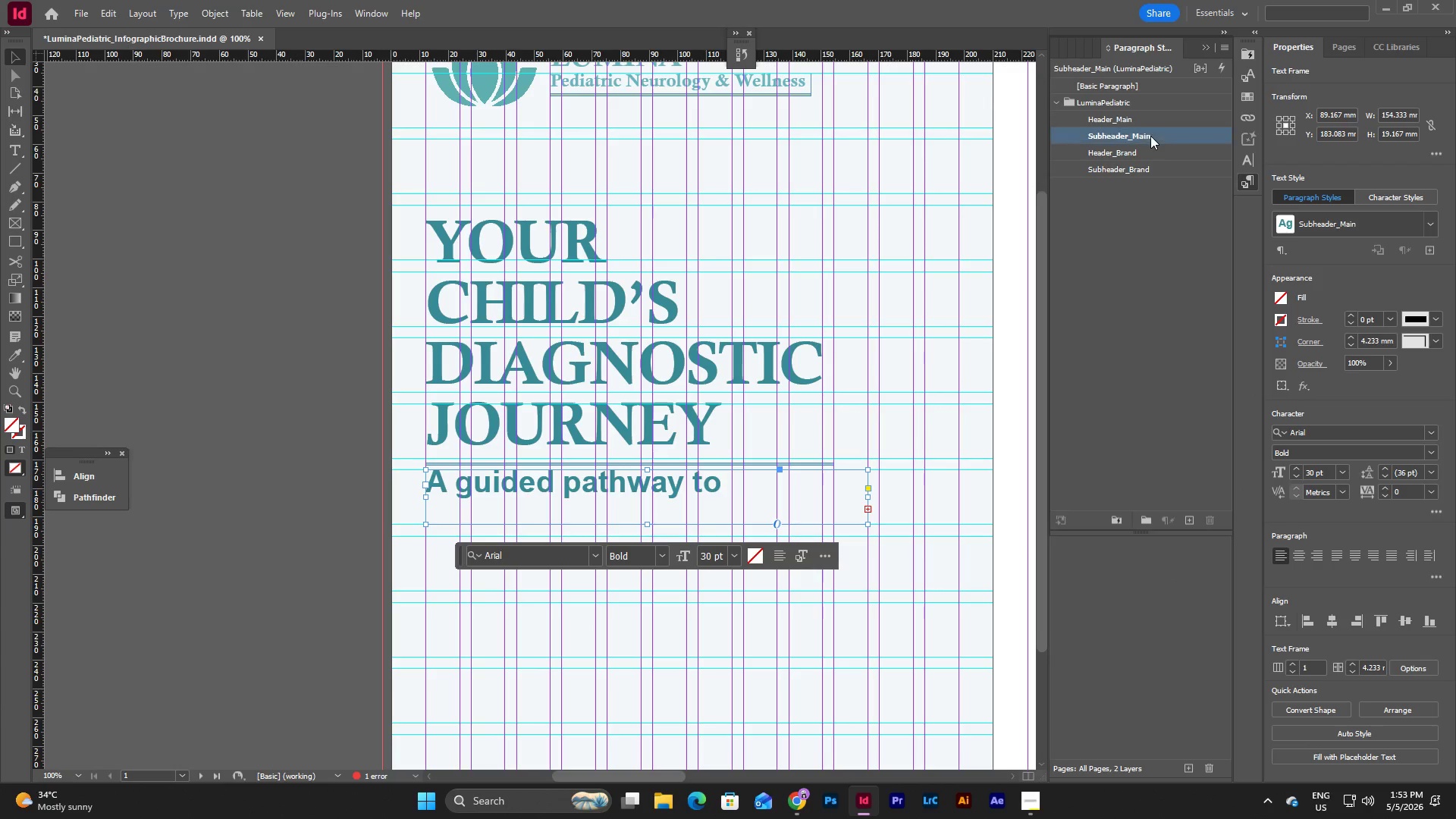 
double_click([1150, 136])
 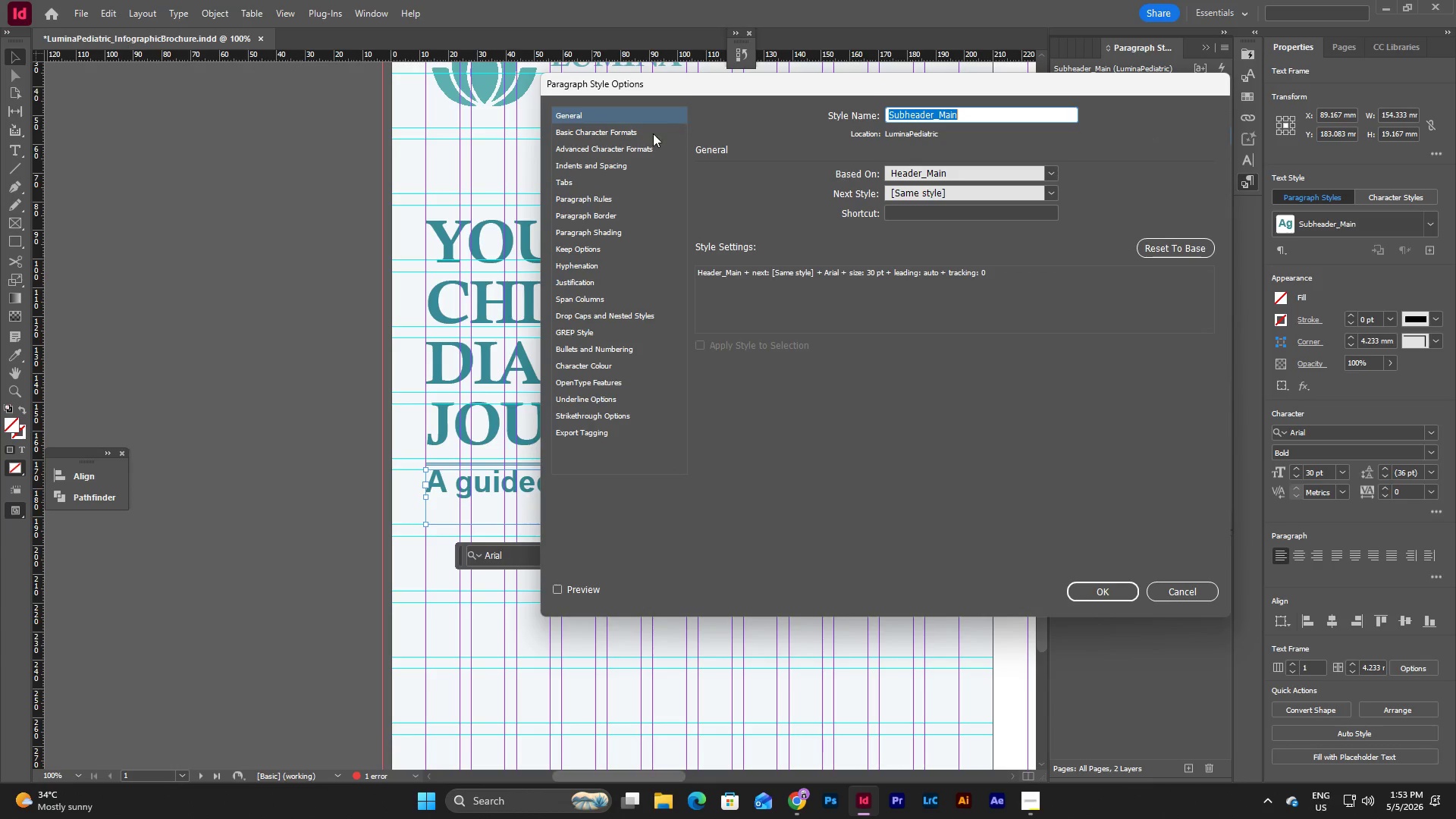 
left_click([634, 140])
 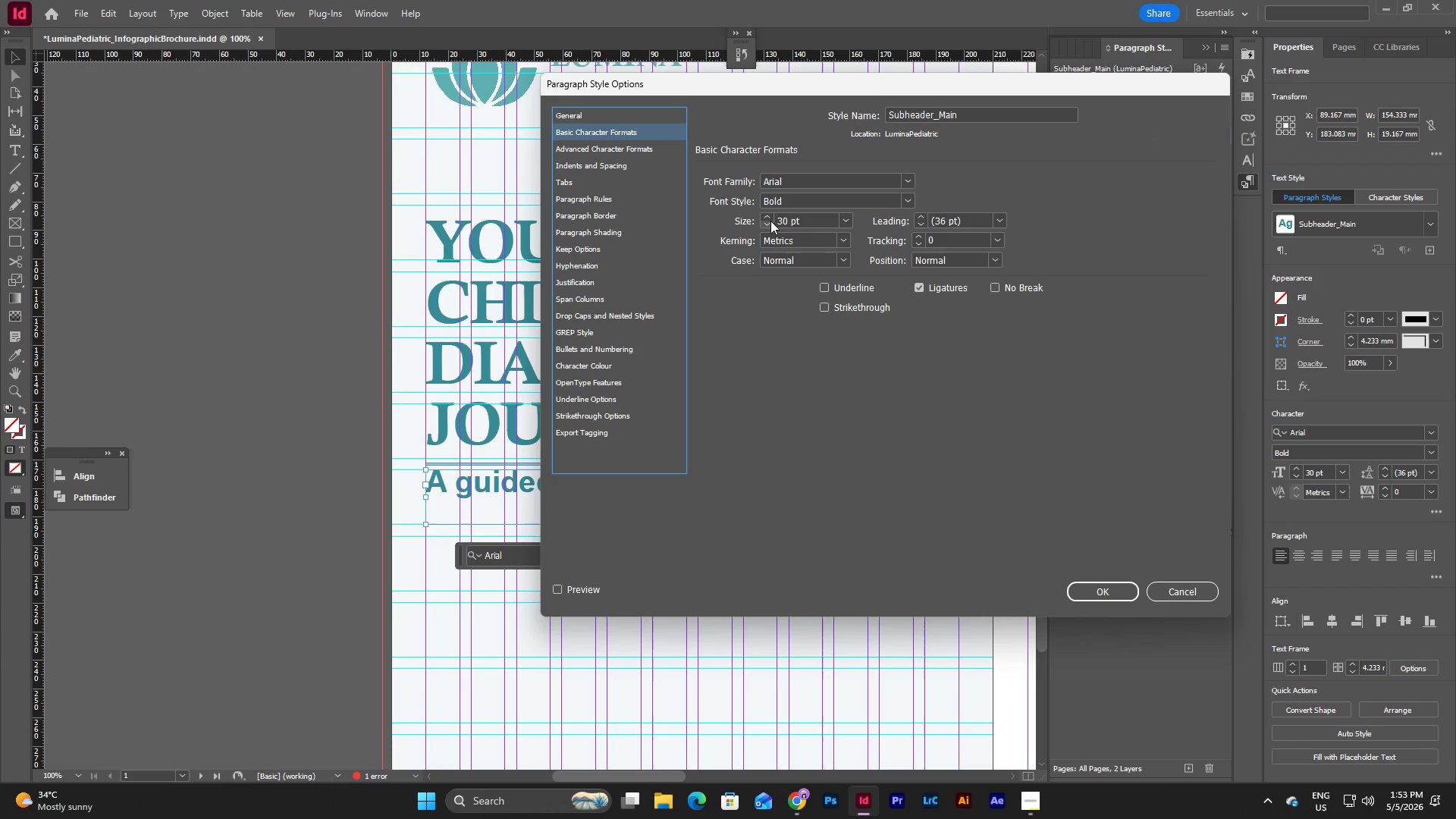 
double_click([770, 221])
 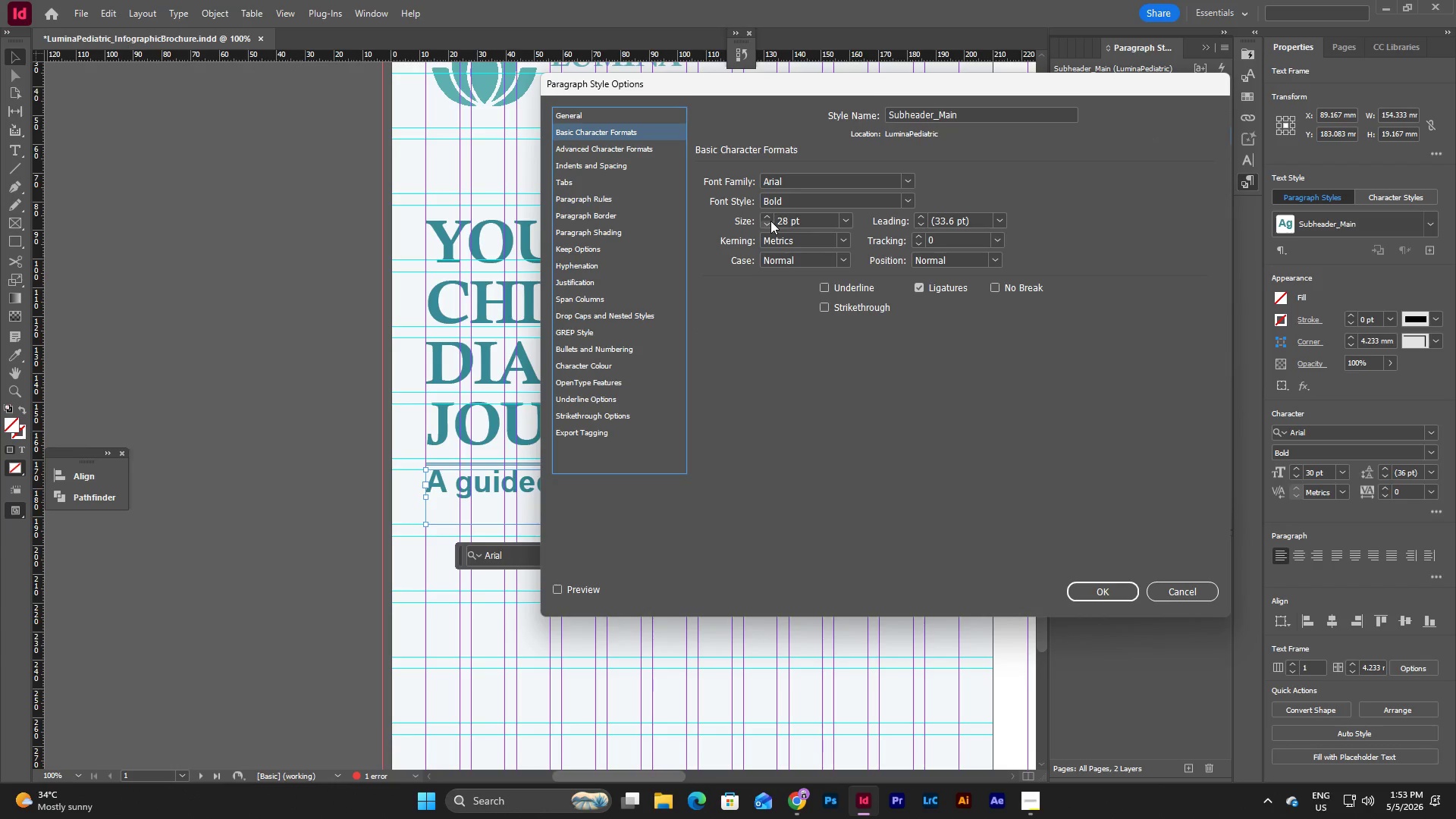 
triple_click([770, 221])
 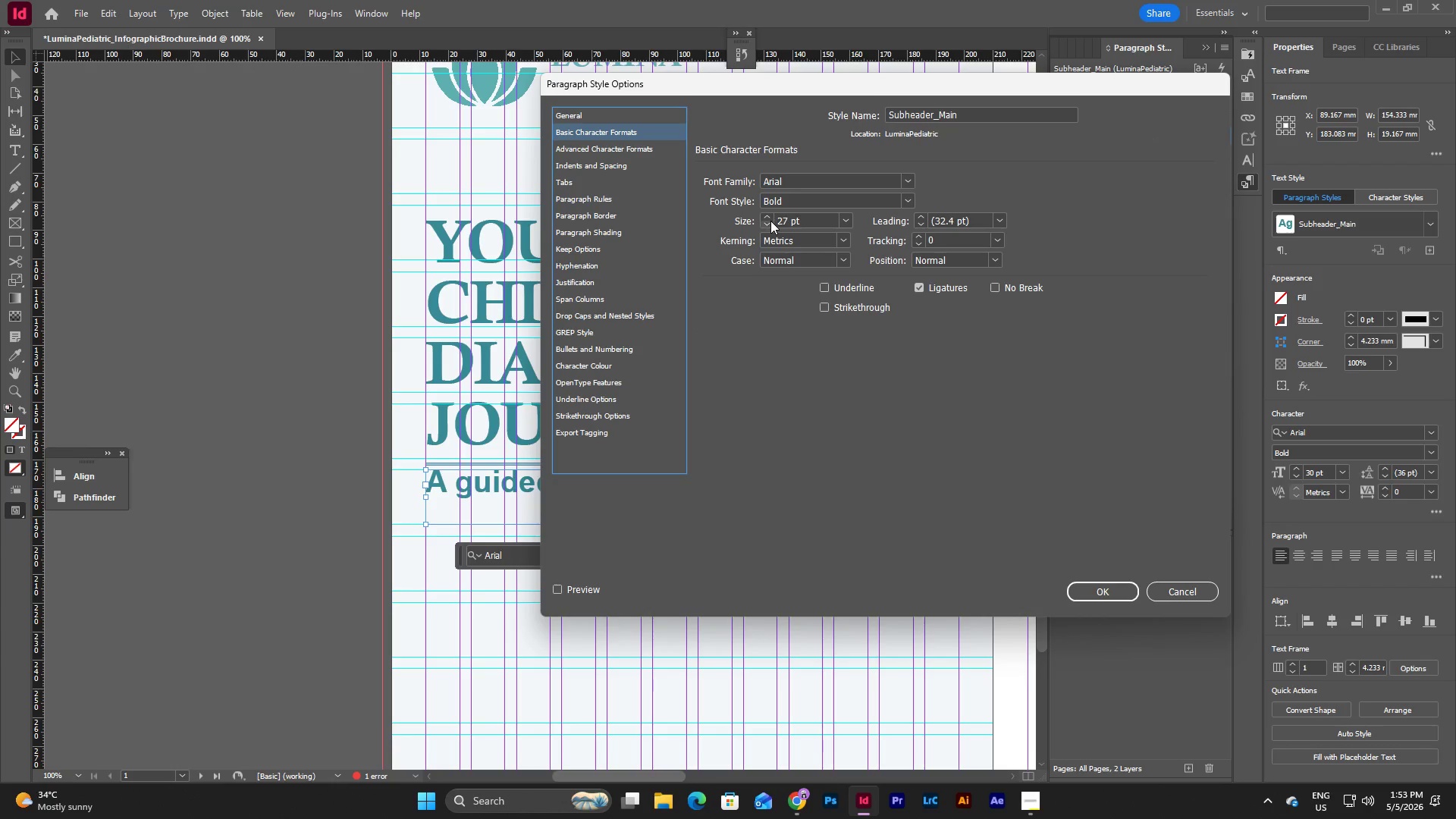 
triple_click([770, 221])
 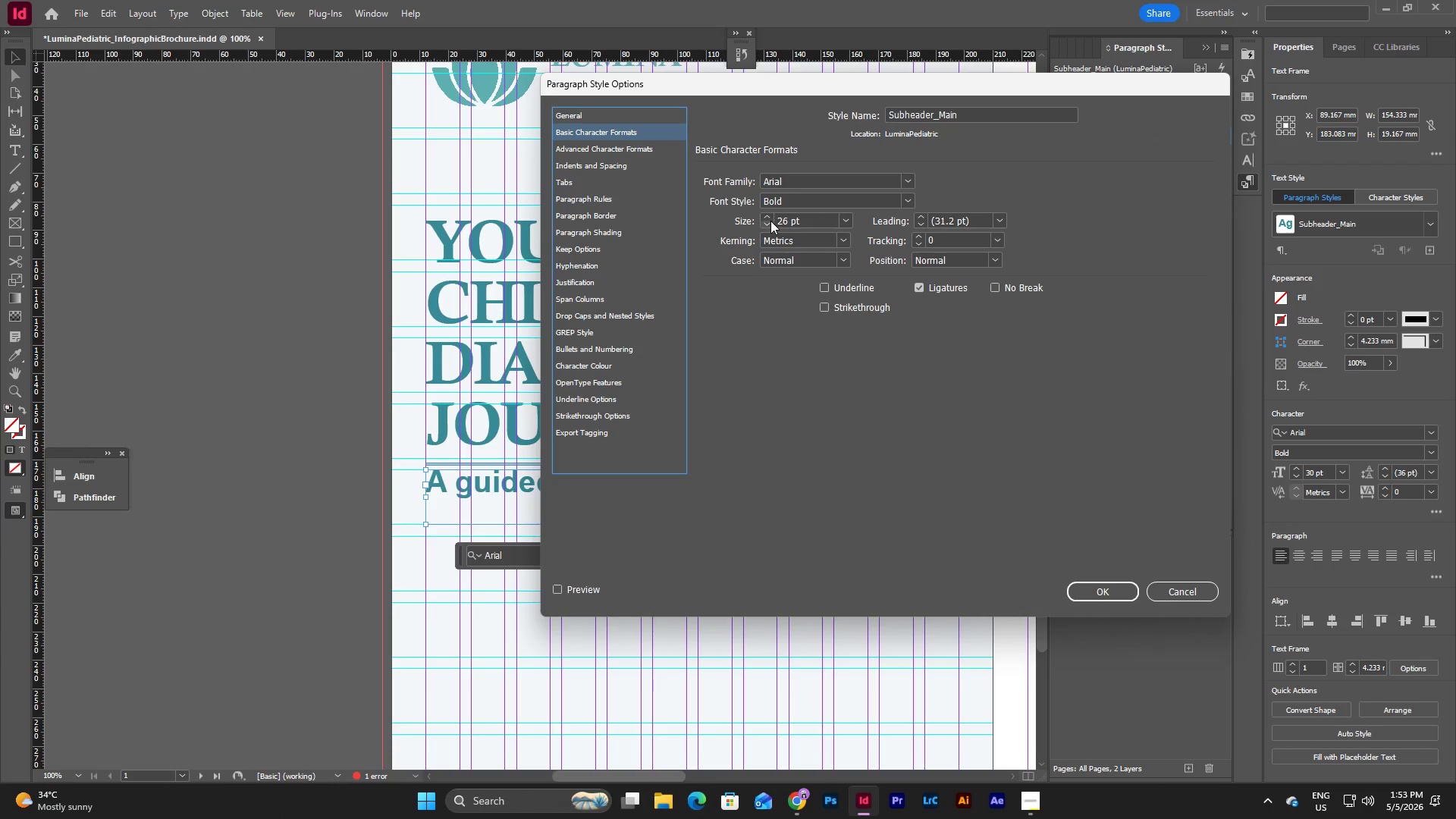 
triple_click([770, 221])
 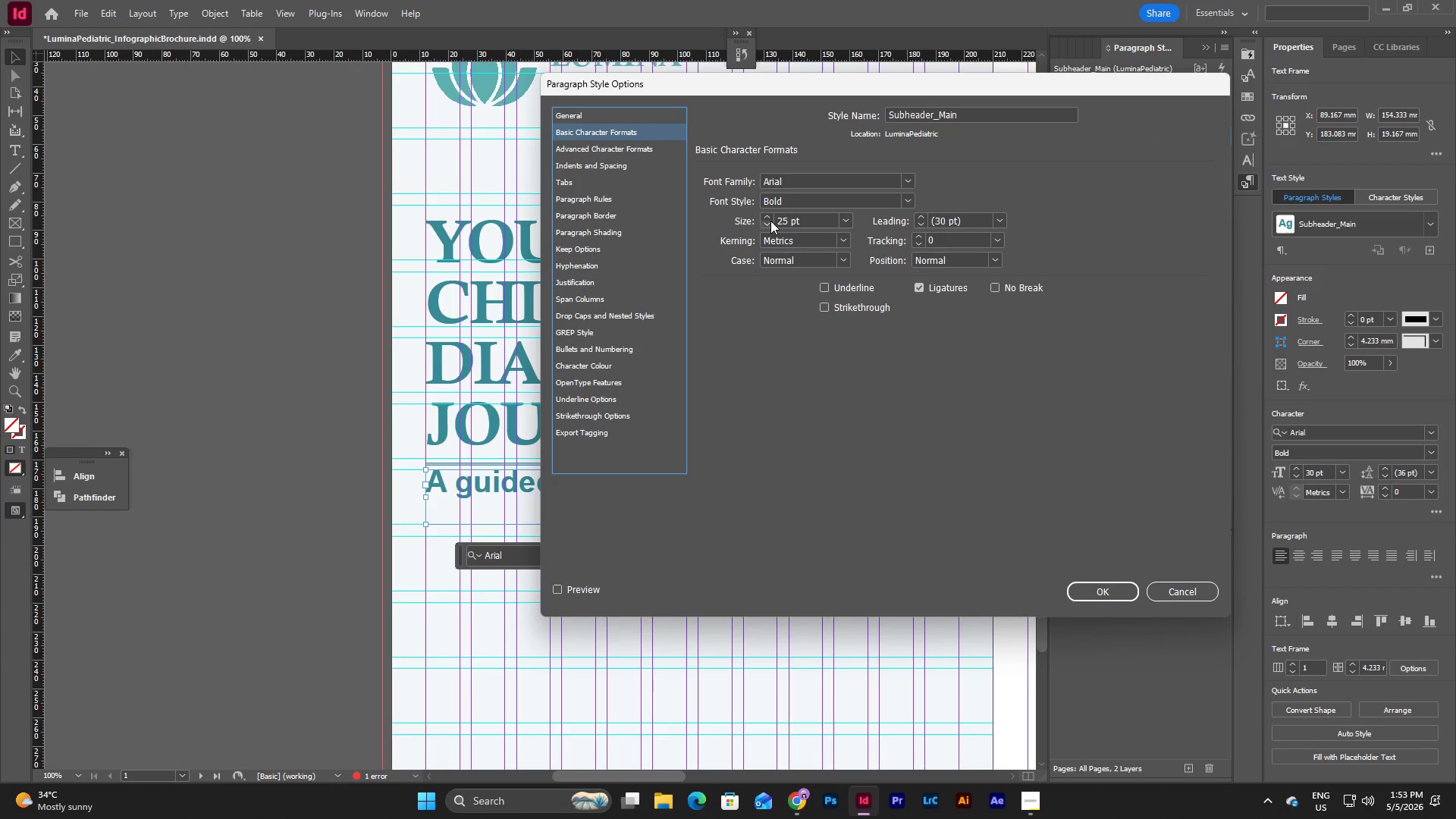 
triple_click([770, 221])
 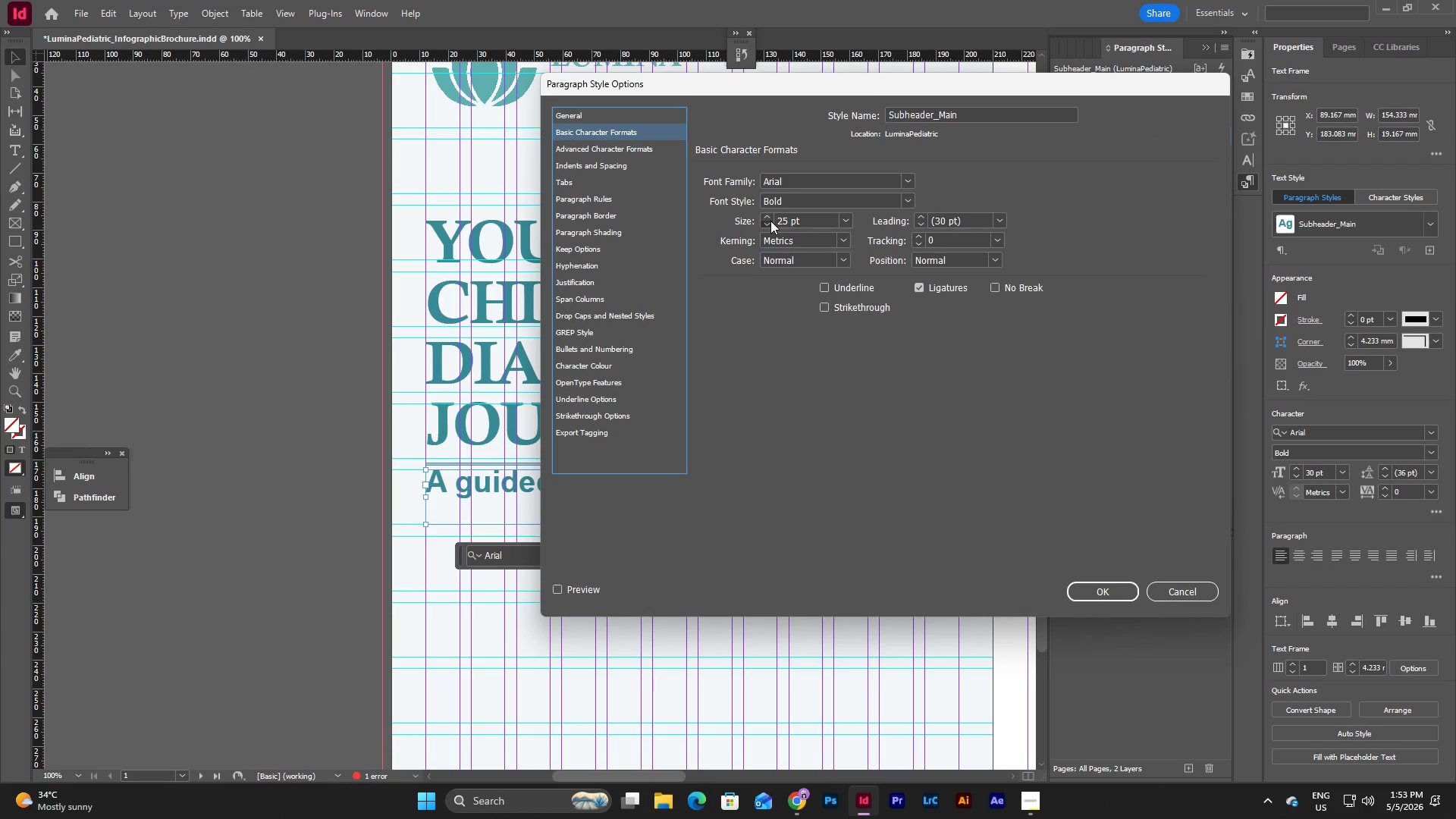 
triple_click([770, 221])
 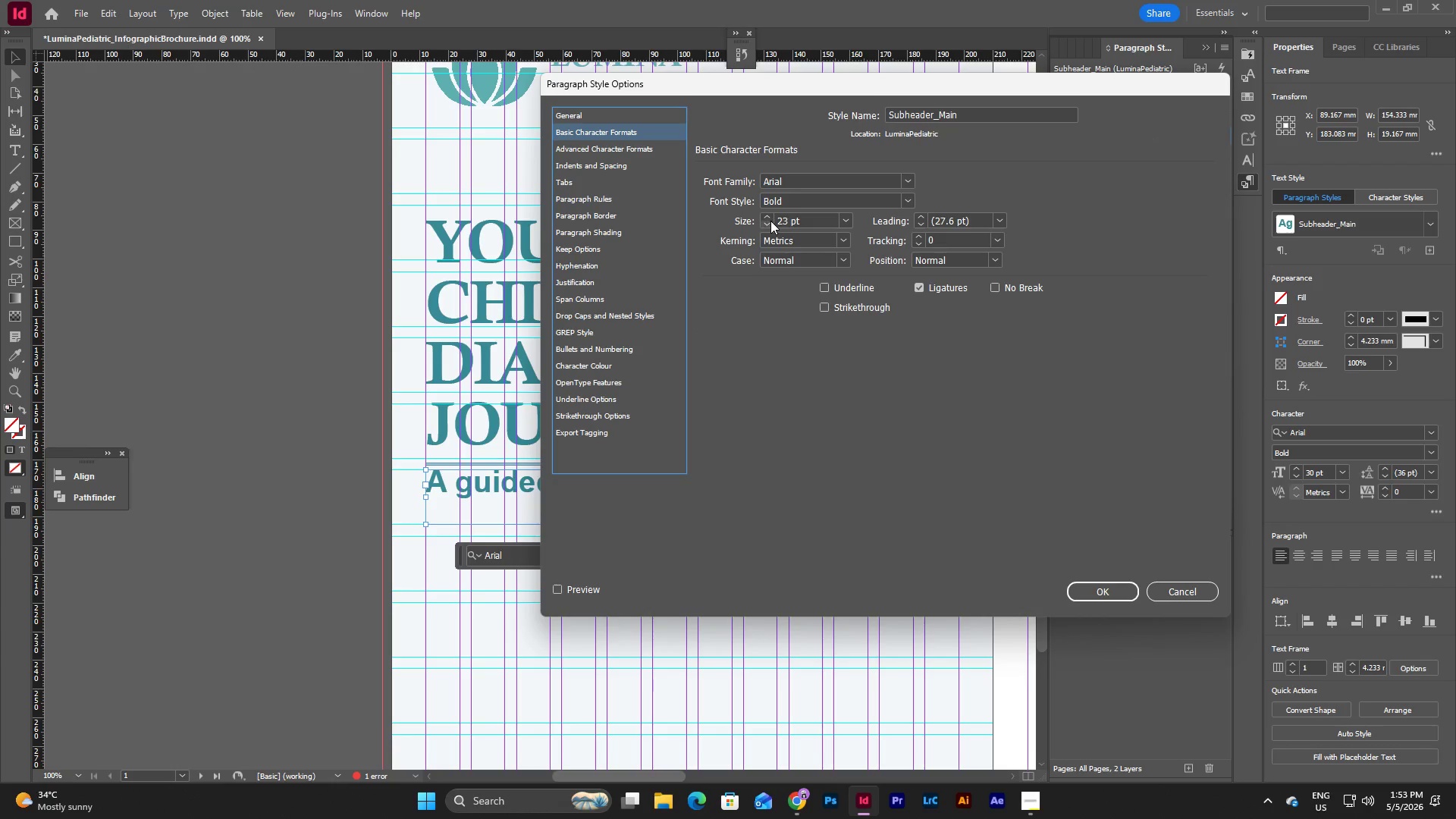 
triple_click([770, 221])
 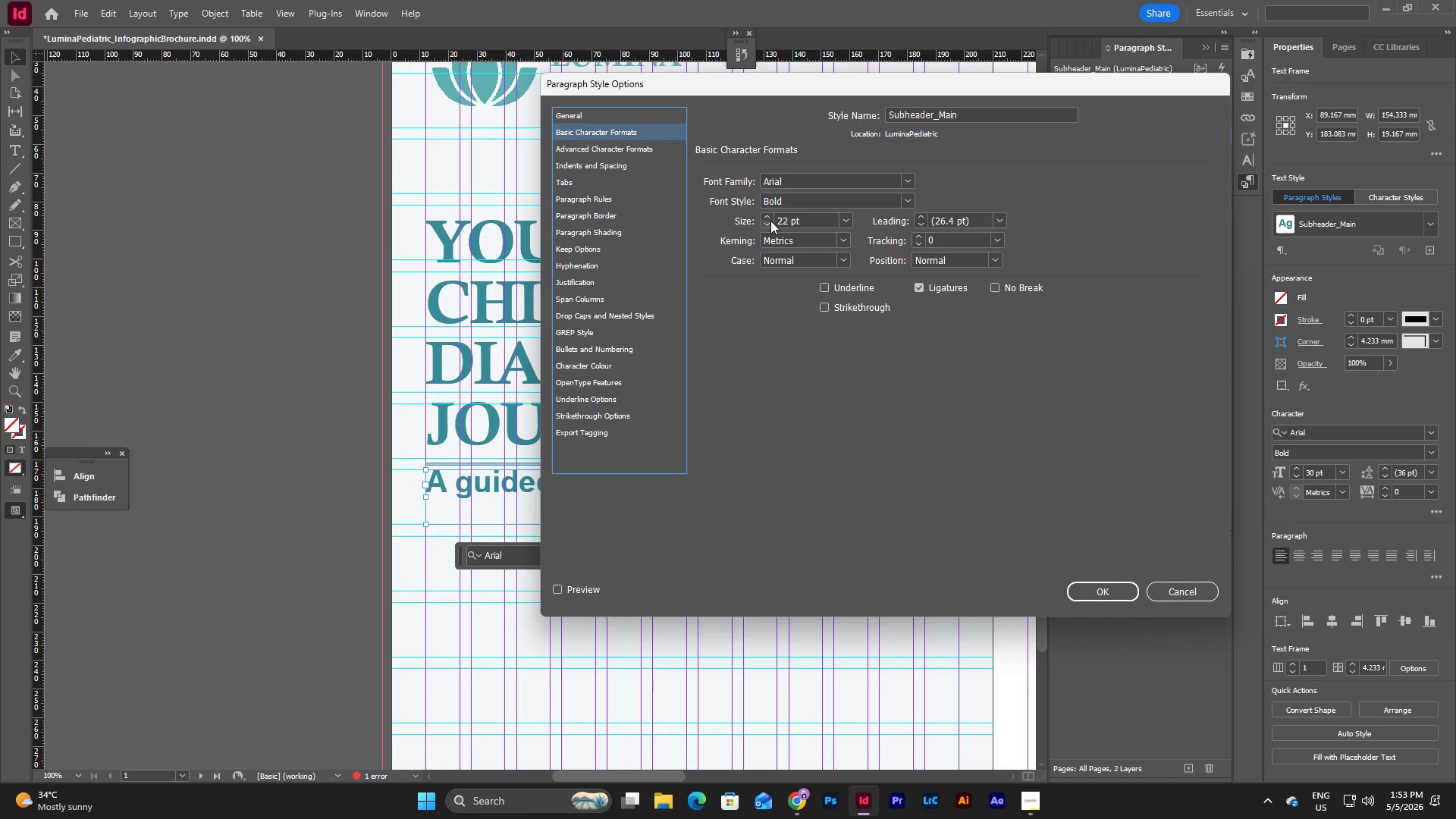 
triple_click([770, 221])
 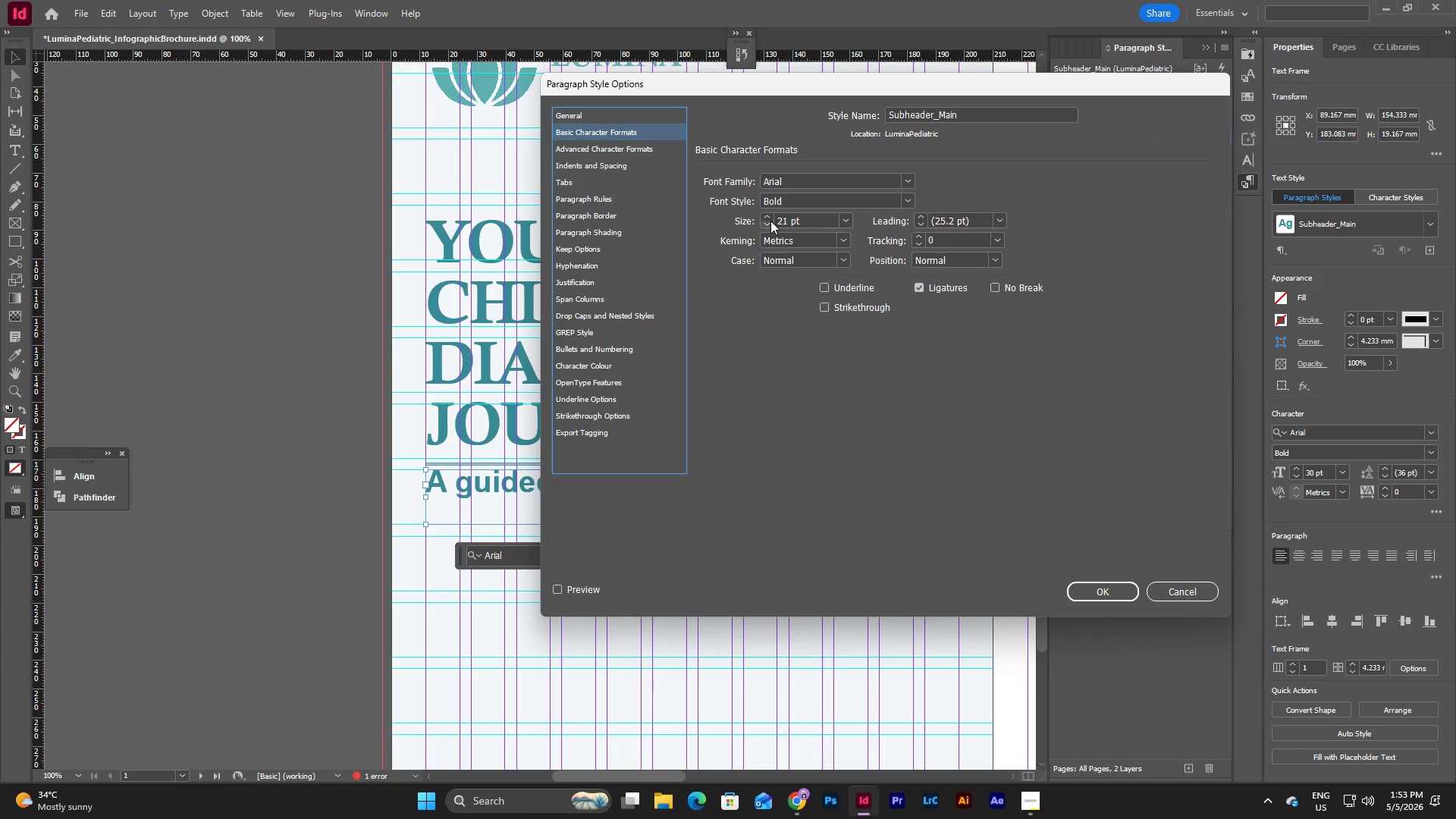 
triple_click([770, 221])
 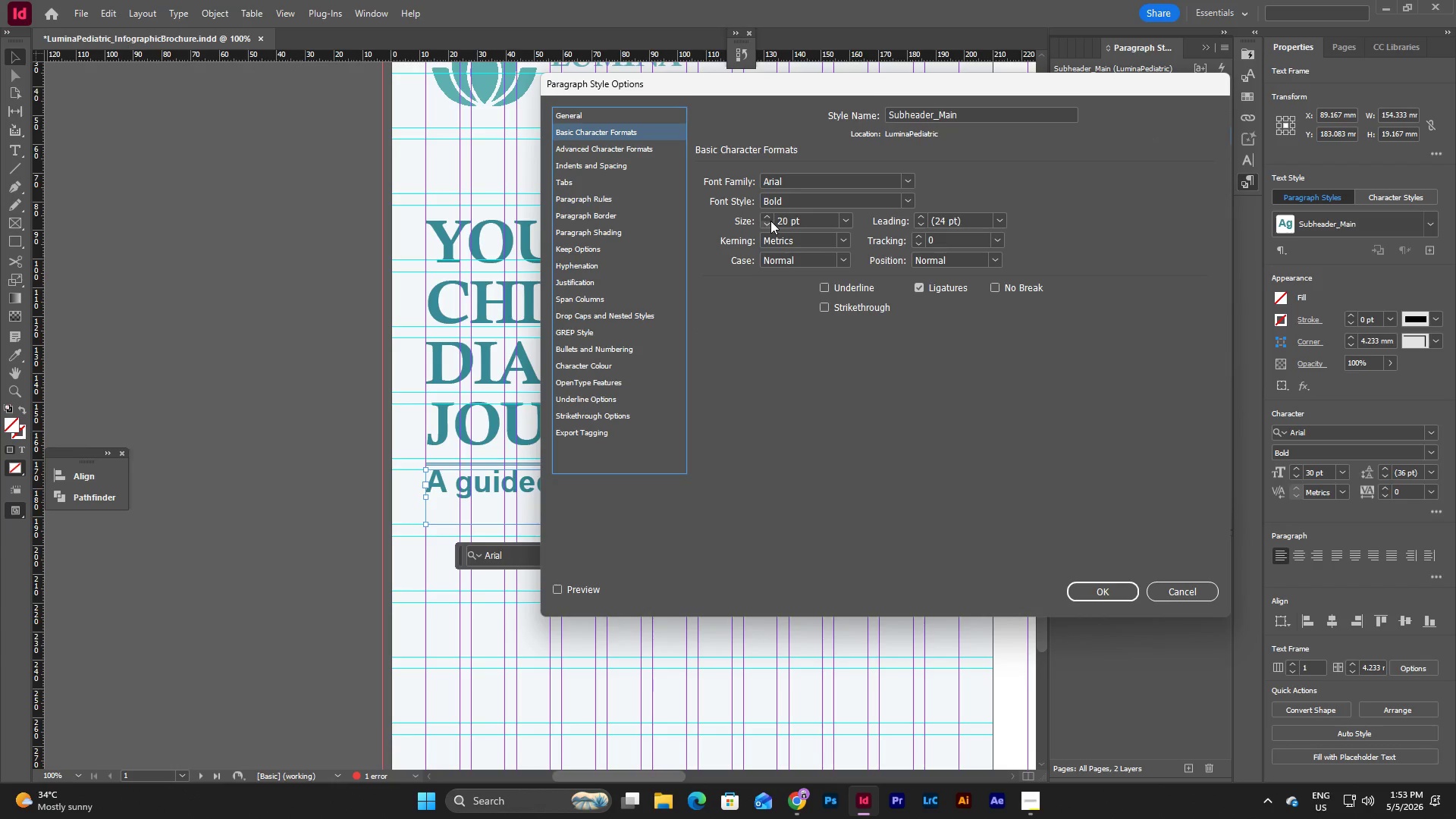 
triple_click([770, 221])
 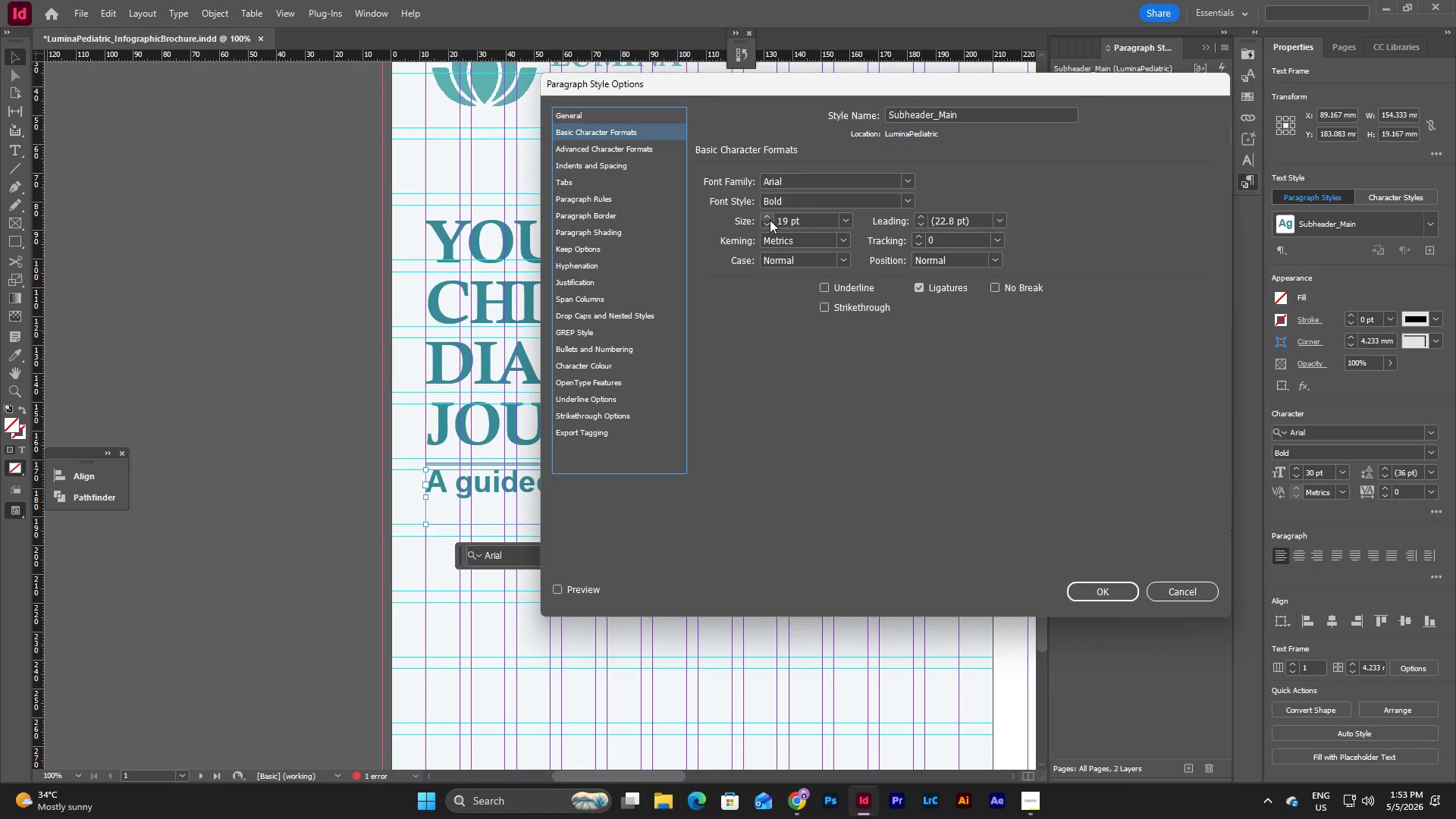 
left_click([769, 222])
 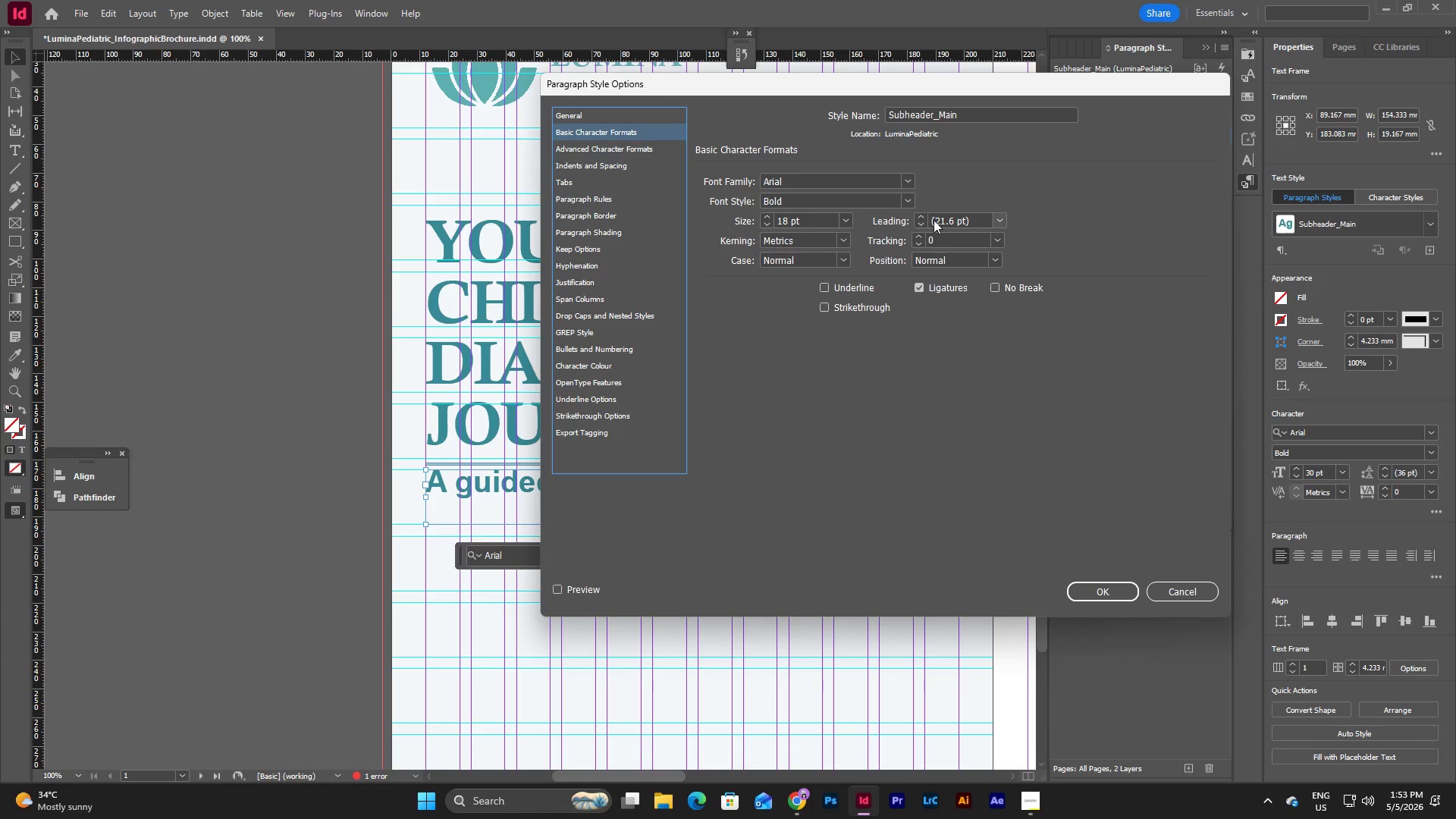 
left_click([915, 199])
 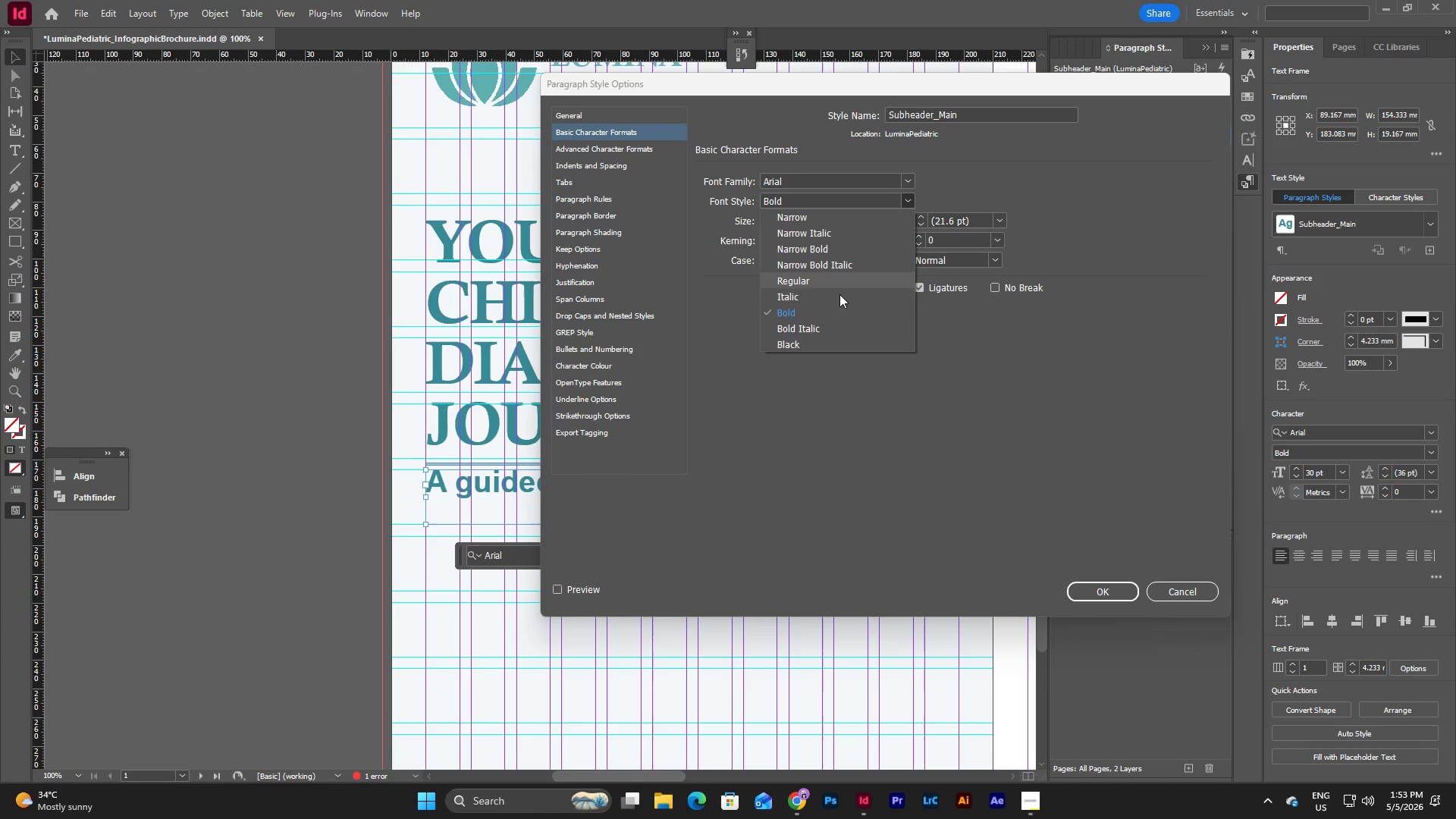 
left_click([826, 325])
 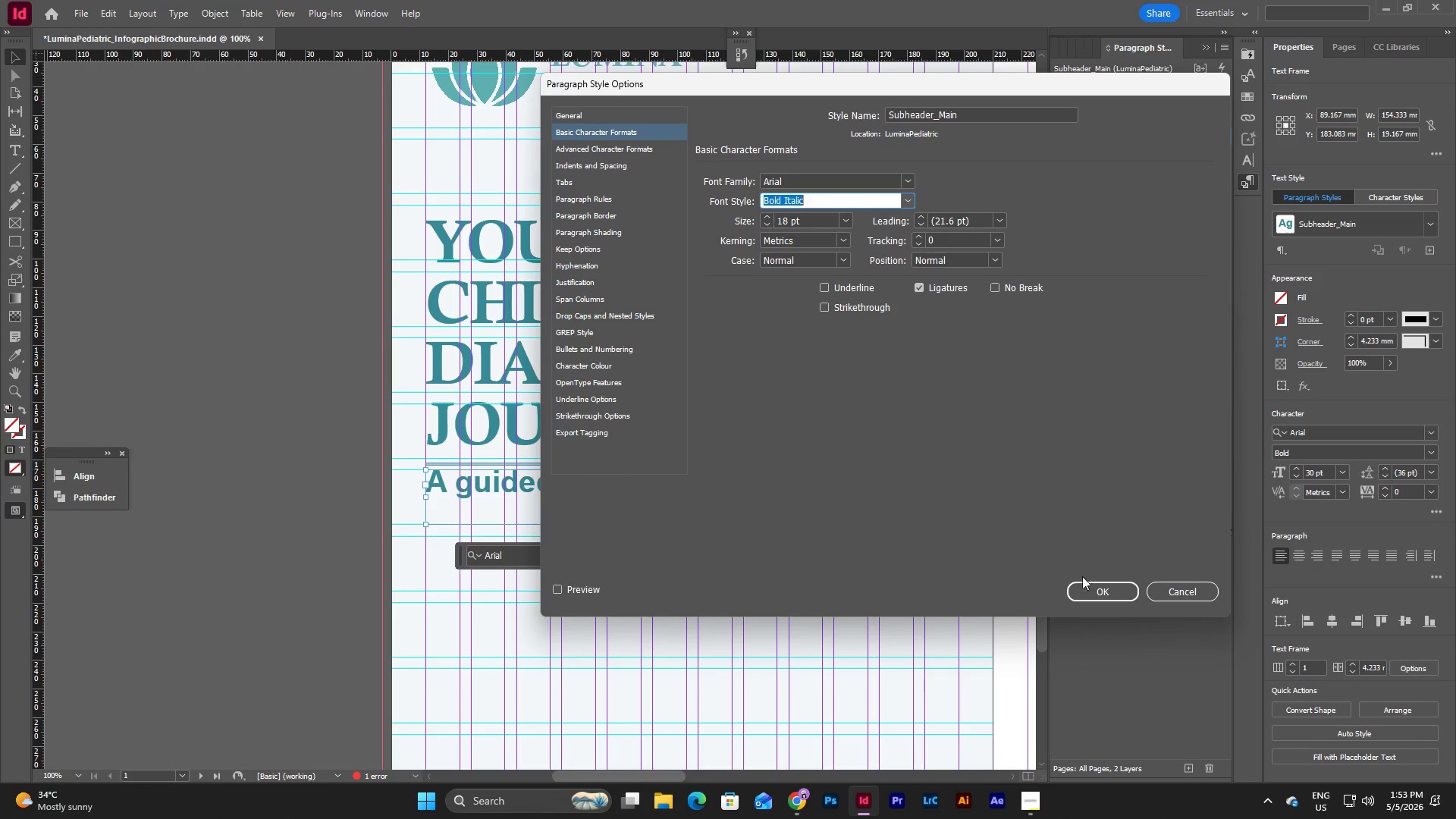 
left_click([1094, 585])
 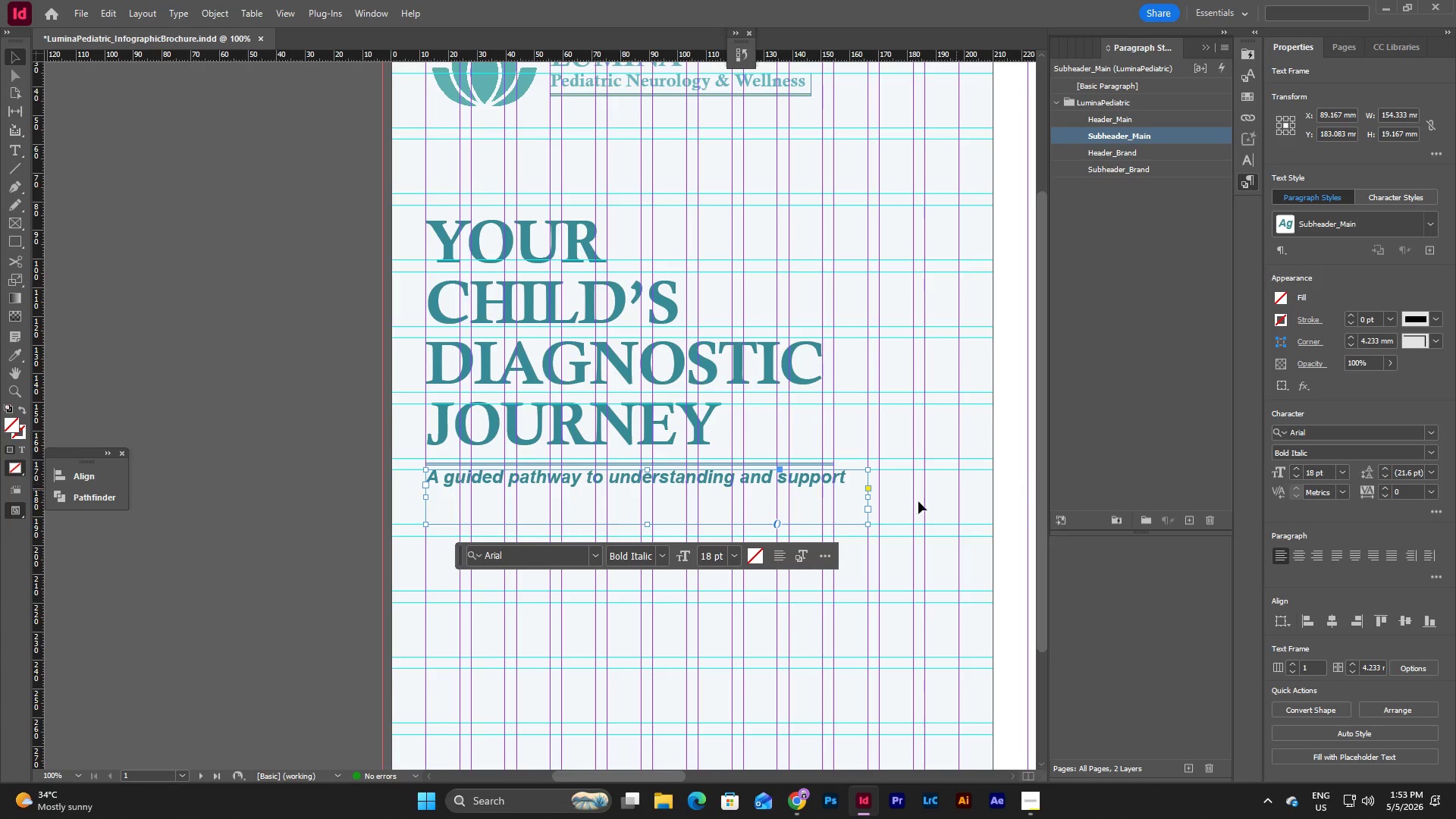 
left_click([893, 493])
 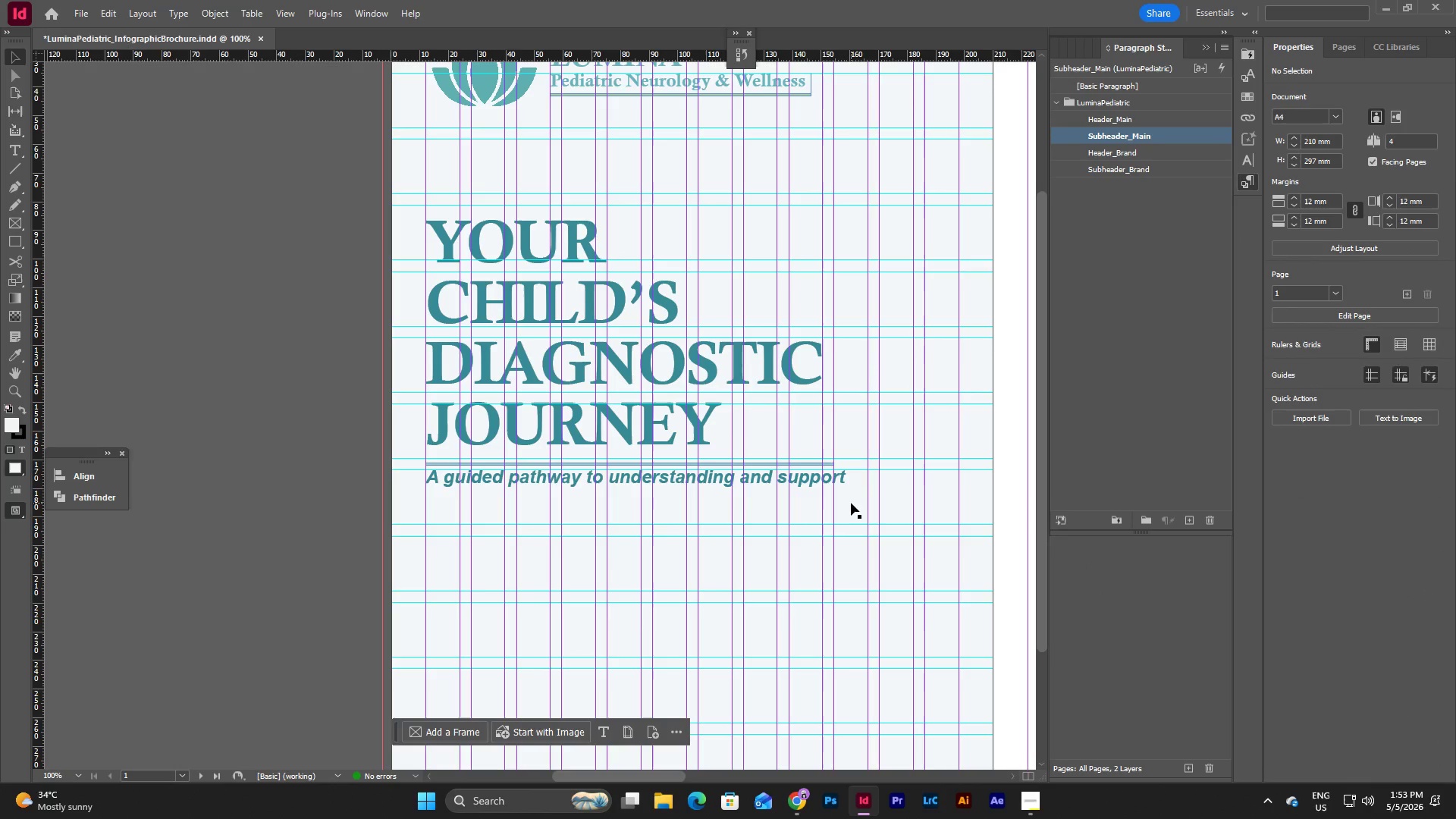 
left_click([850, 503])
 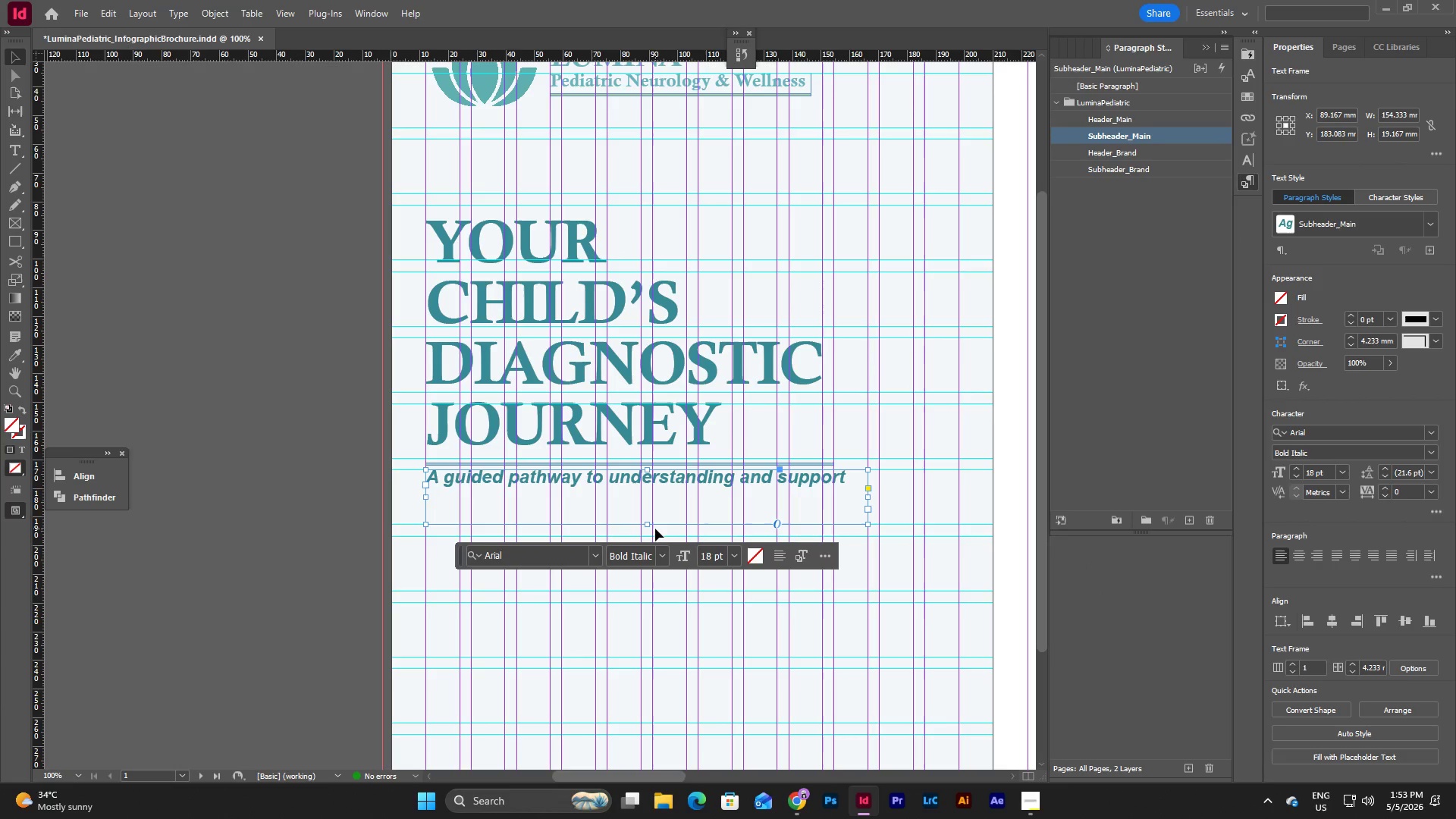 
left_click_drag(start_coordinate=[647, 526], to_coordinate=[647, 496])
 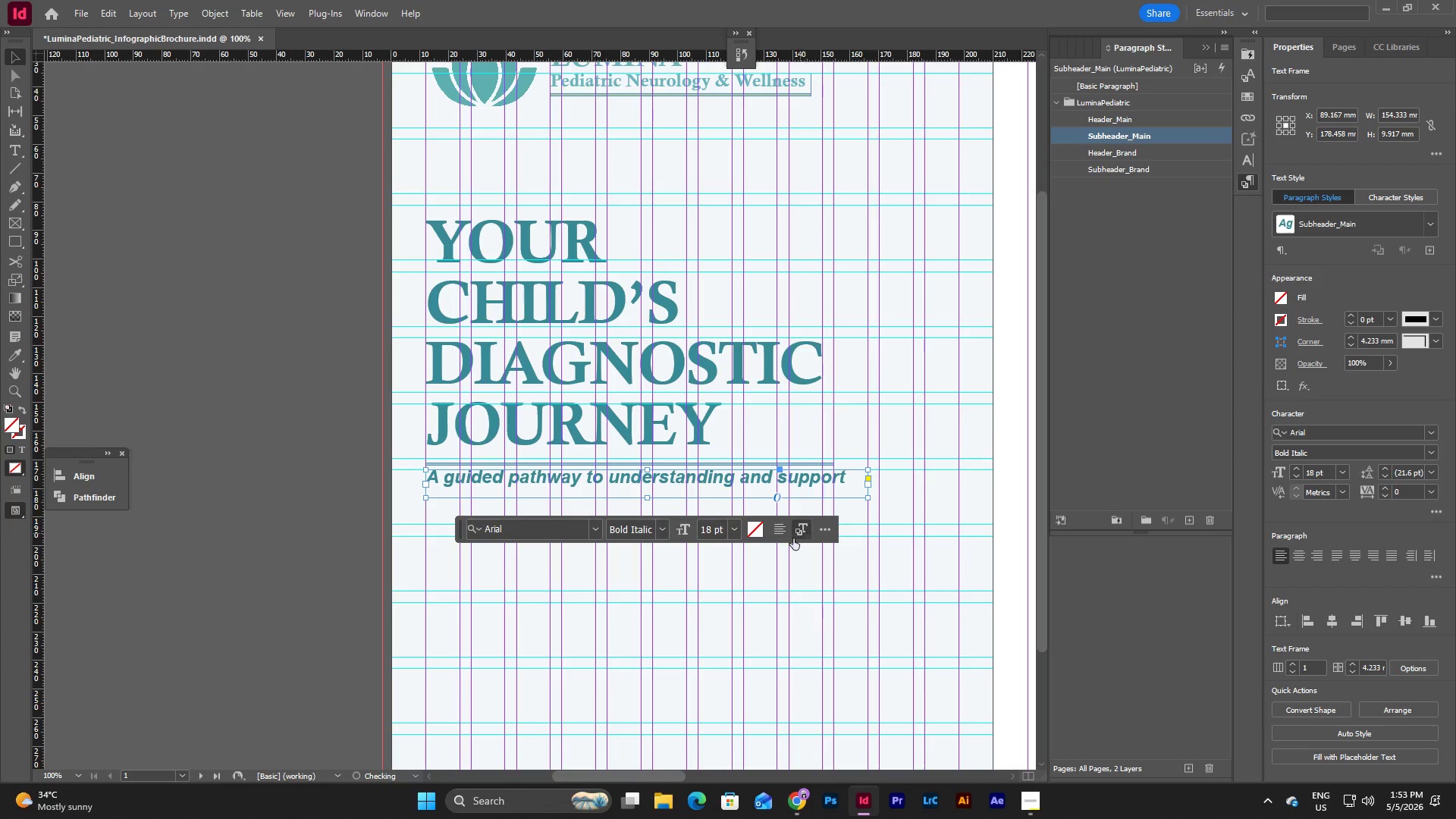 
left_click([780, 534])
 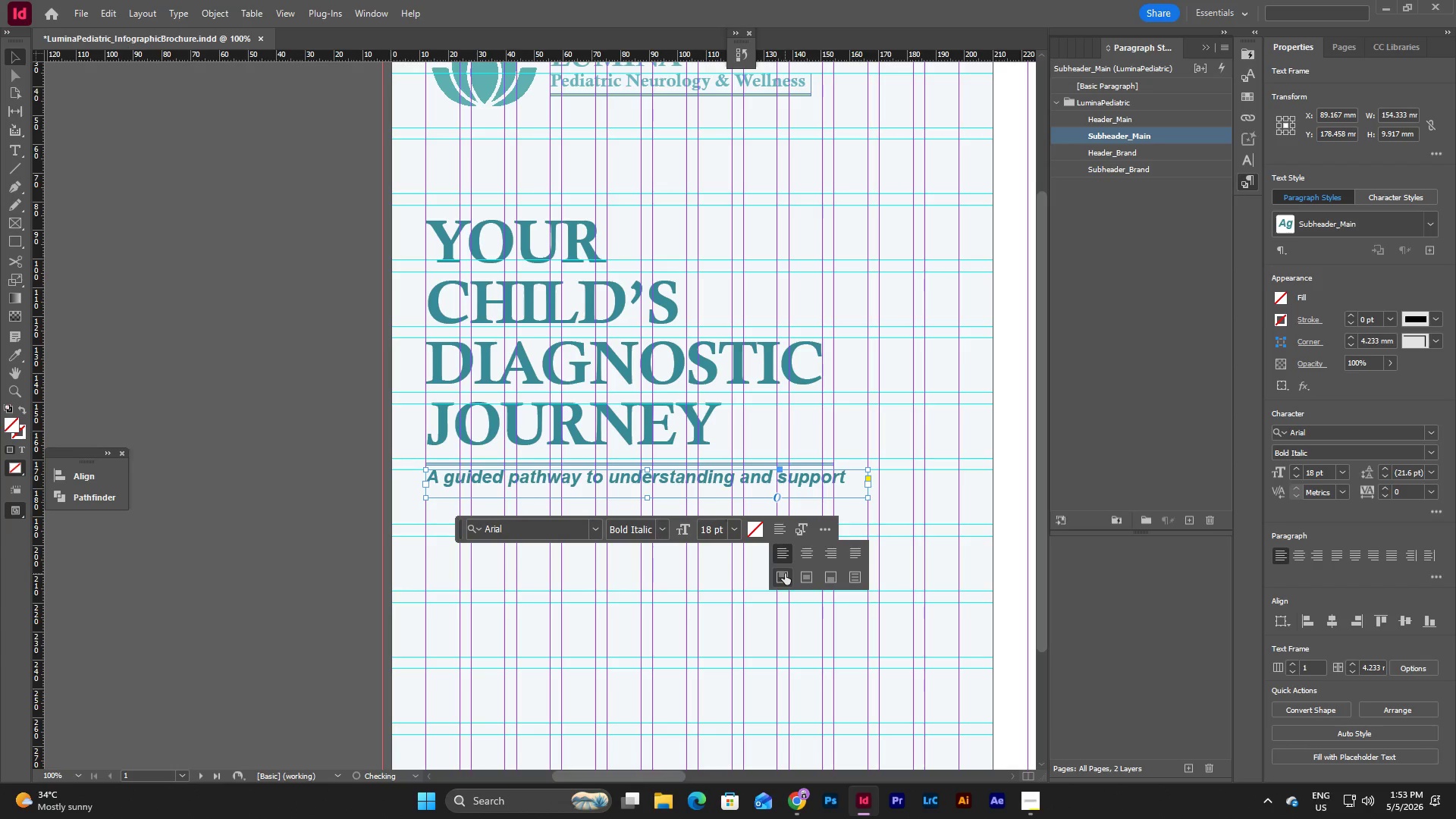 
left_click([785, 573])
 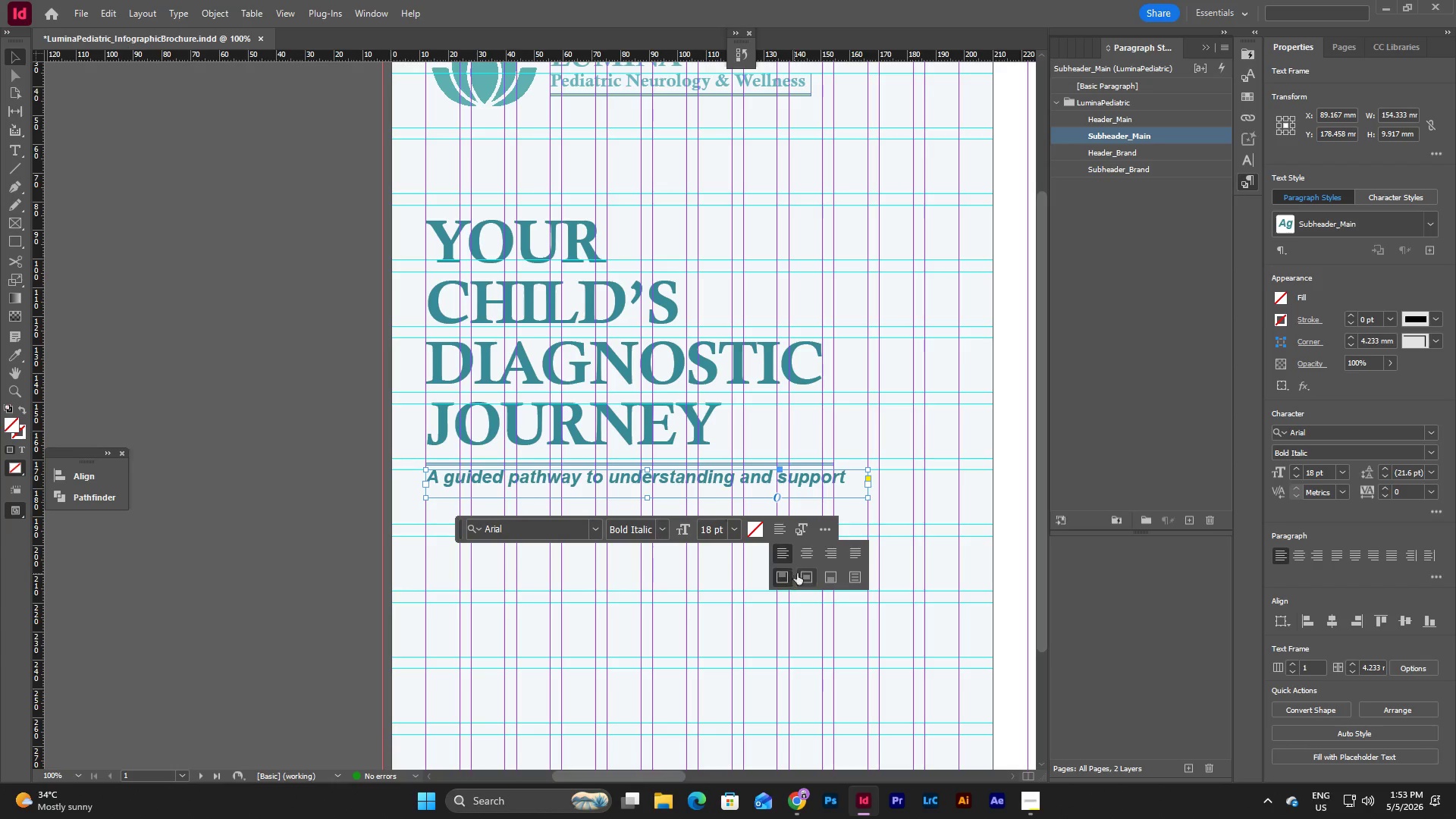 
left_click([806, 574])
 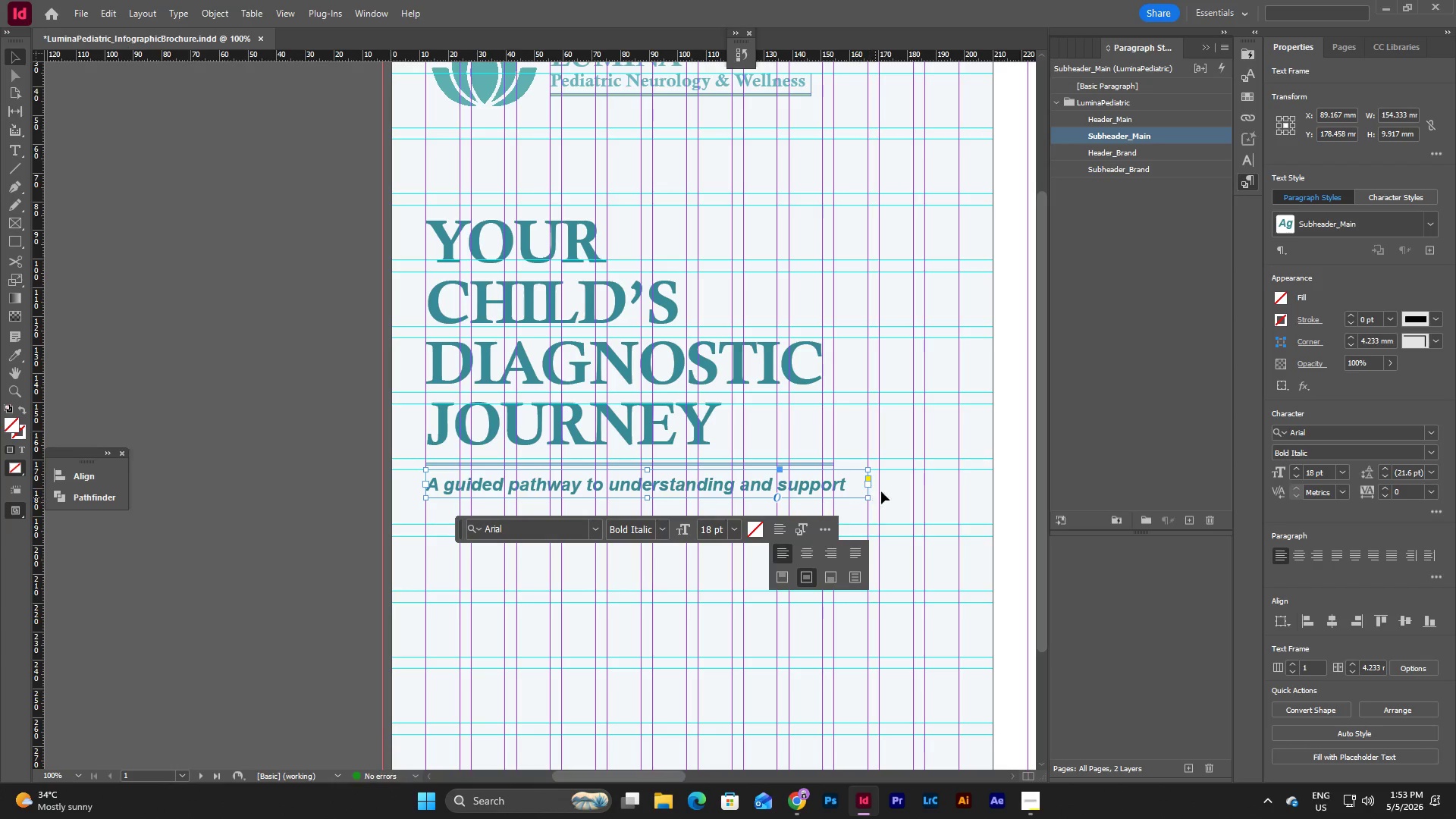 
left_click([889, 484])
 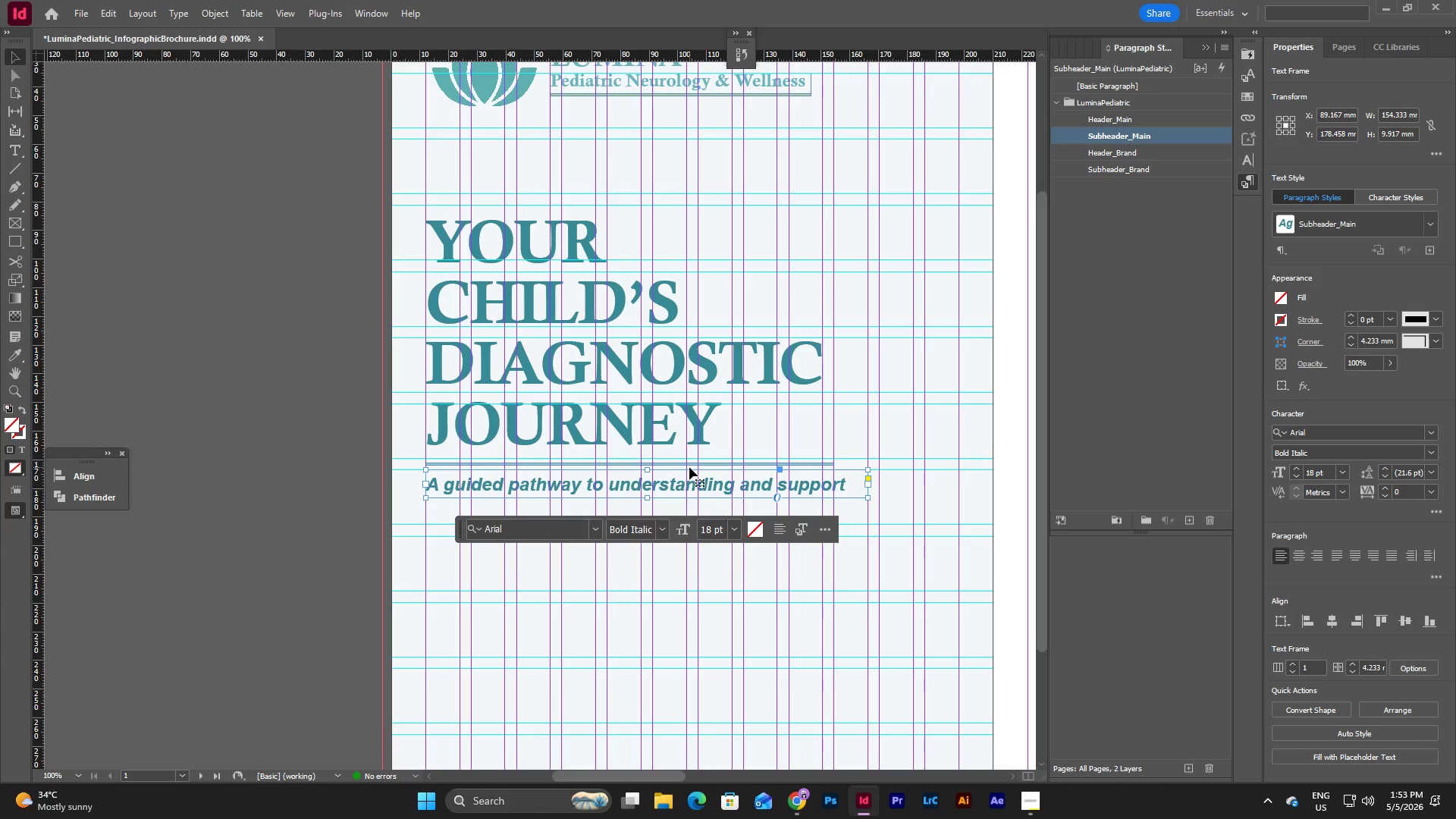 
left_click([676, 464])
 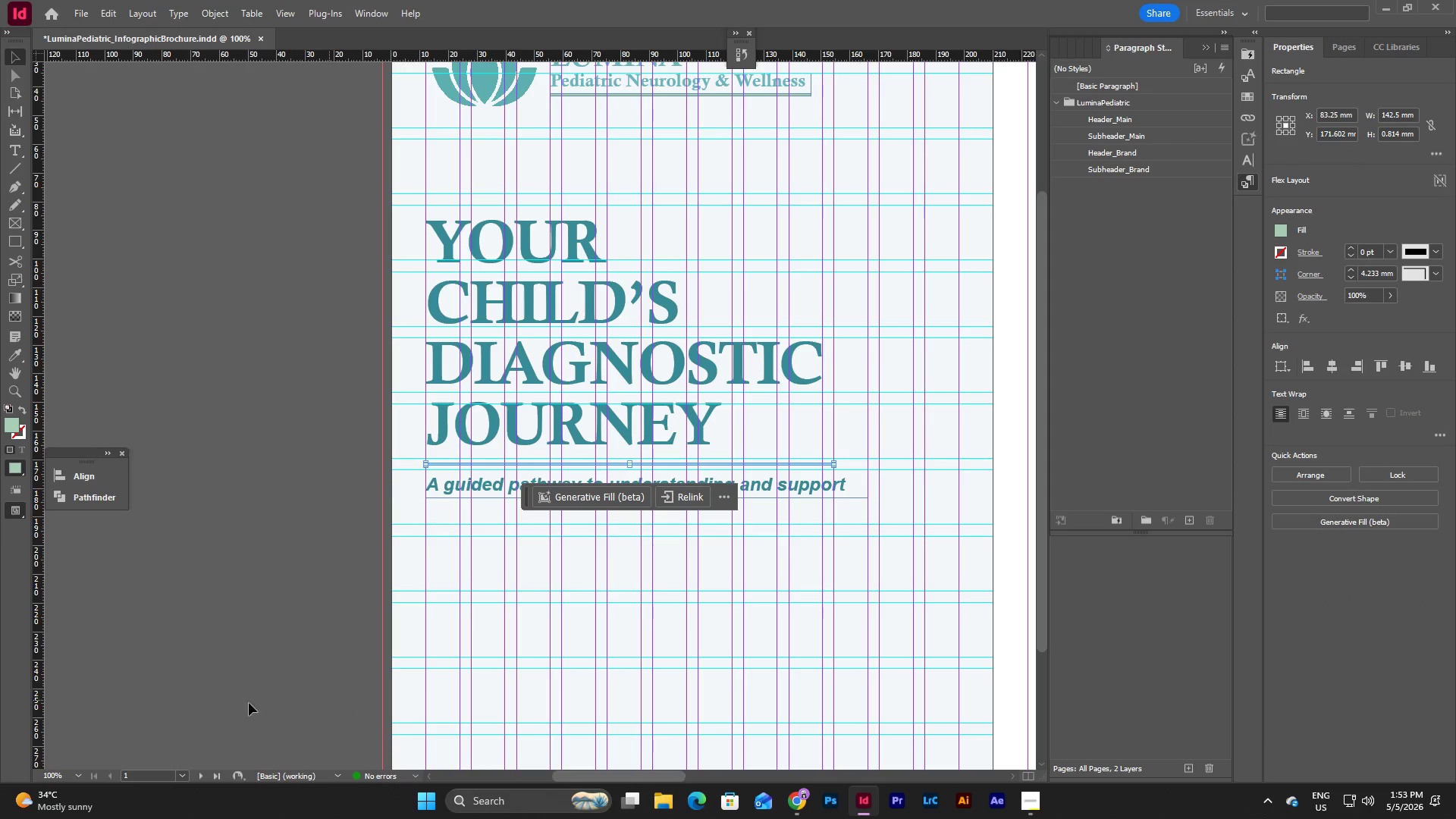 
left_click([80, 774])
 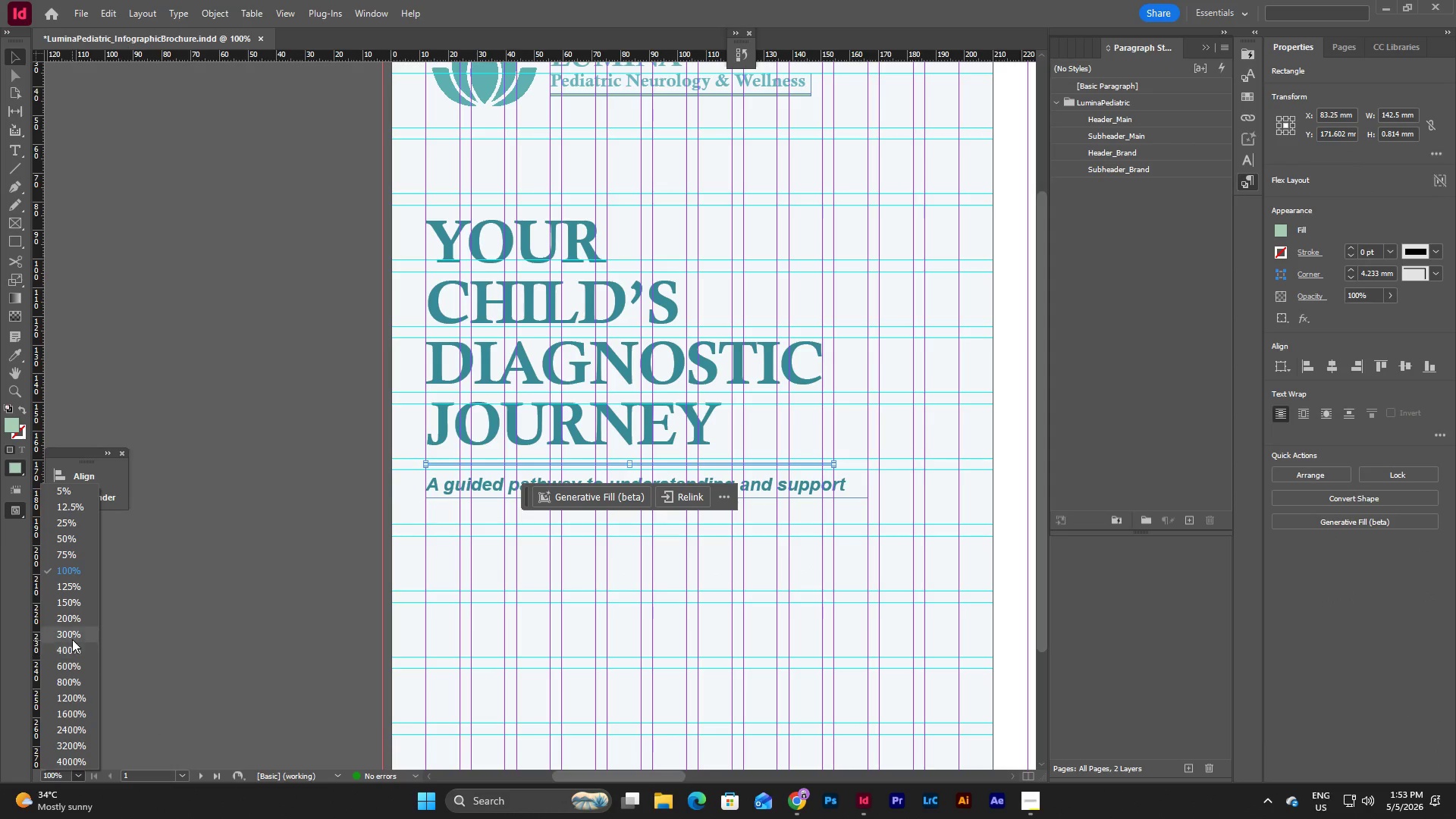 
left_click([72, 638])
 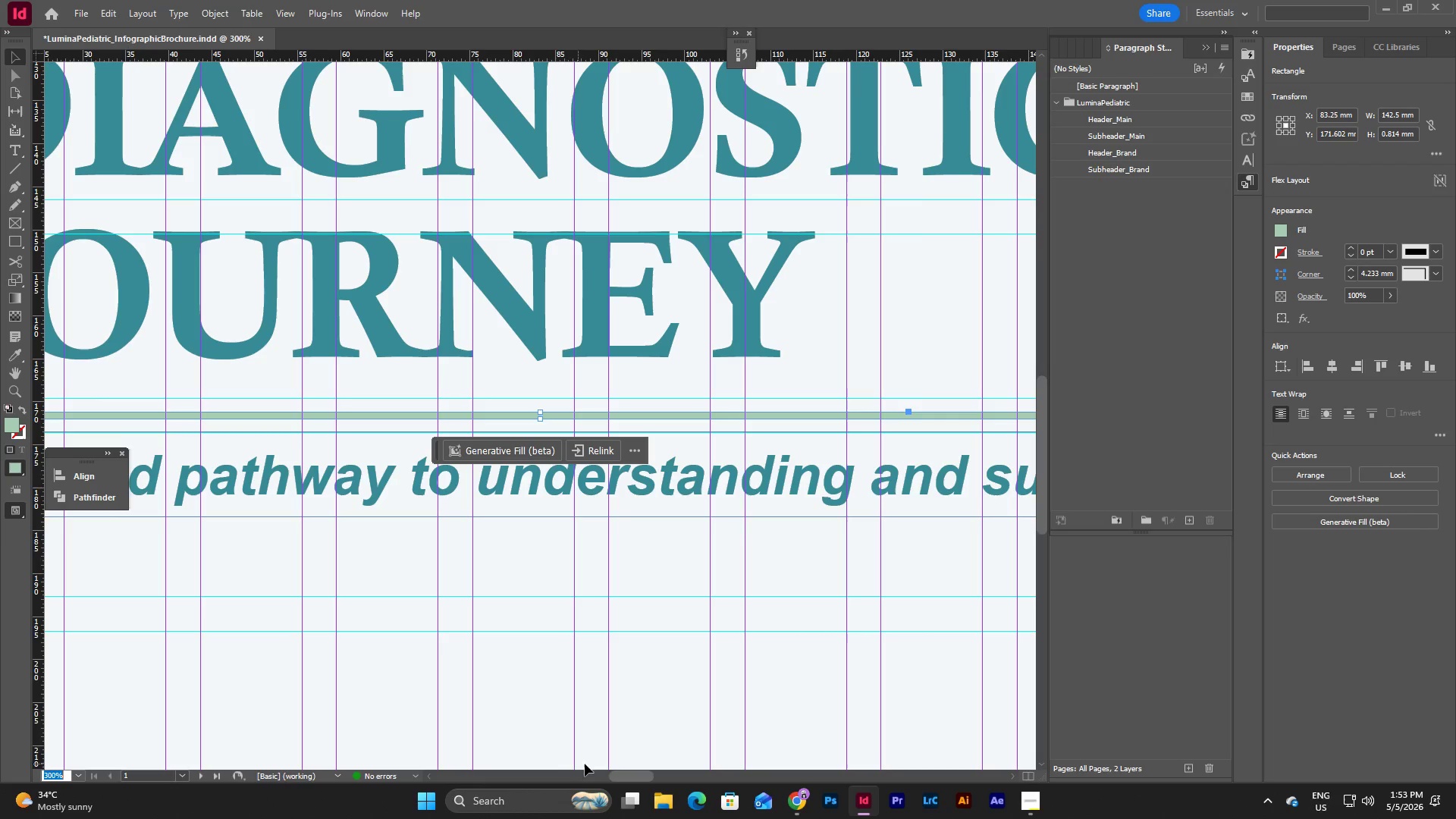 
left_click_drag(start_coordinate=[626, 780], to_coordinate=[651, 778])
 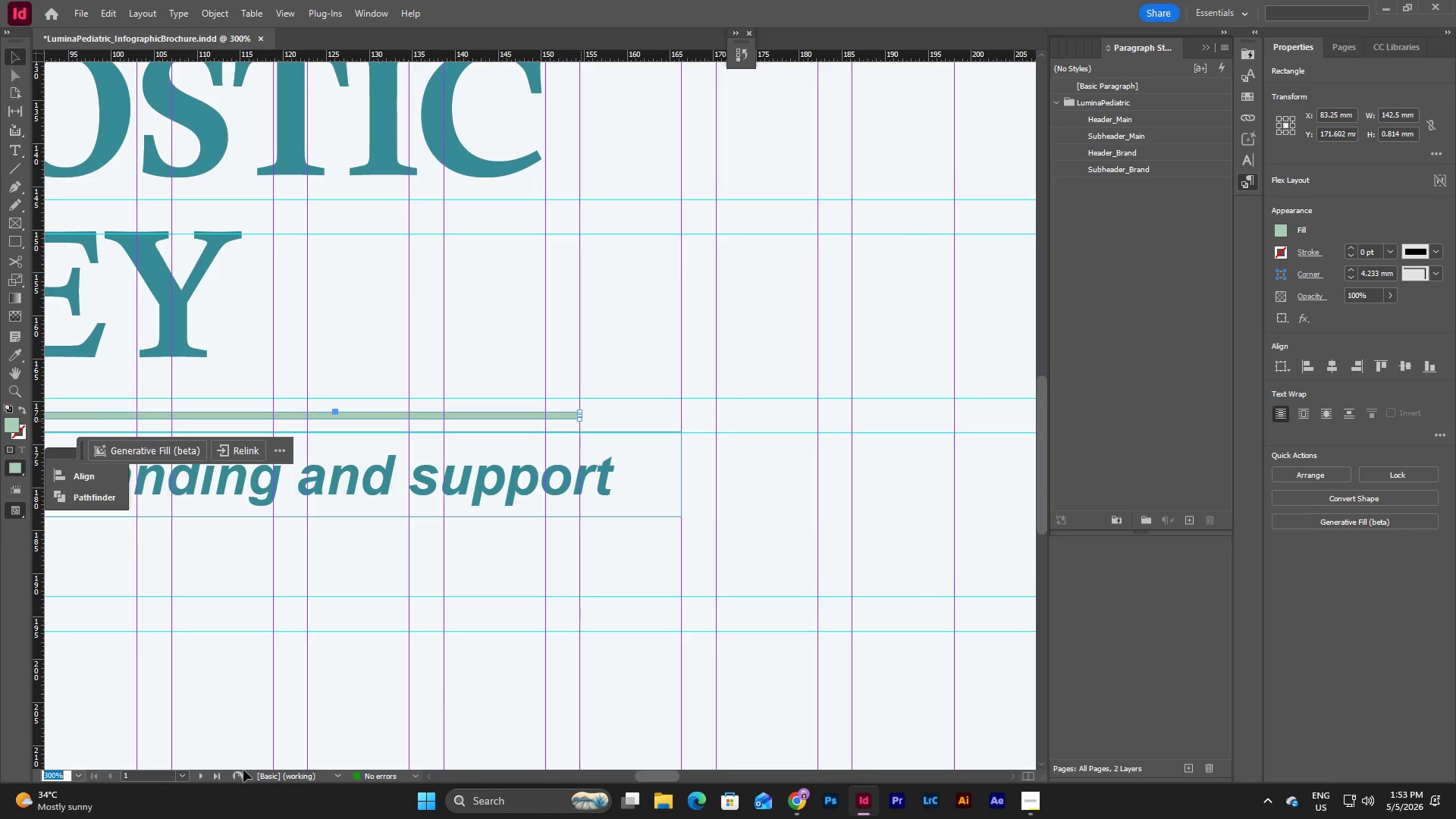 
left_click([77, 774])
 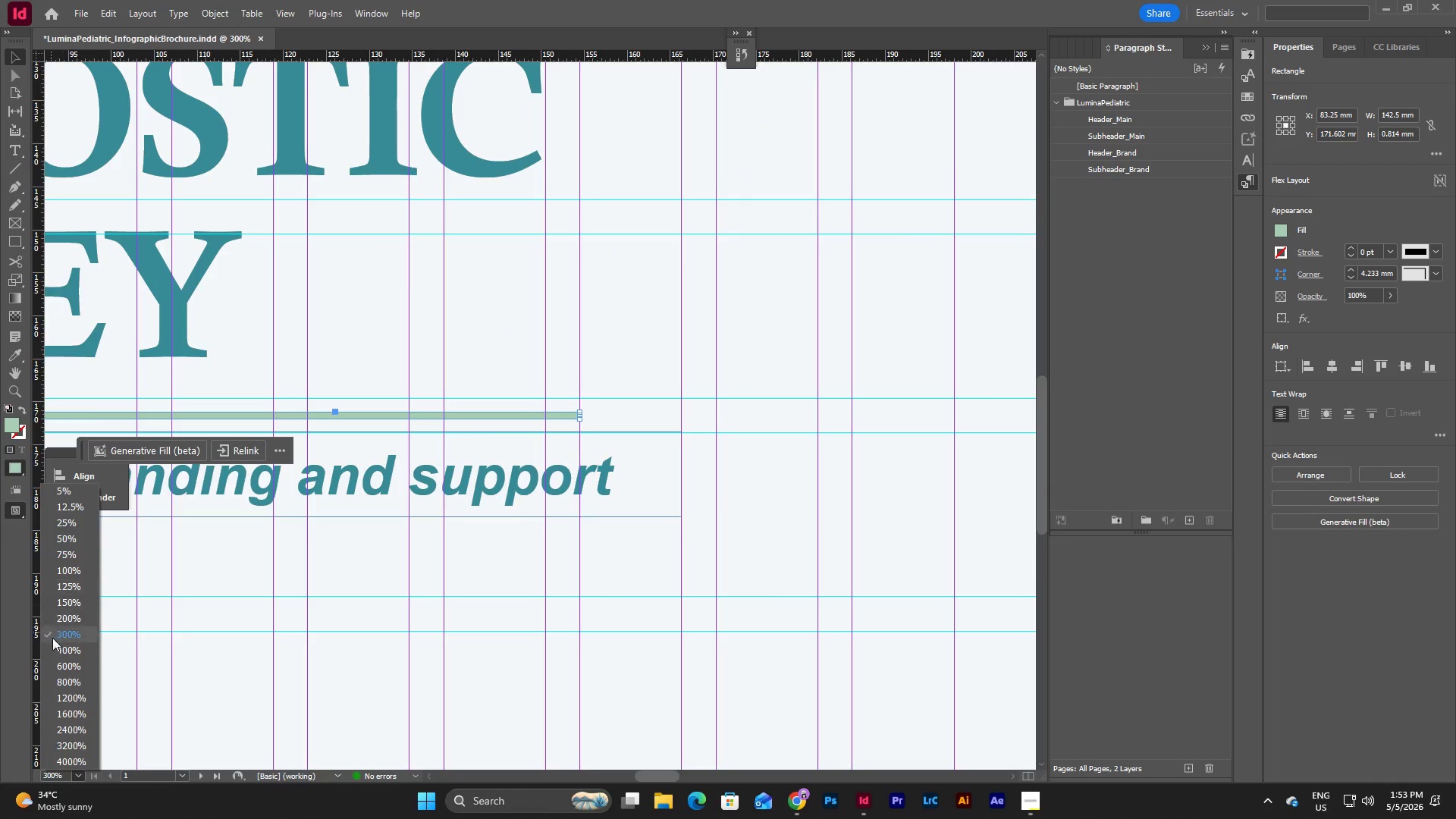 
left_click([58, 652])
 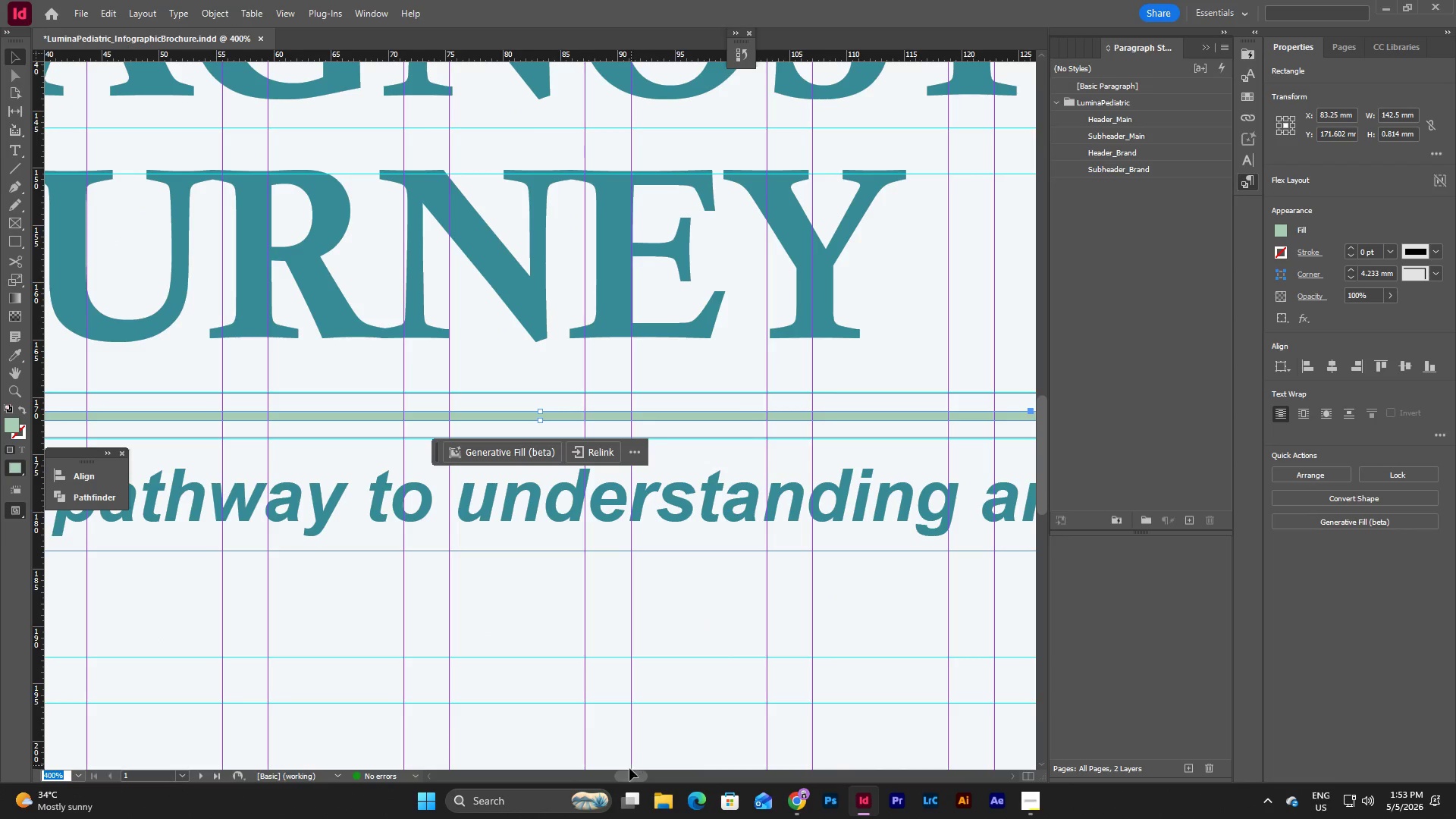 
left_click_drag(start_coordinate=[631, 775], to_coordinate=[657, 771])
 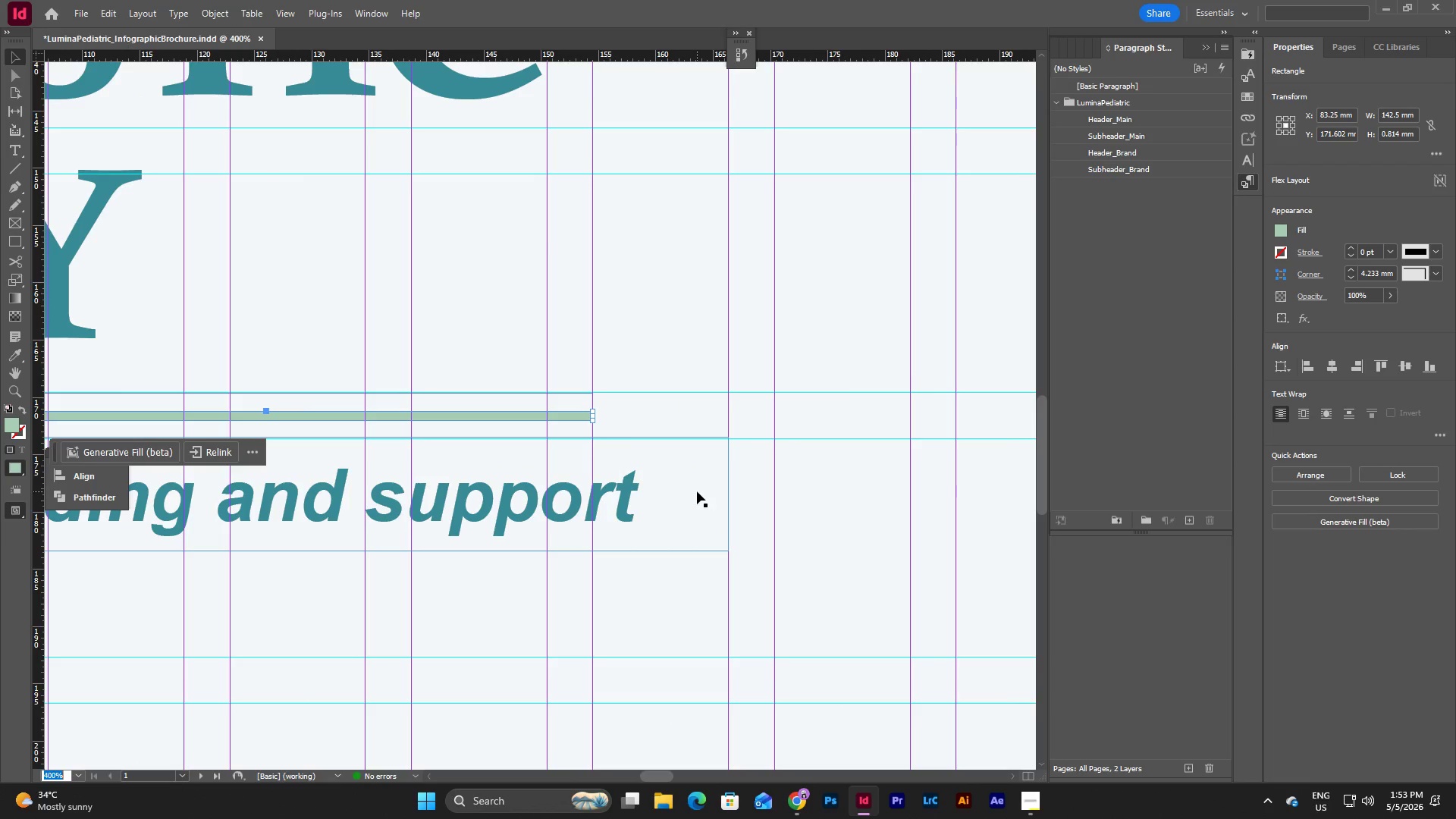 
left_click_drag(start_coordinate=[664, 457], to_coordinate=[664, 463])
 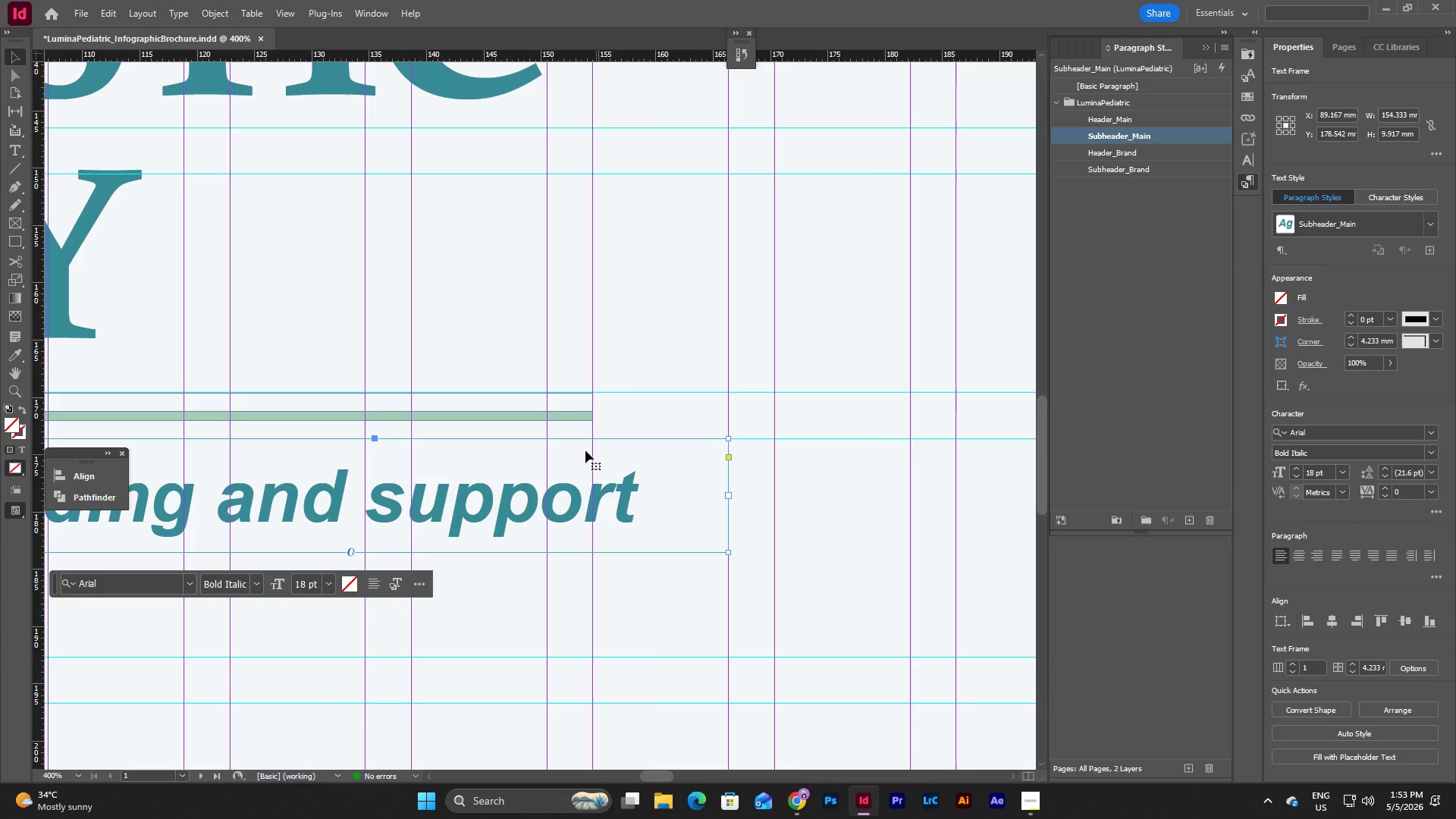 
left_click([575, 412])
 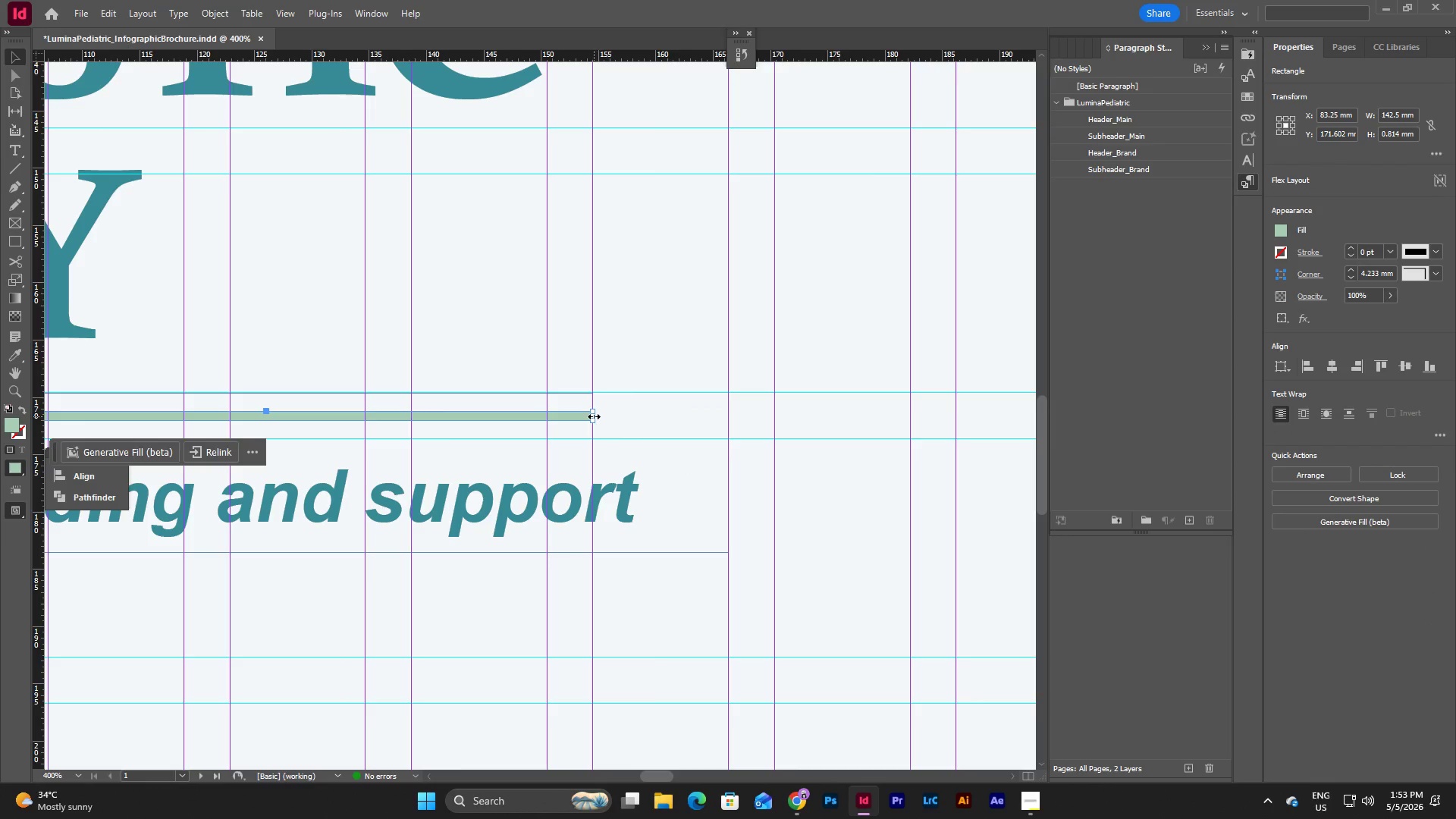 
left_click_drag(start_coordinate=[593, 416], to_coordinate=[729, 428])
 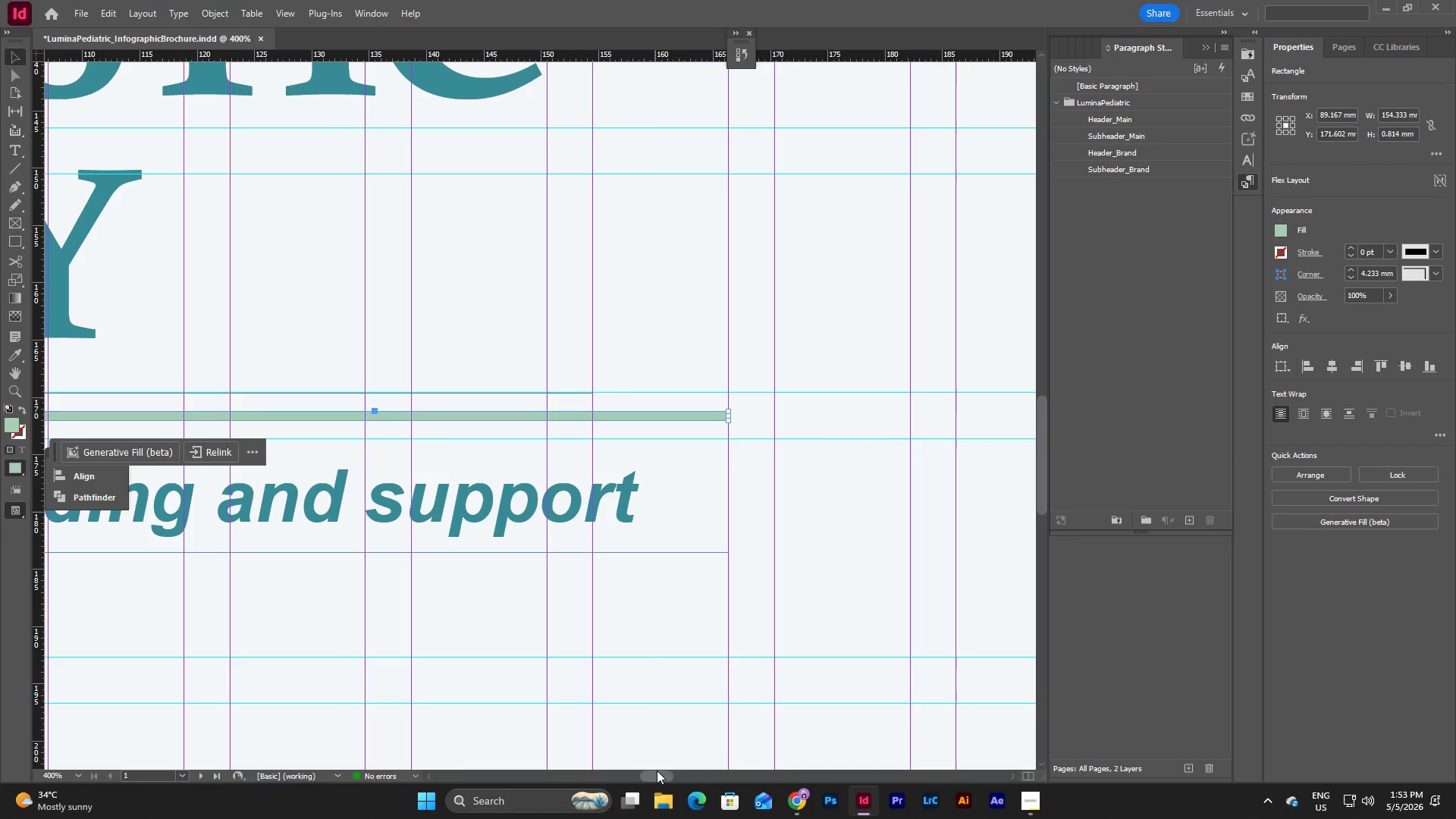 
left_click_drag(start_coordinate=[657, 775], to_coordinate=[605, 776])
 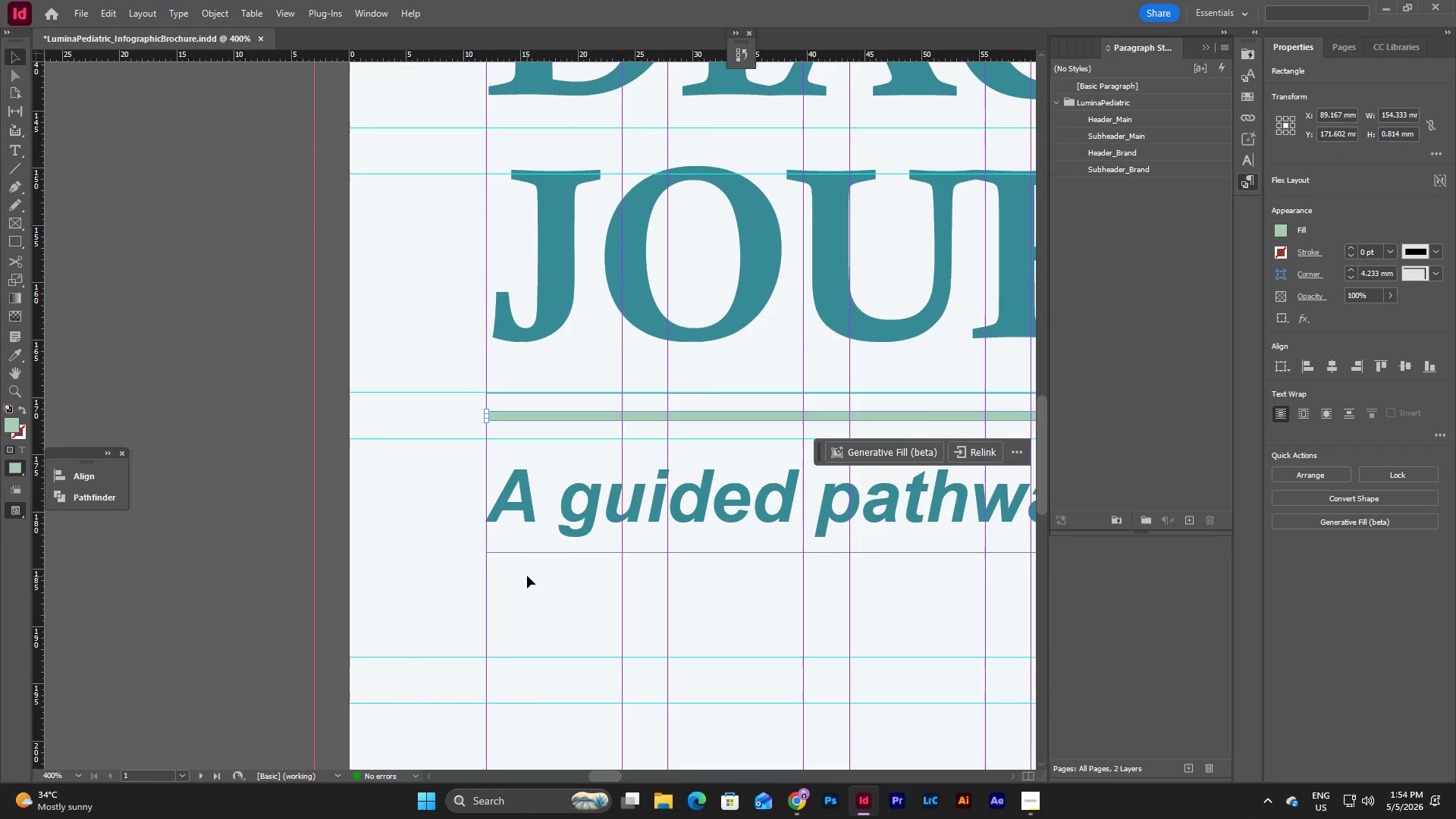 
left_click([527, 576])
 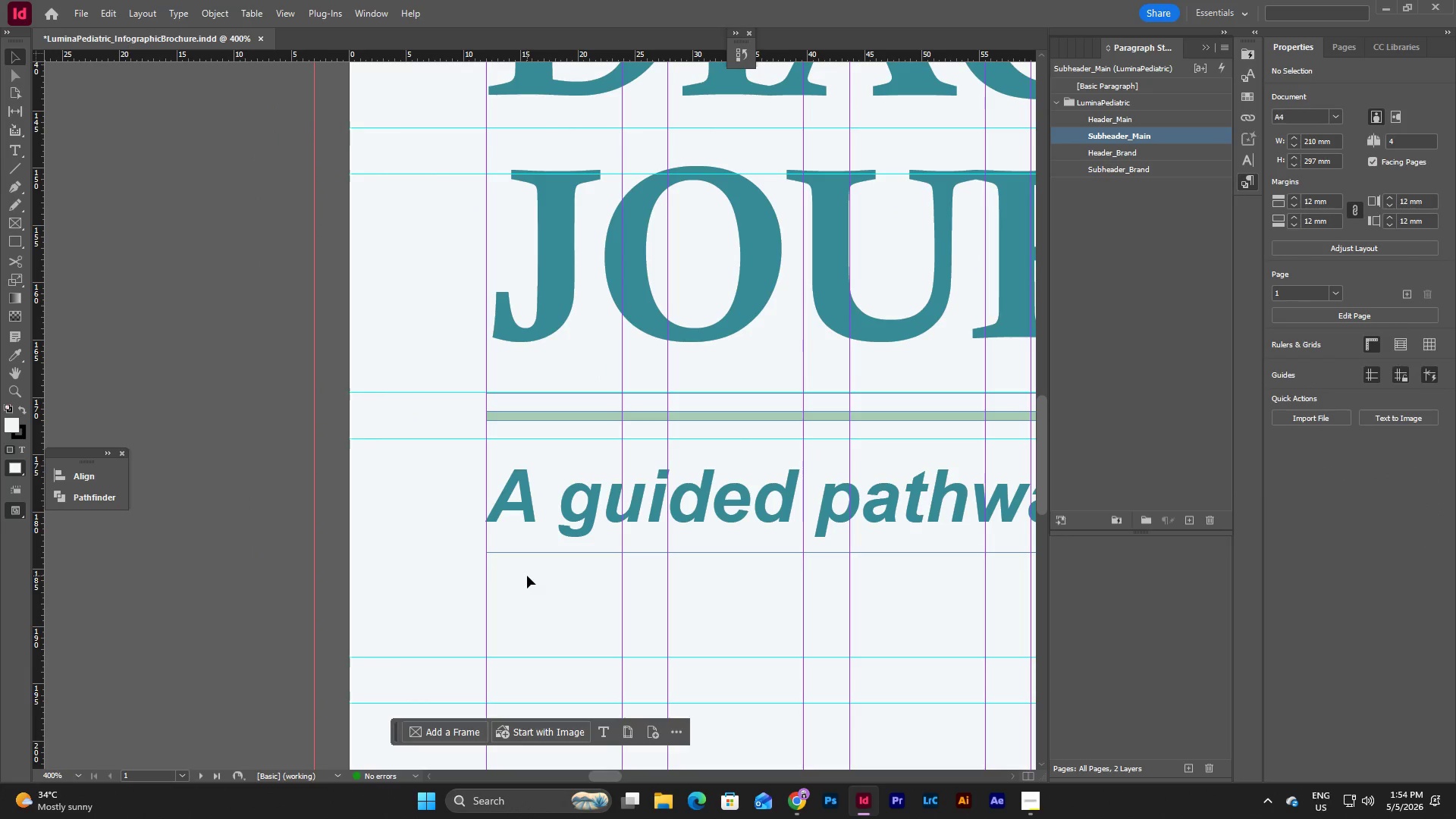 
scroll: coordinate [527, 576], scroll_direction: up, amount: 2.0
 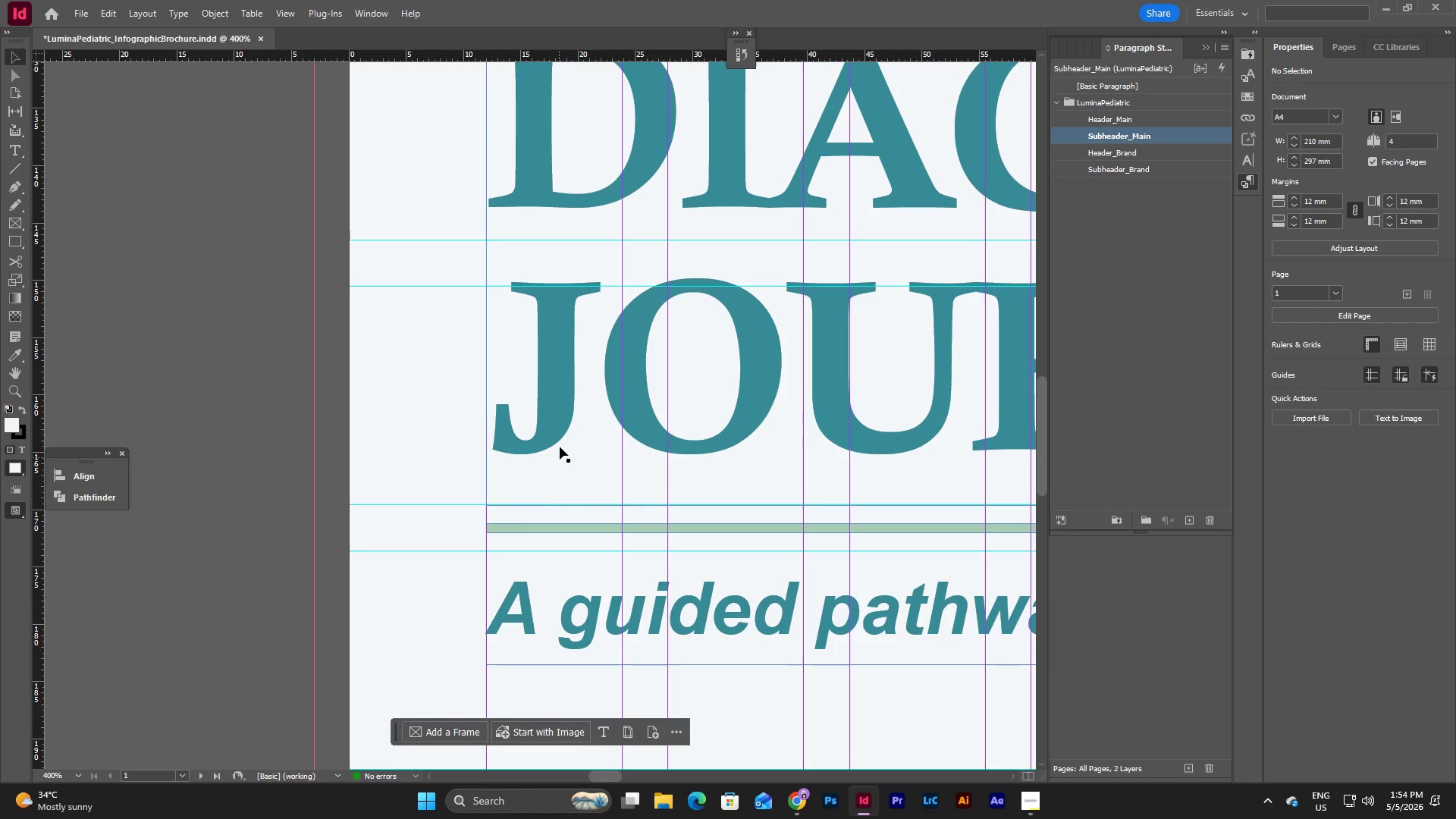 
left_click([560, 447])
 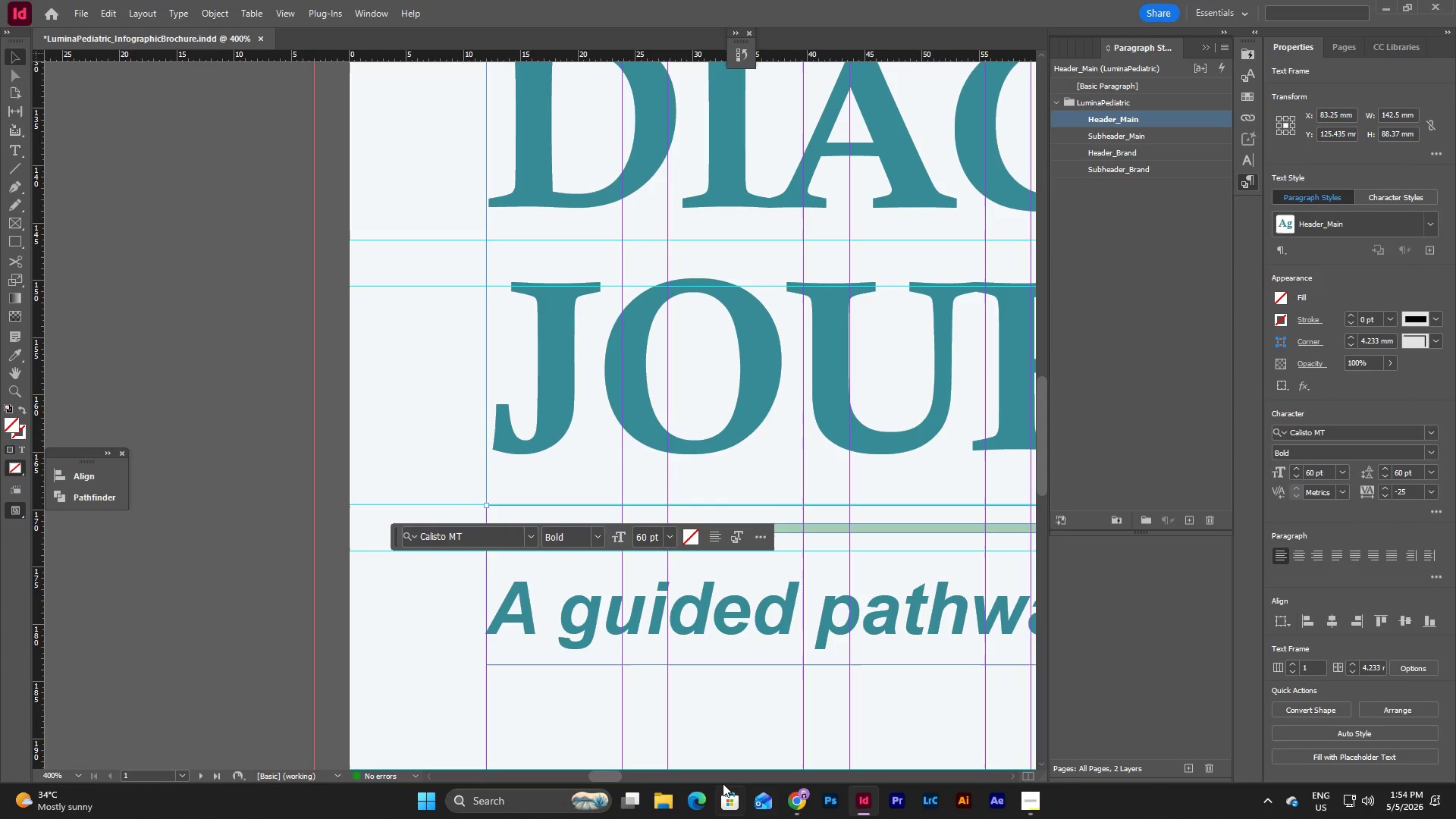 
left_click_drag(start_coordinate=[613, 773], to_coordinate=[632, 772])
 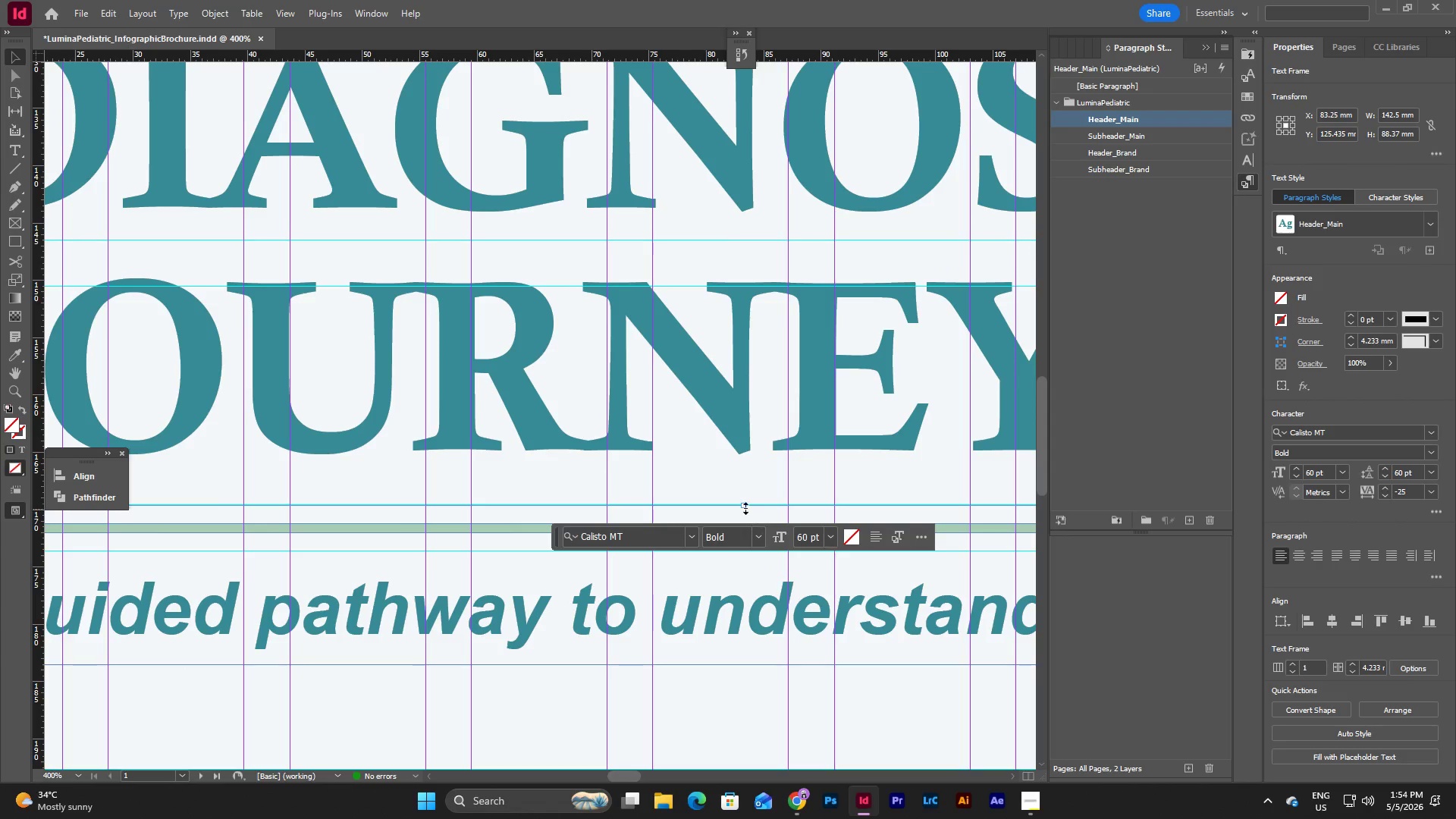 
left_click_drag(start_coordinate=[745, 506], to_coordinate=[746, 491])
 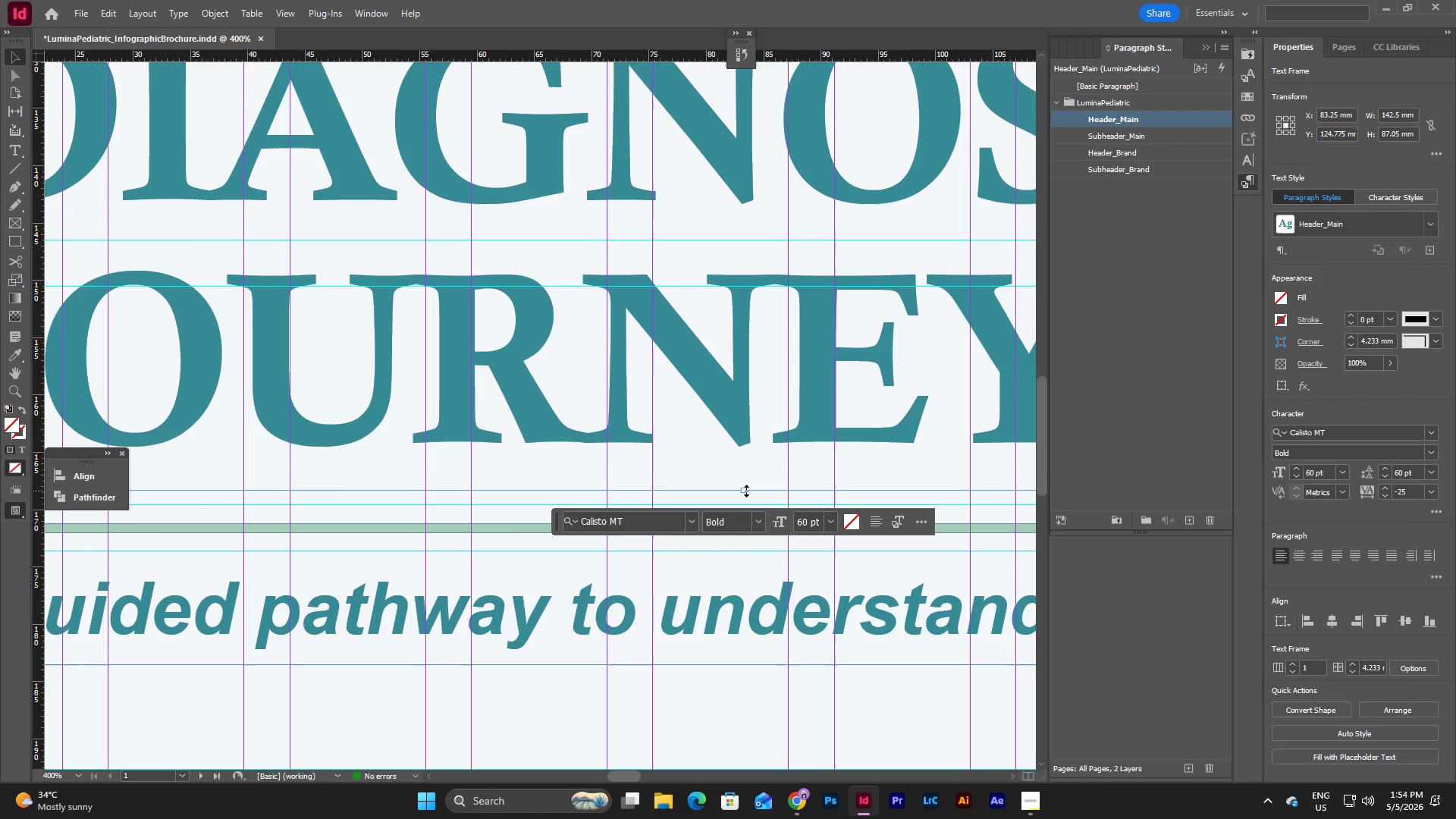 
left_click_drag(start_coordinate=[746, 491], to_coordinate=[747, 504])
 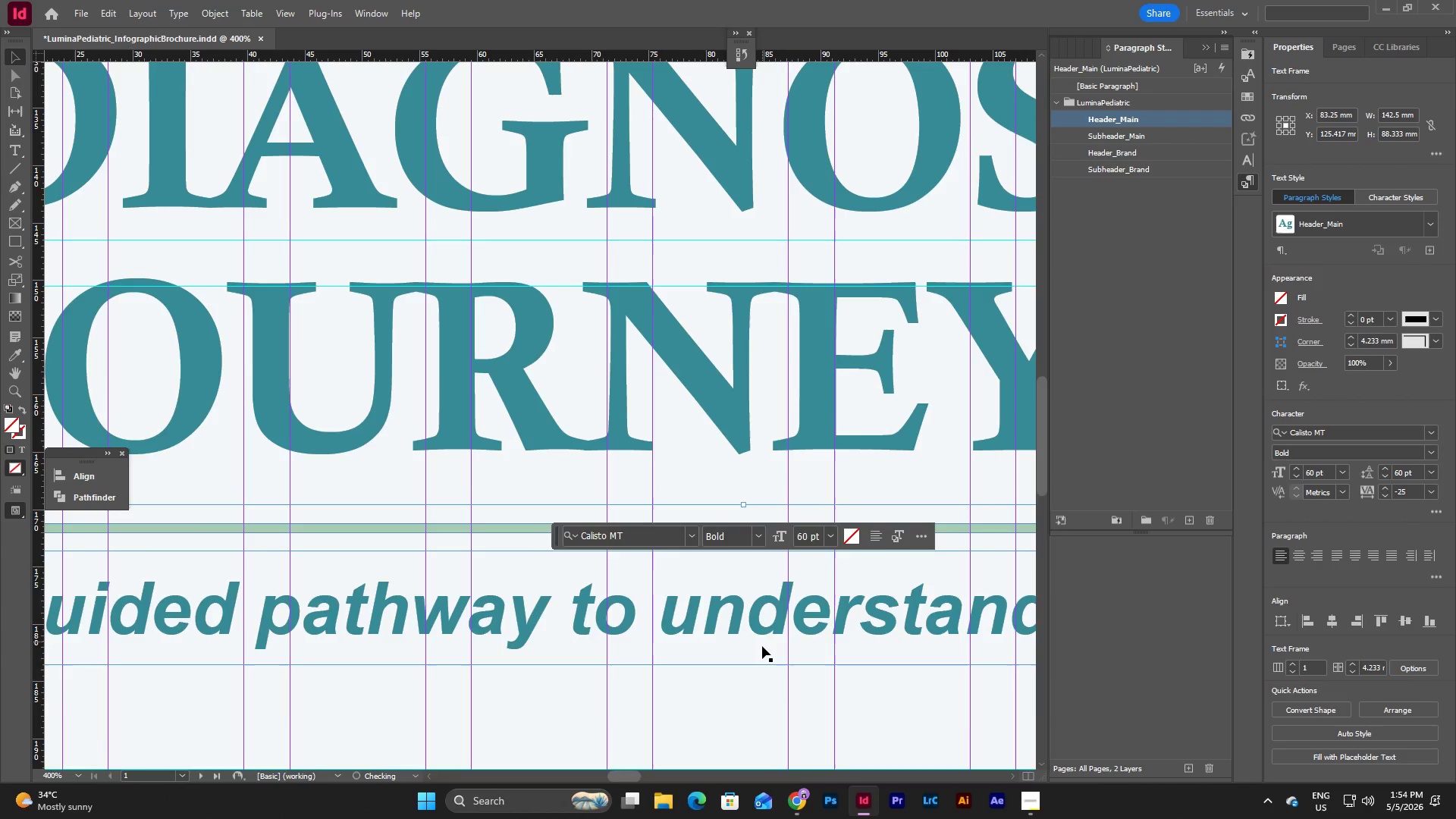 
scroll: coordinate [762, 646], scroll_direction: up, amount: 9.0
 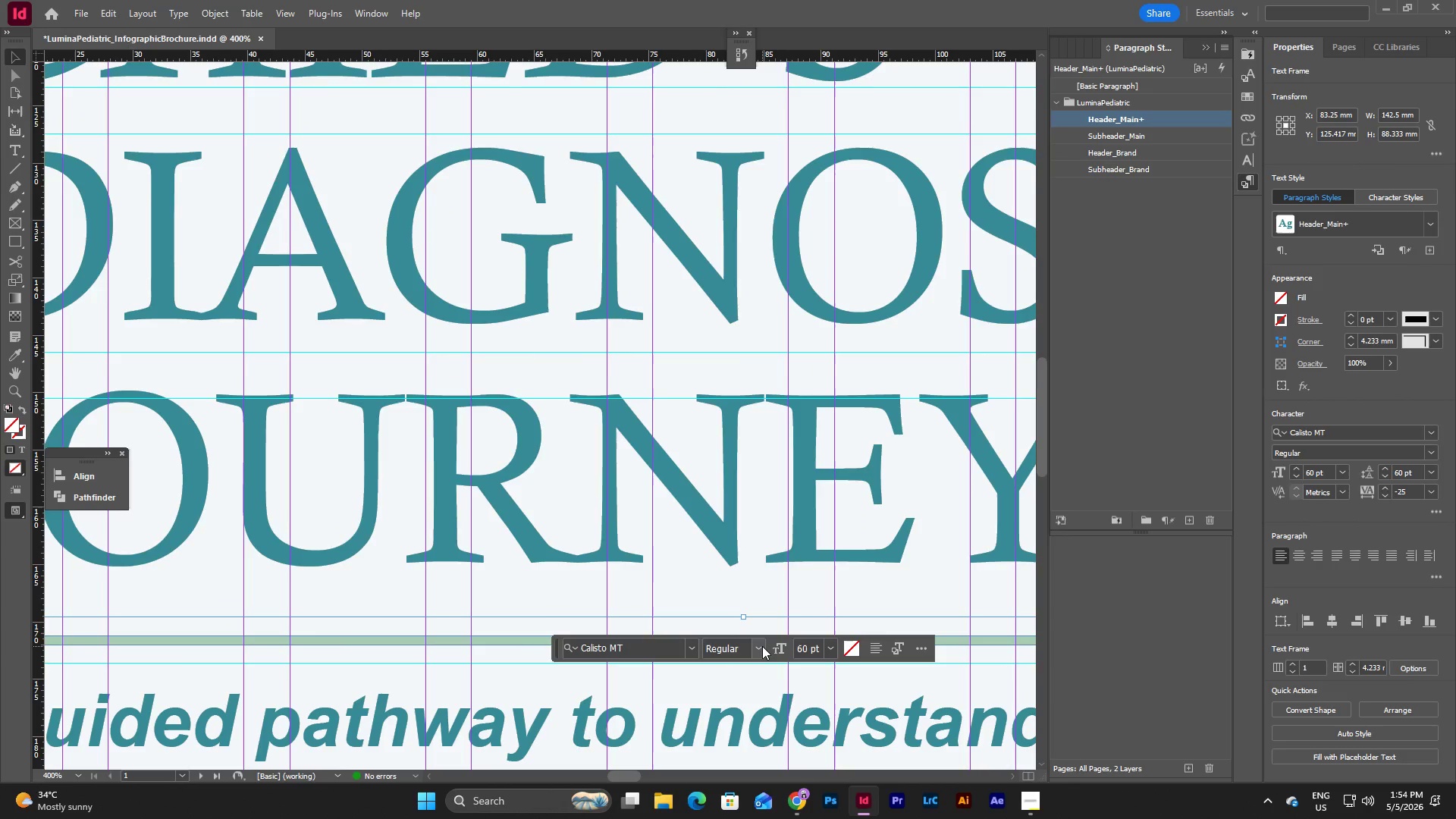 
scroll: coordinate [762, 646], scroll_direction: down, amount: 5.0
 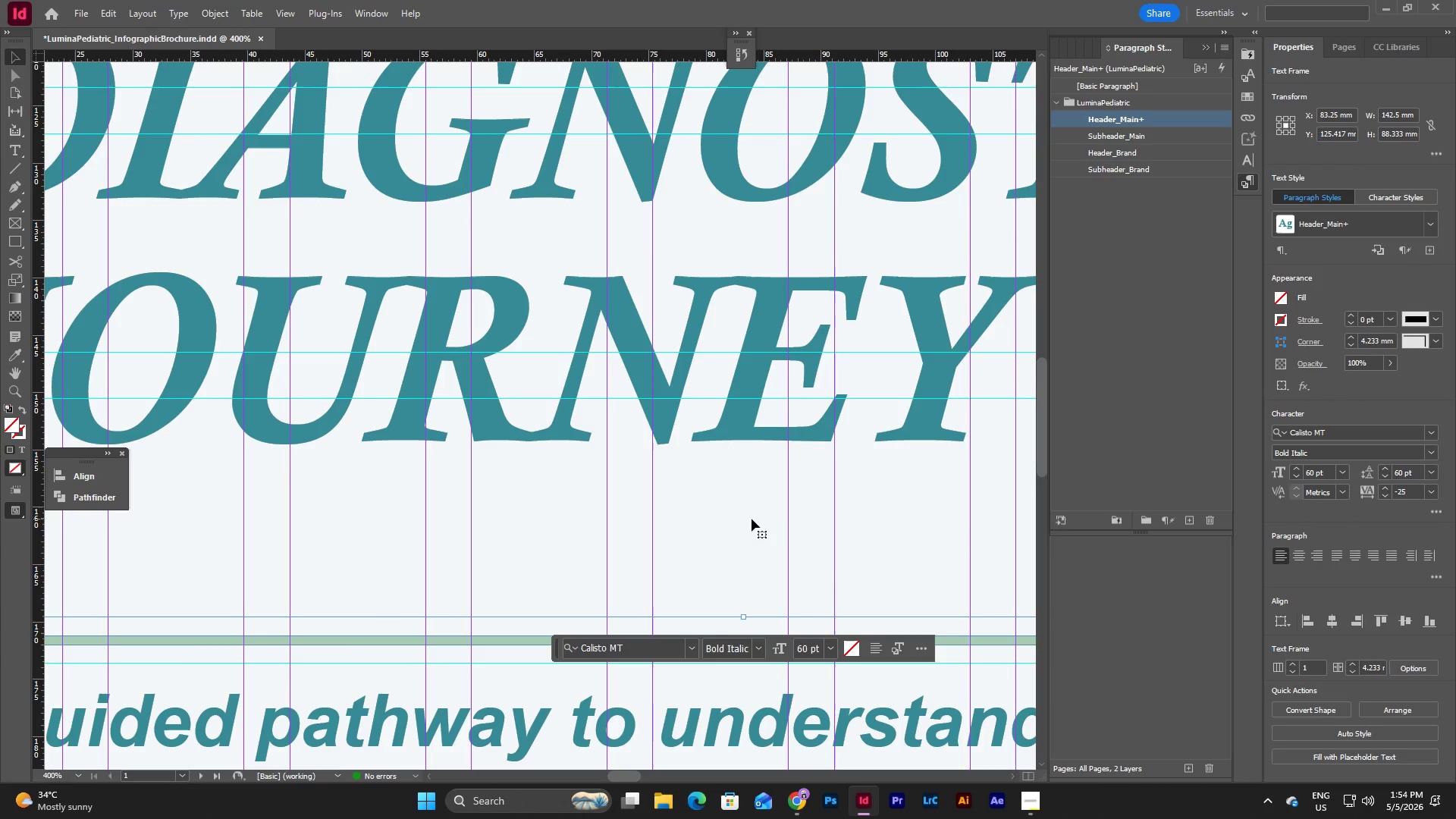 
key(Control+Z)
 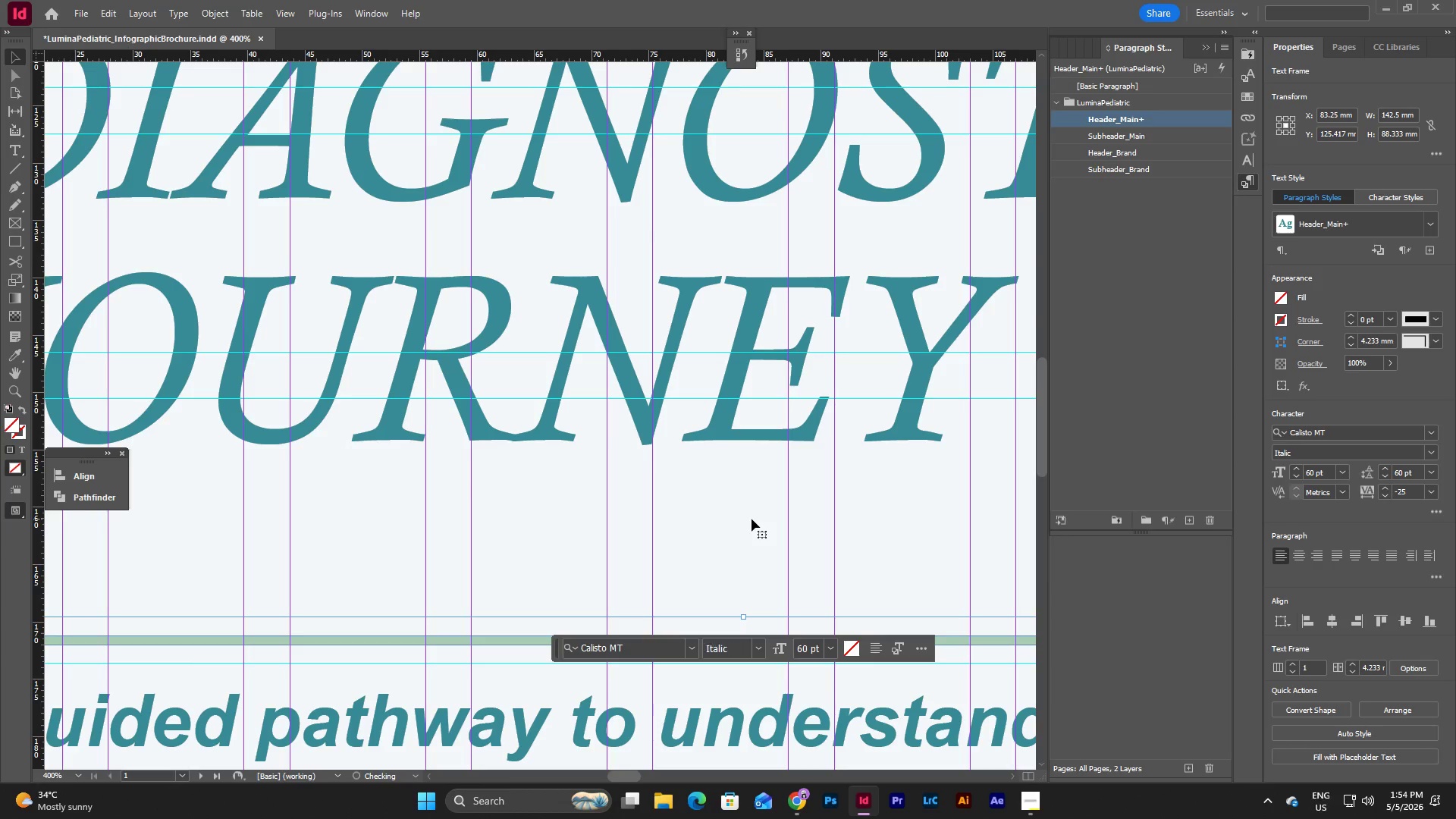 
key(Control+Z)
 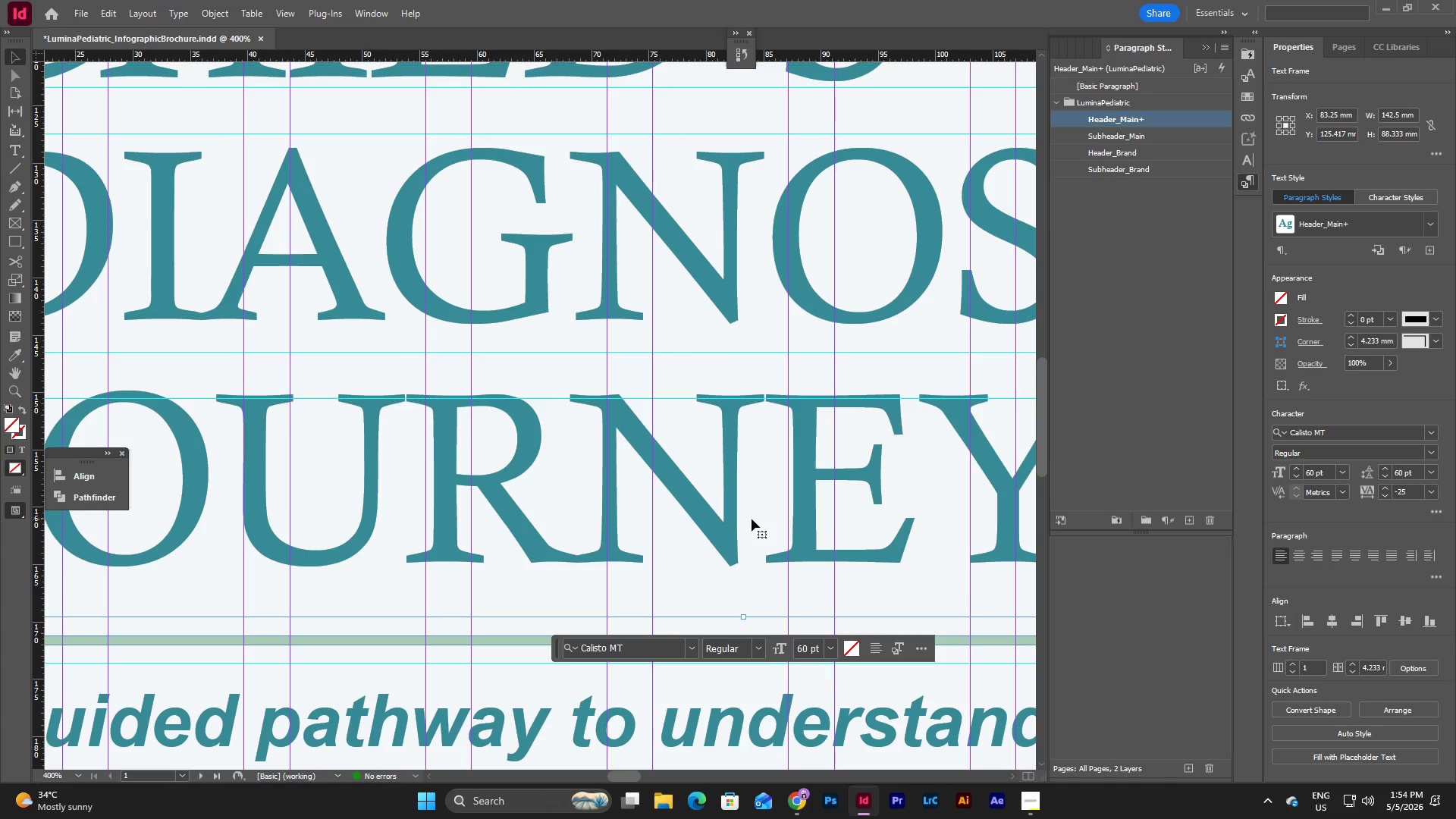 
key(Control+Z)
 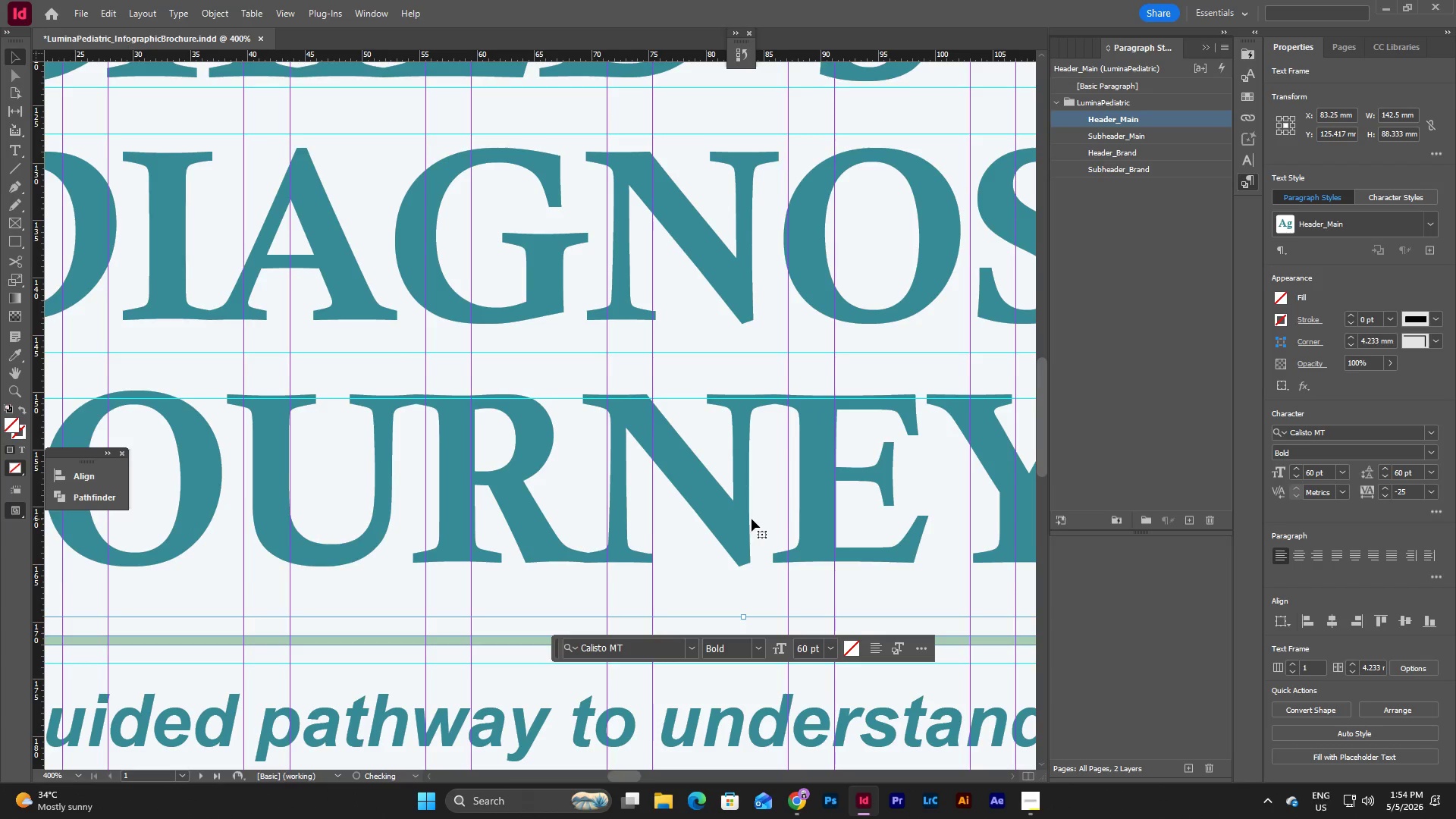 
key(Control+Z)
 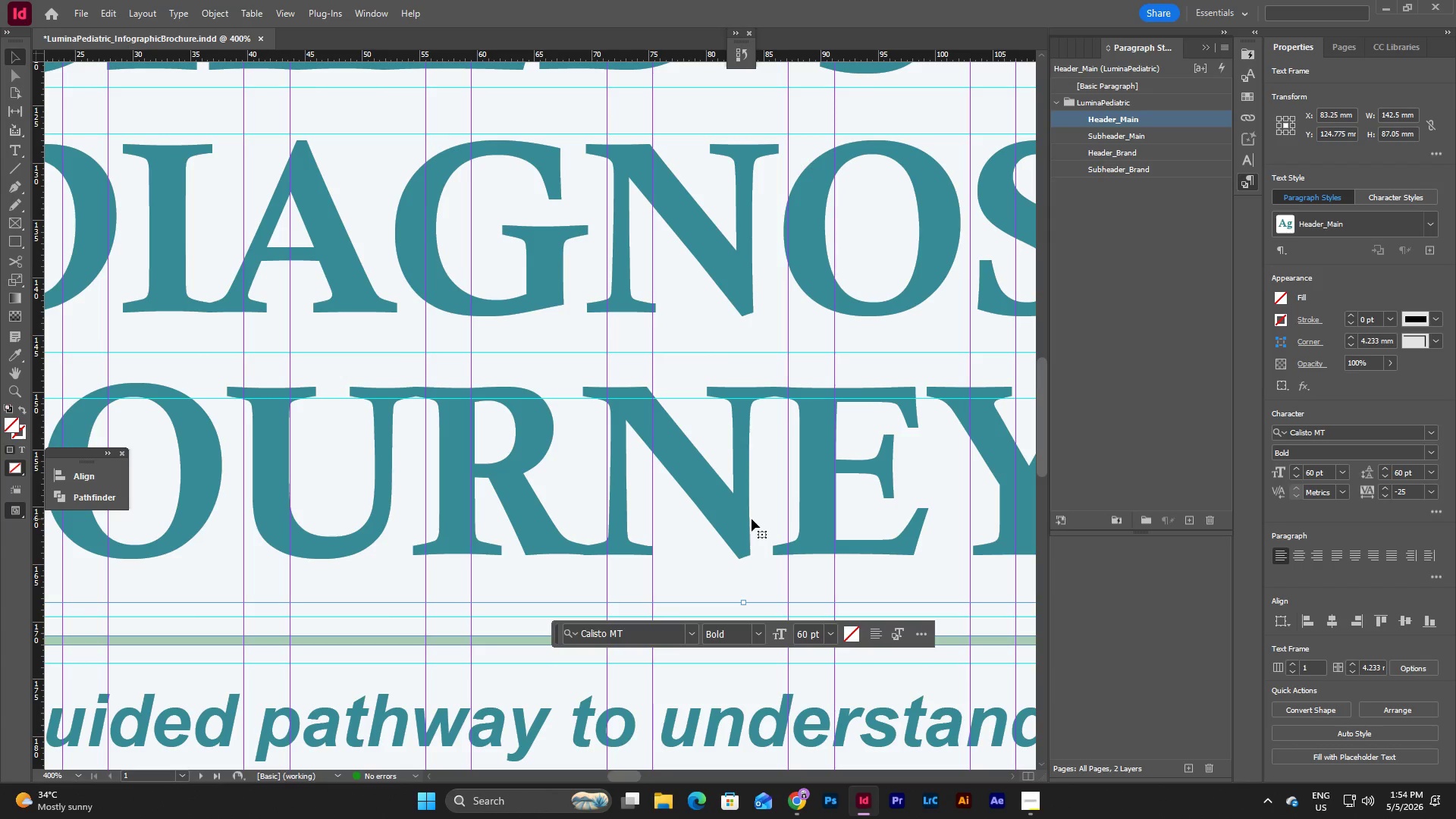 
scroll: coordinate [752, 519], scroll_direction: down, amount: 1.0
 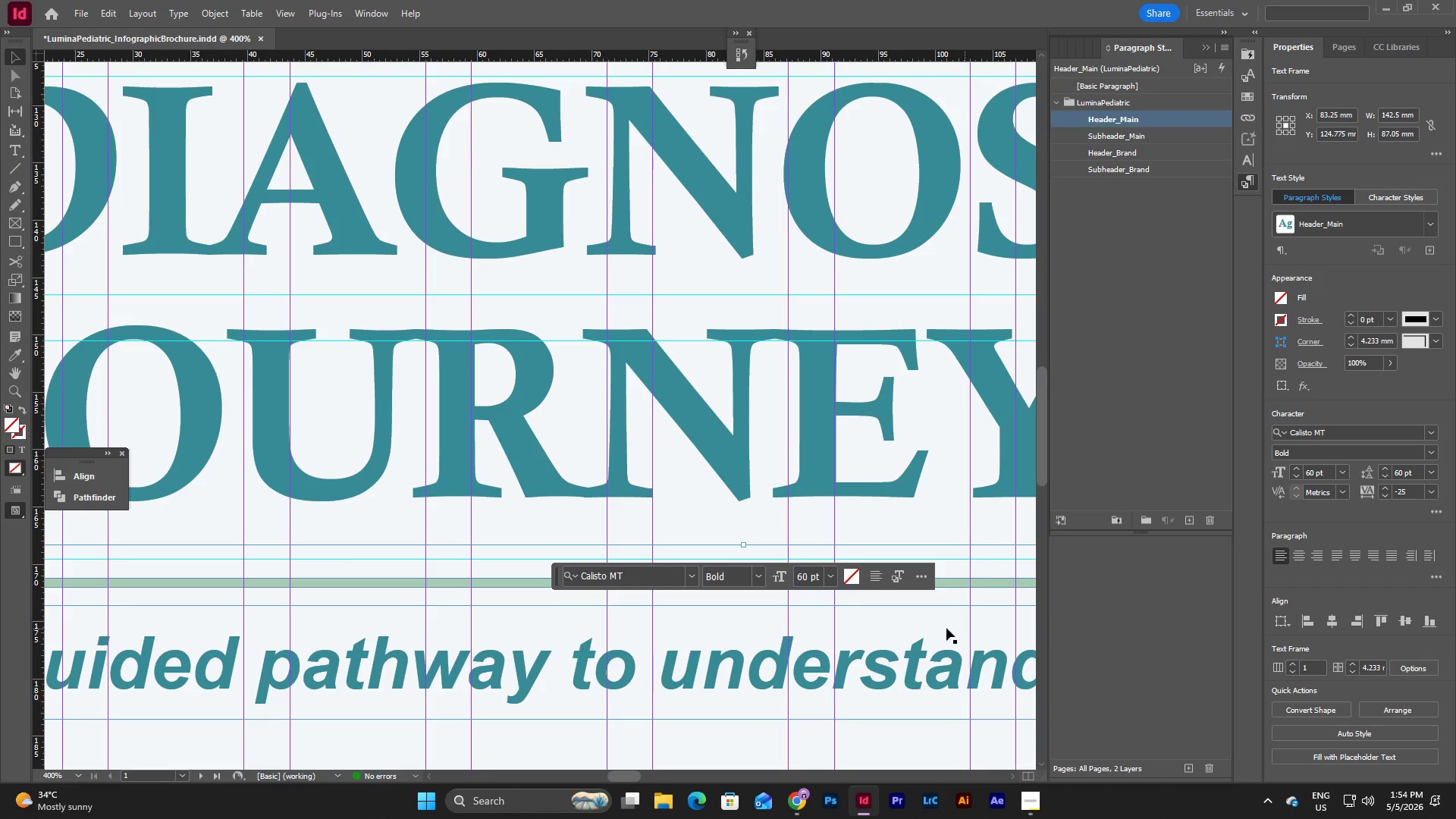 
left_click([941, 628])
 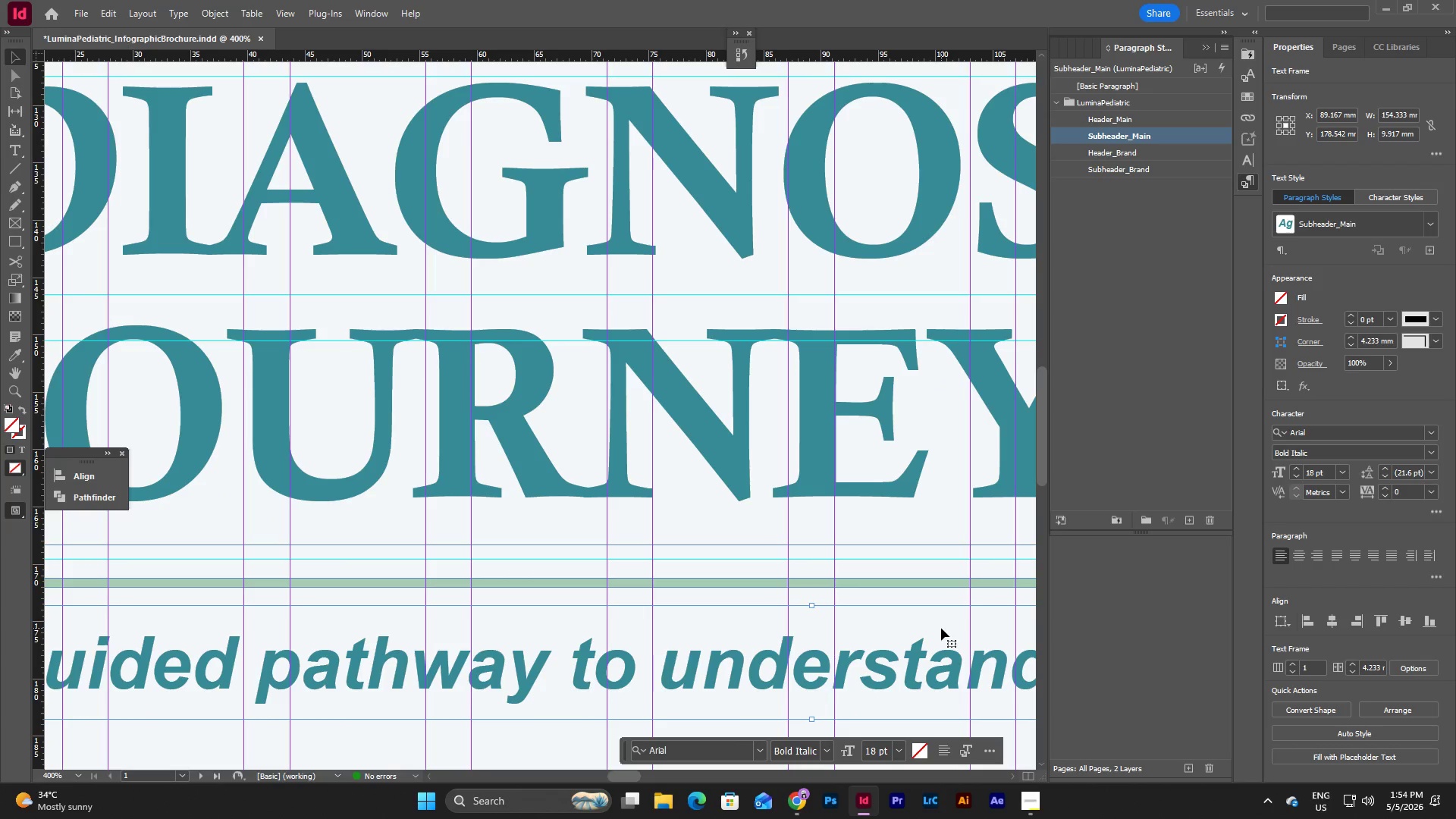 
key(Control+Z)
 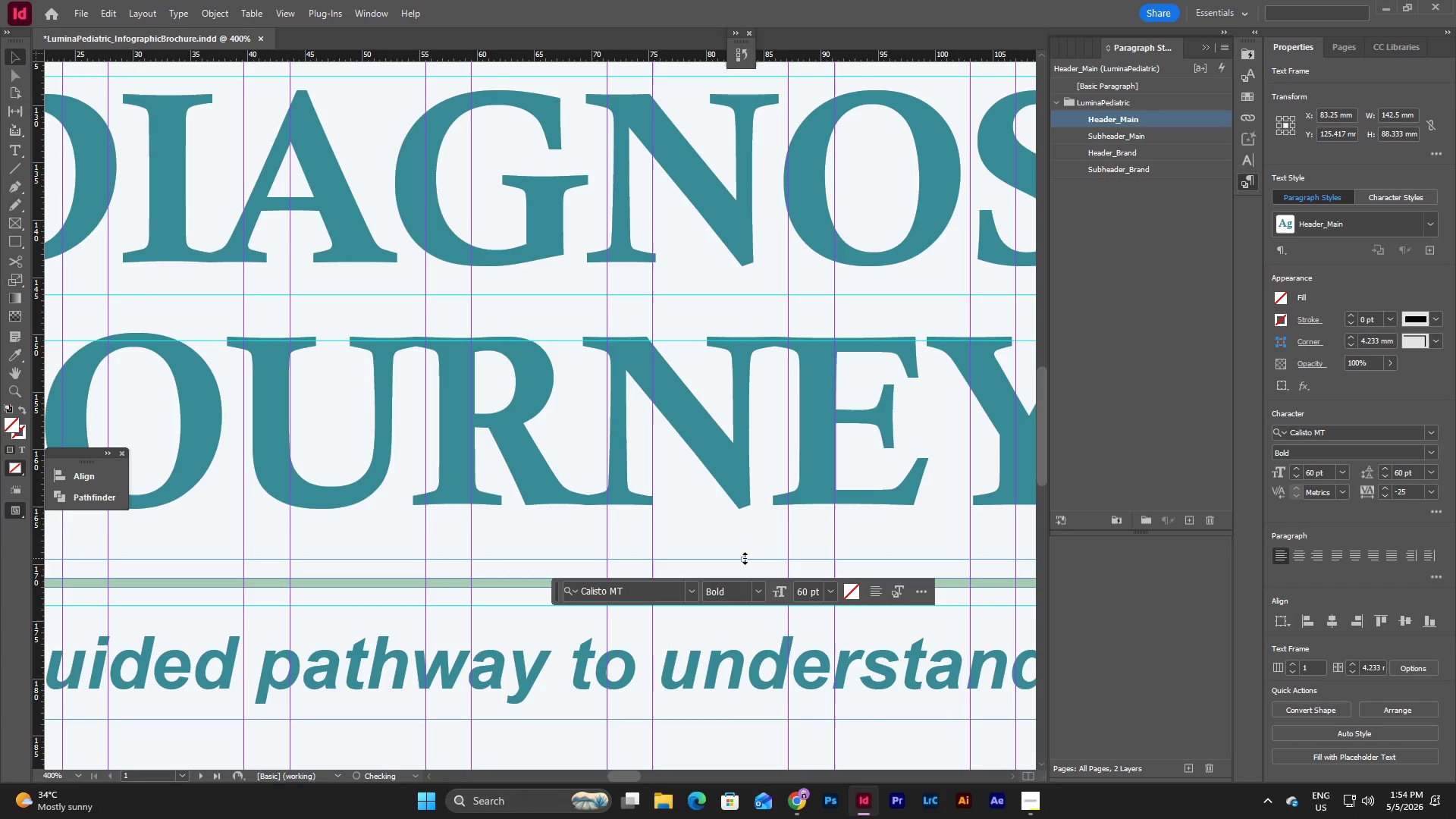 
scroll: coordinate [758, 538], scroll_direction: up, amount: 13.0
 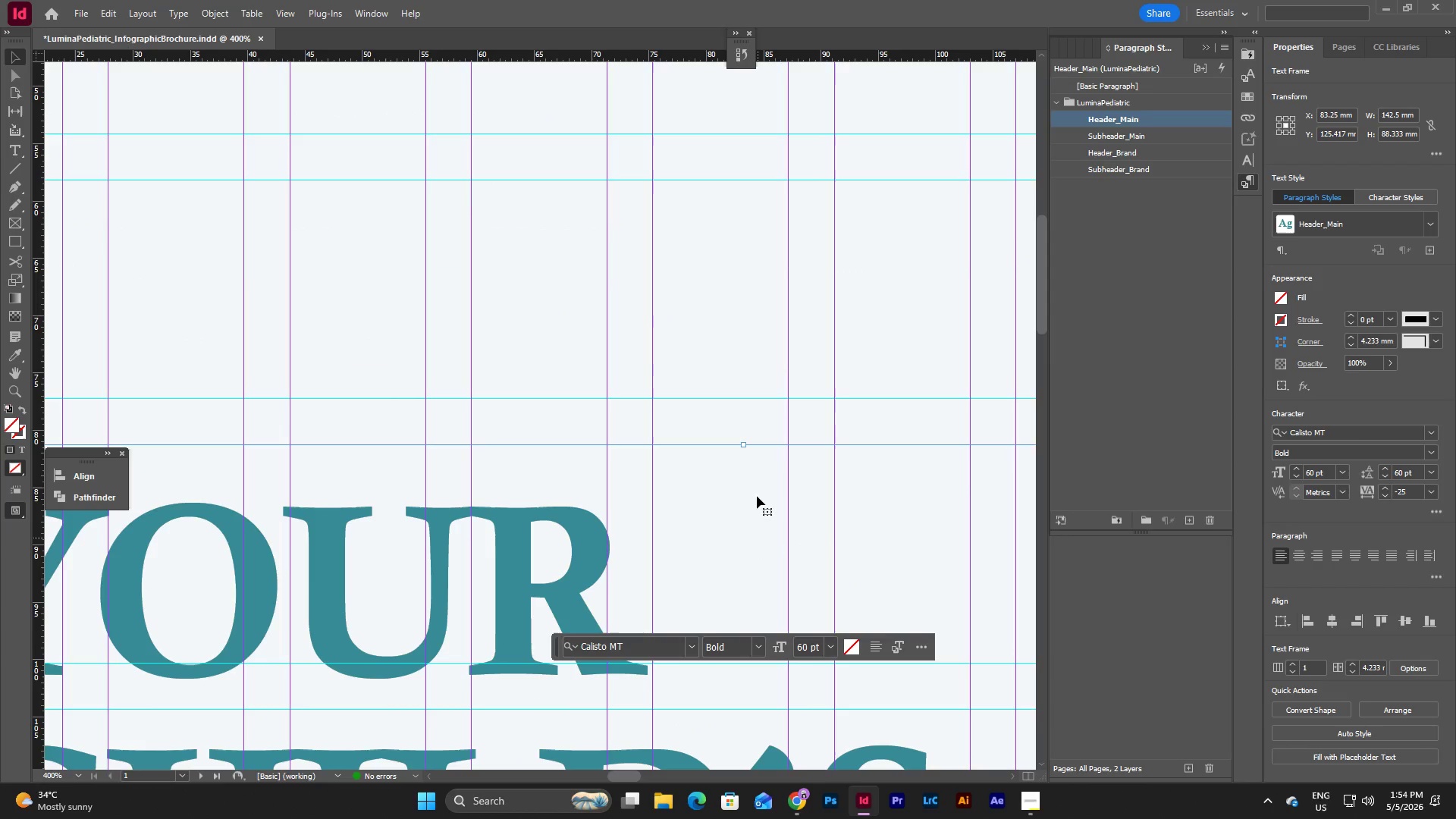 
left_click([745, 325])
 